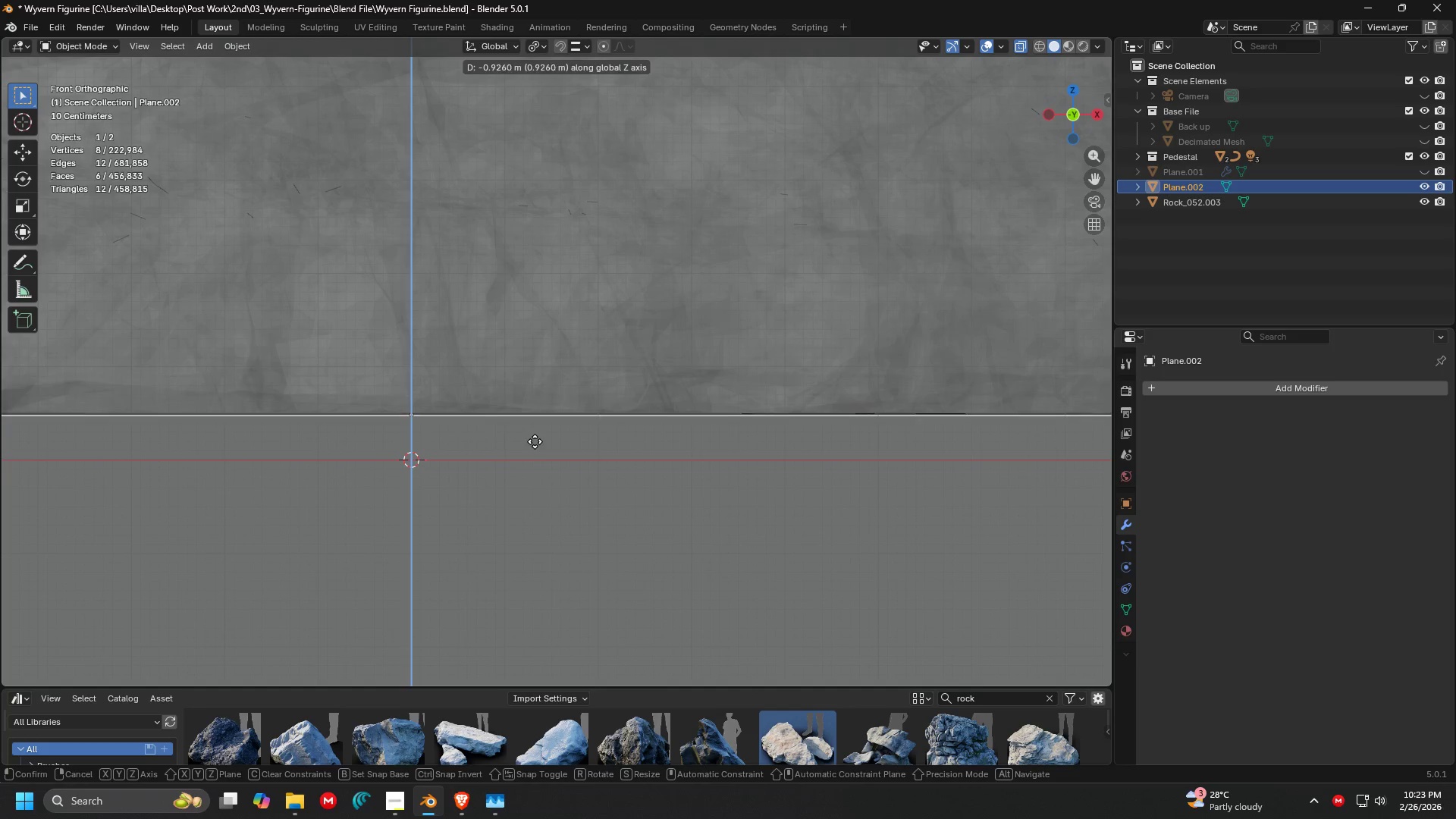 
left_click([536, 439])
 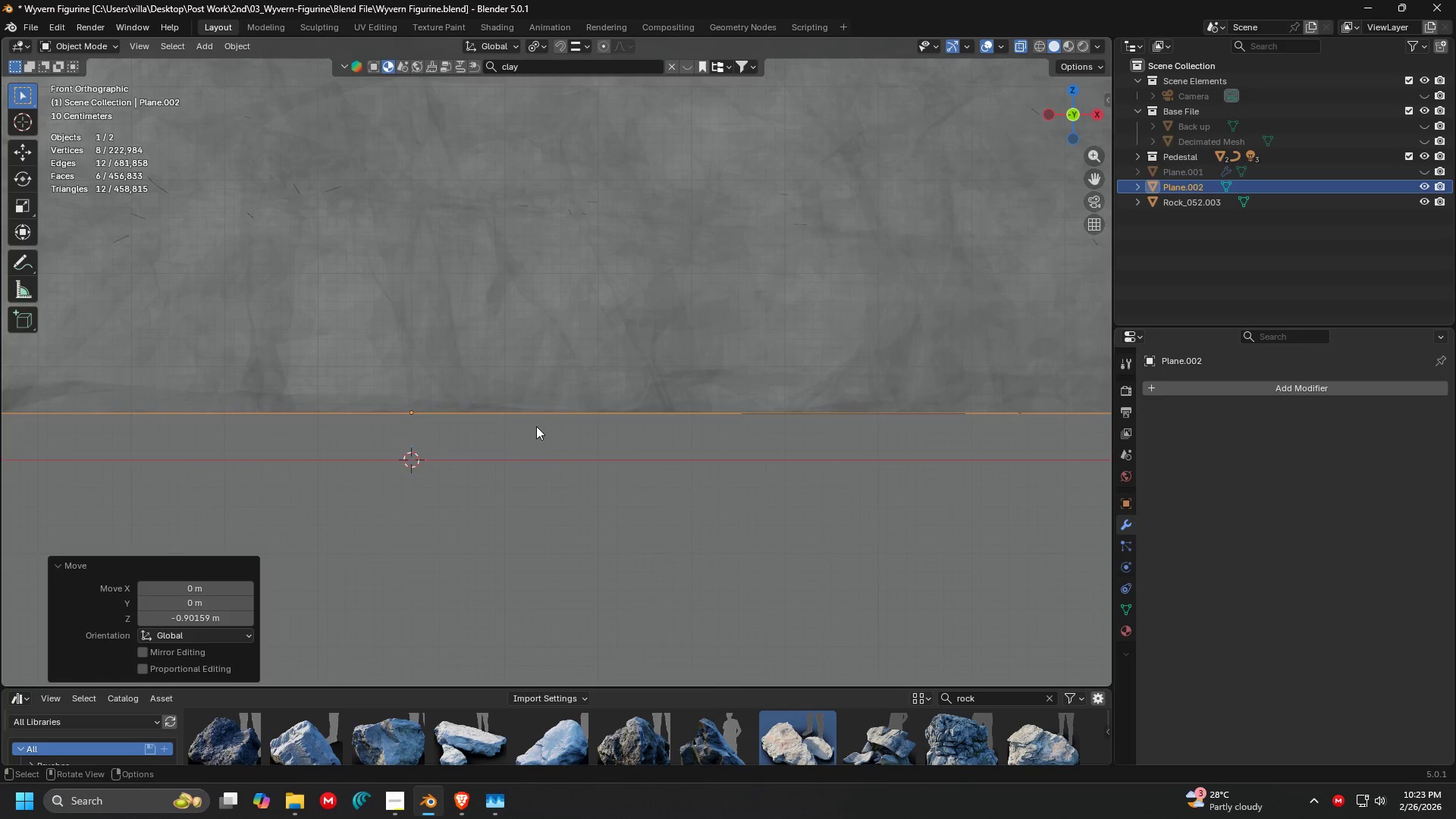 
scroll: coordinate [526, 434], scroll_direction: down, amount: 7.0
 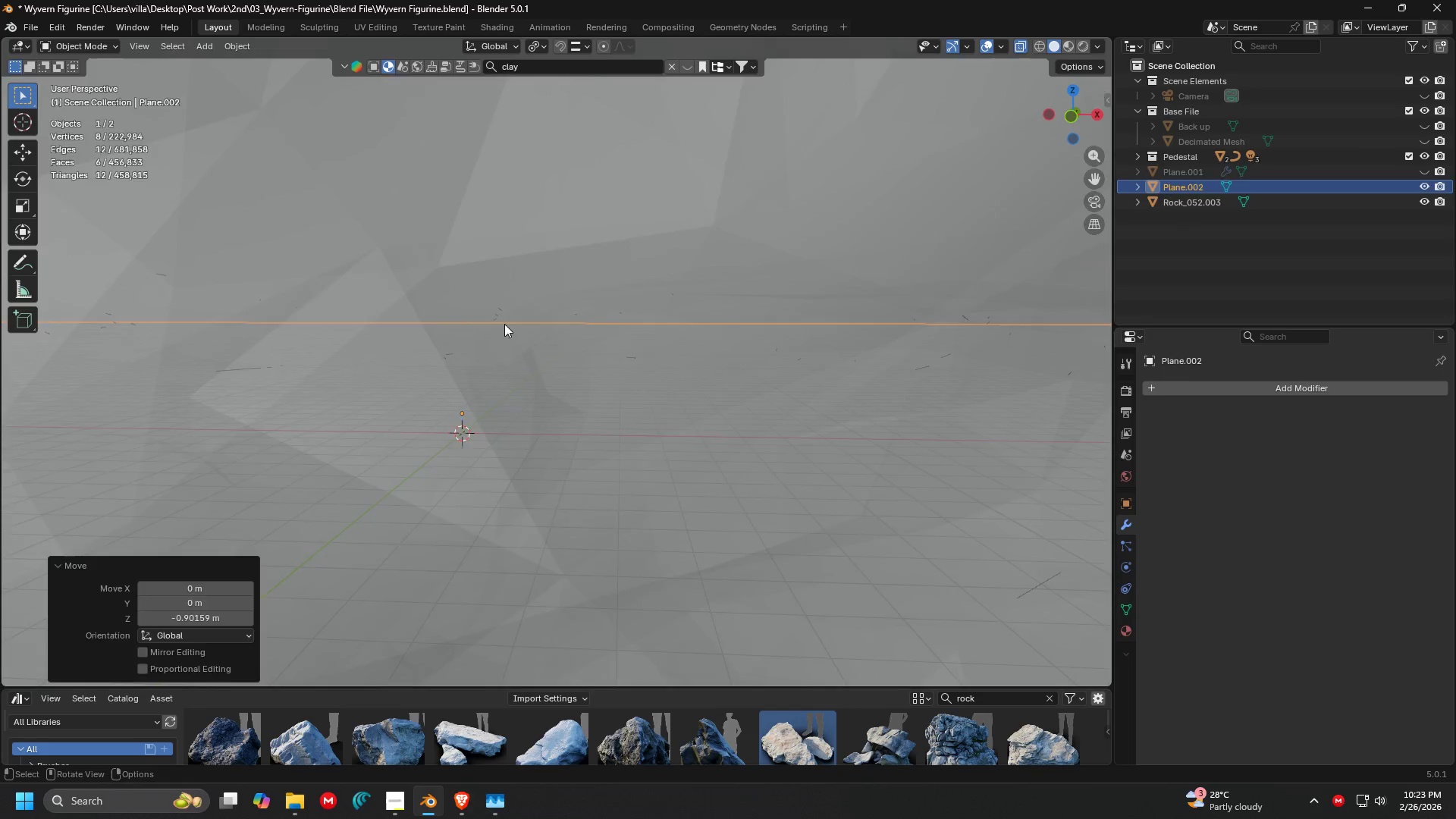 
key(Tab)
 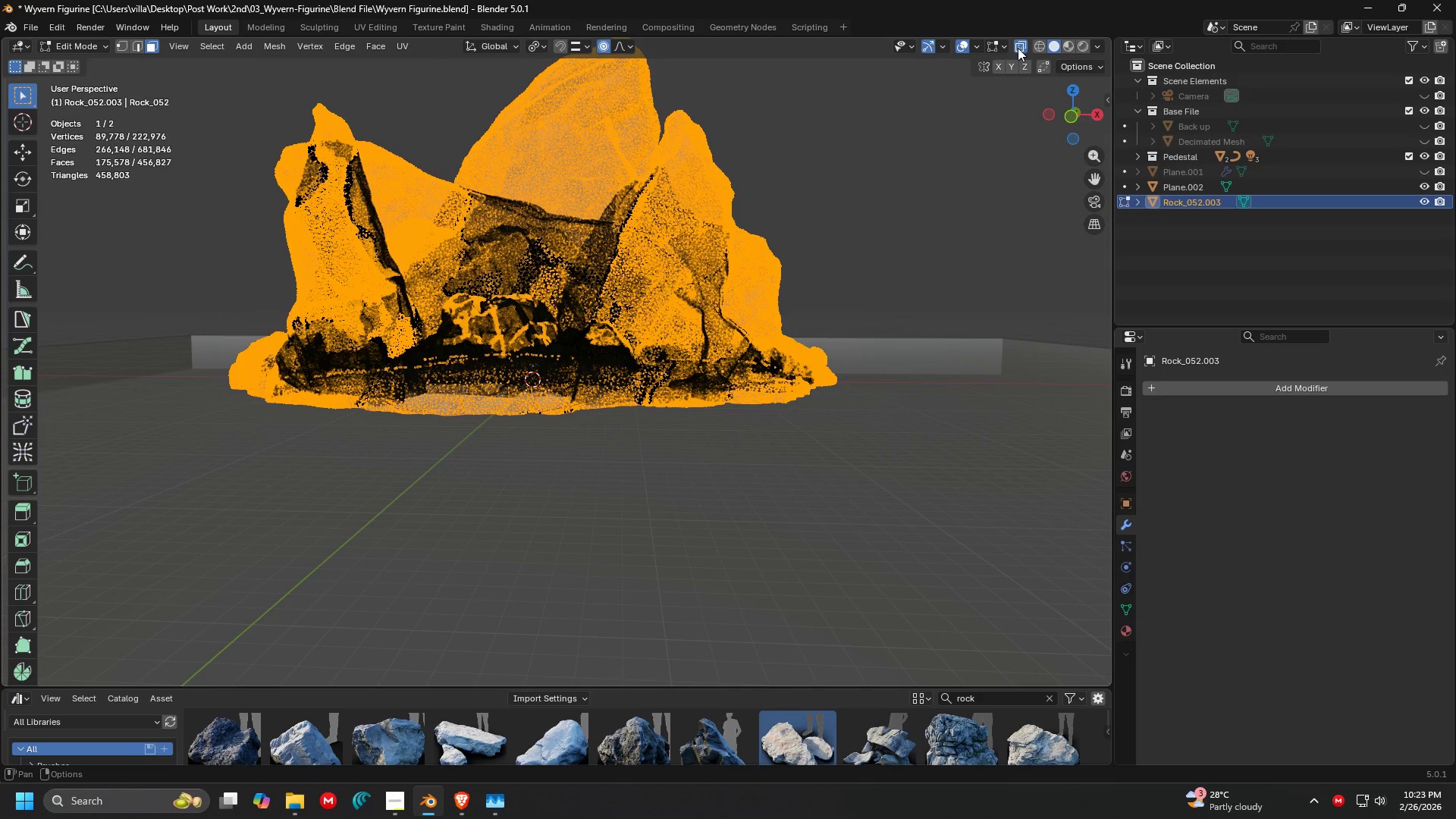 
scroll: coordinate [504, 324], scroll_direction: down, amount: 6.0
 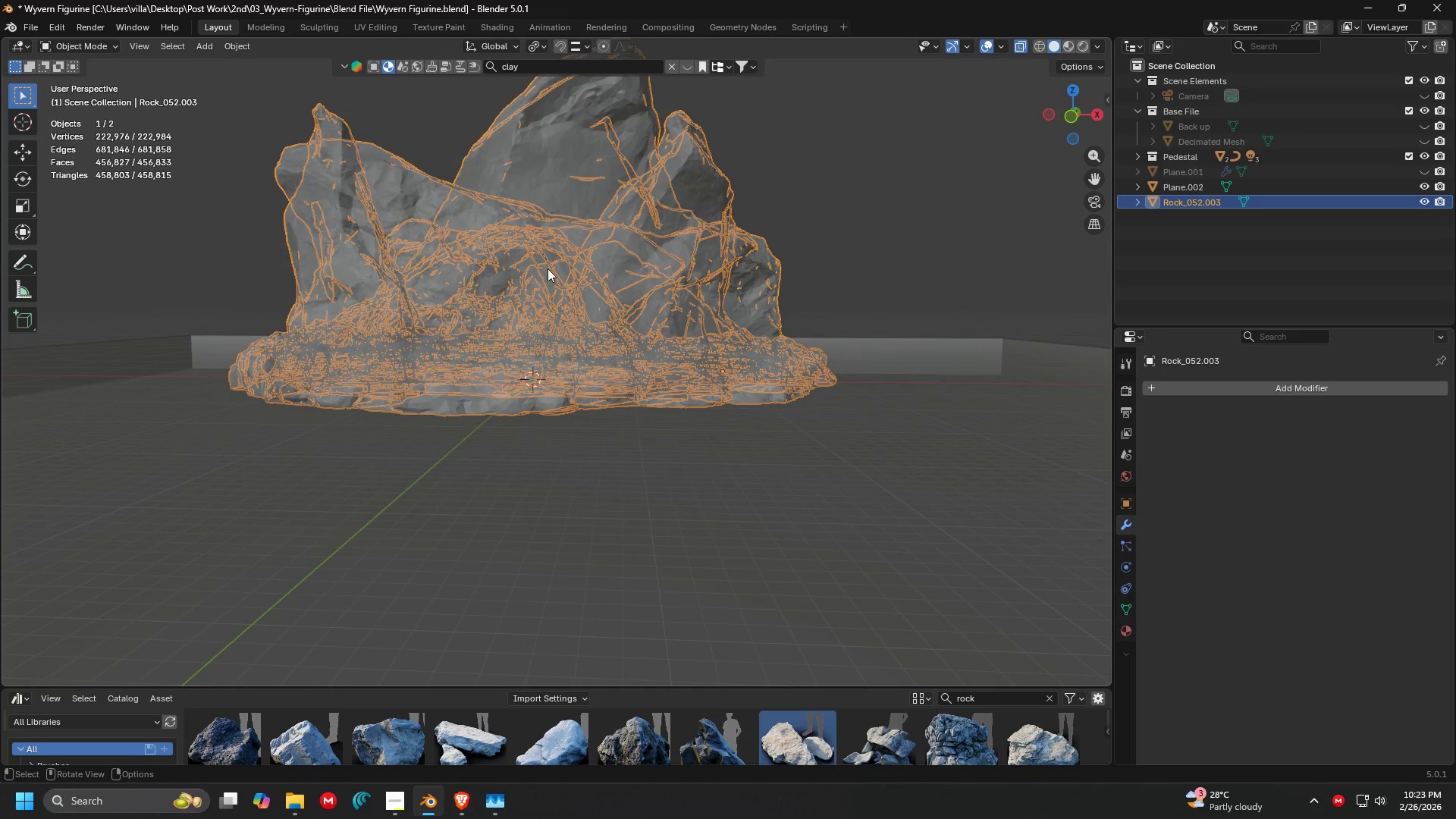 
left_click([1018, 48])
 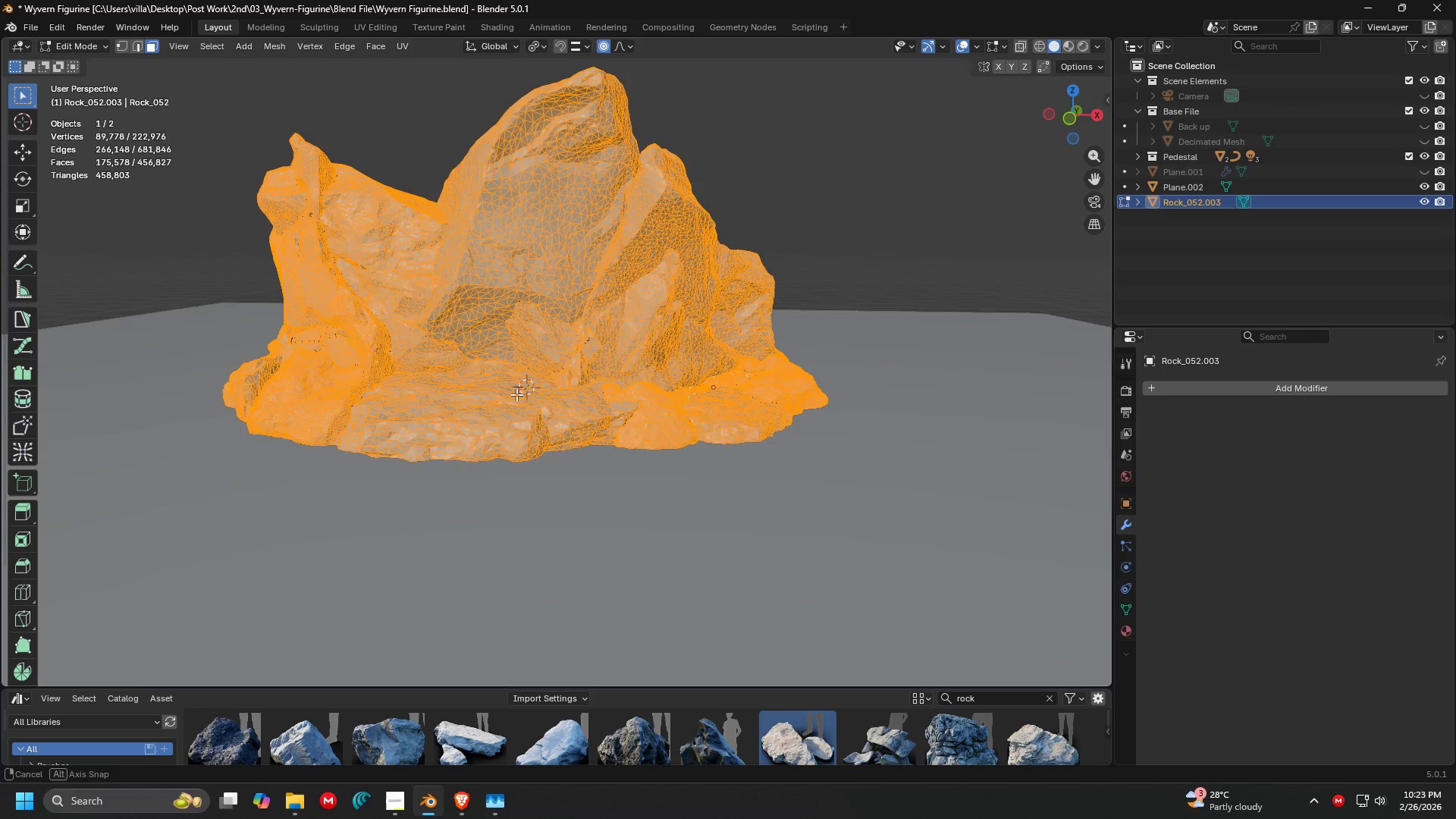 
key(Shift+ShiftLeft)
 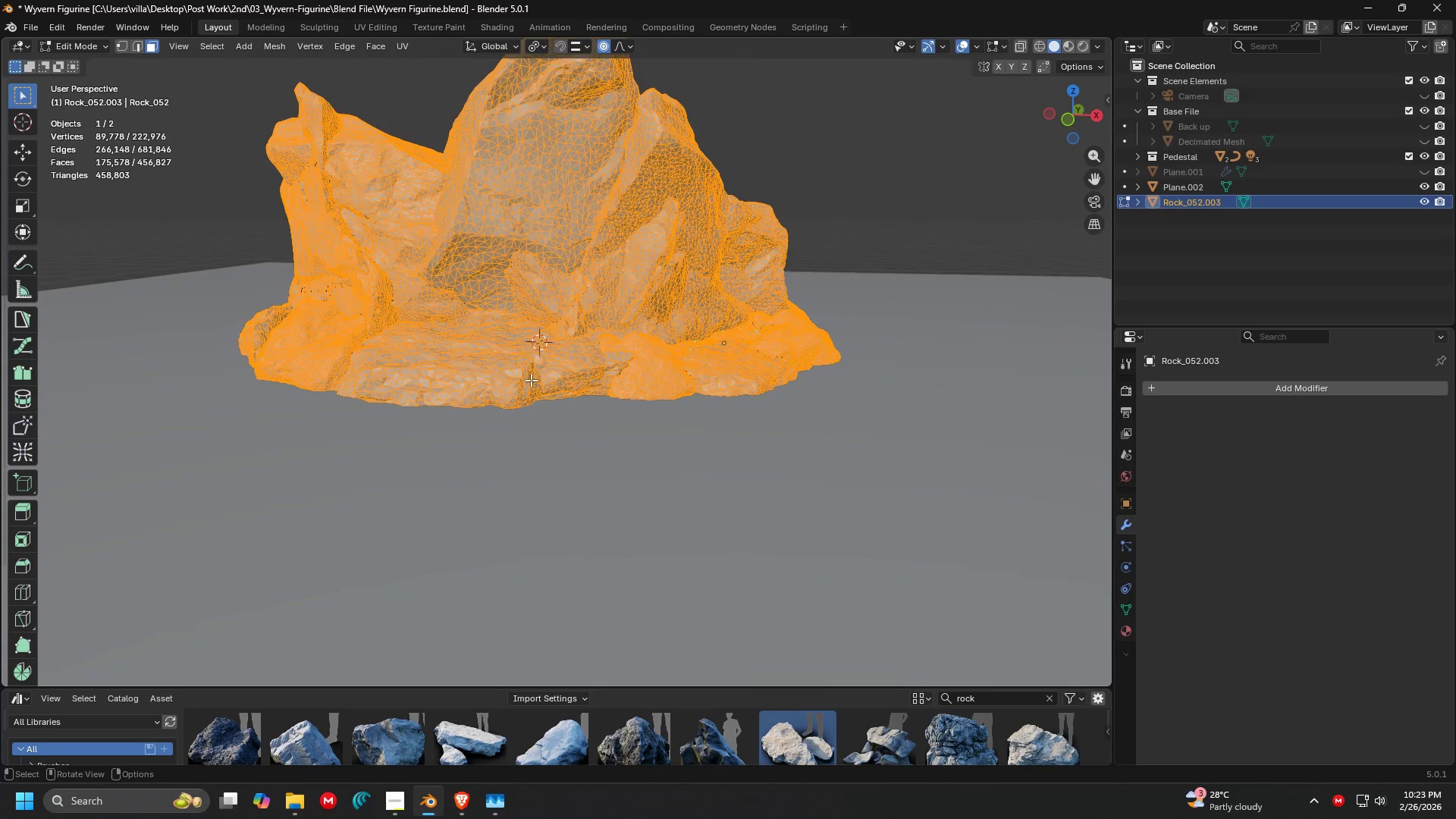 
scroll: coordinate [562, 318], scroll_direction: none, amount: 0.0
 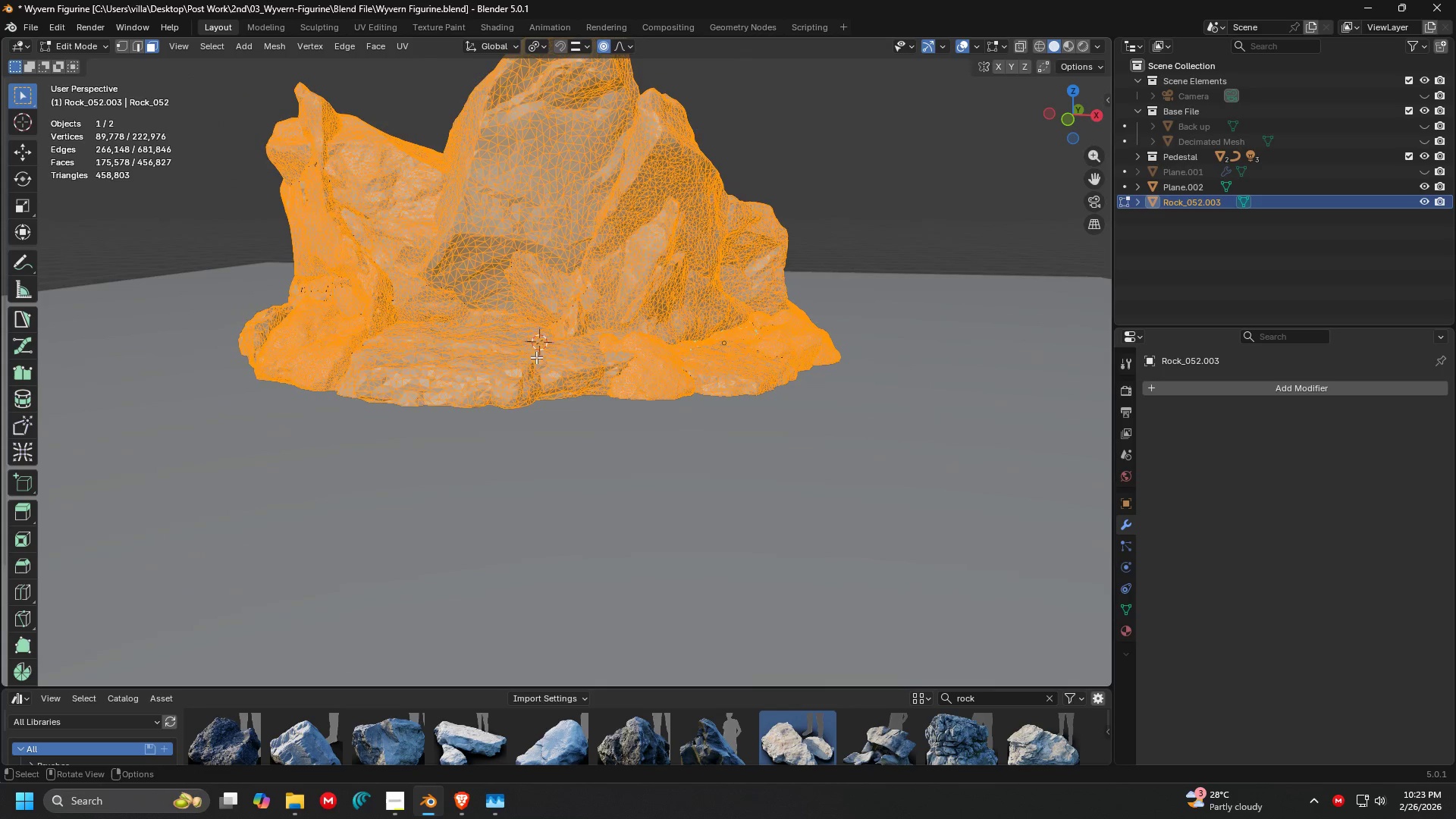 
key(C)
 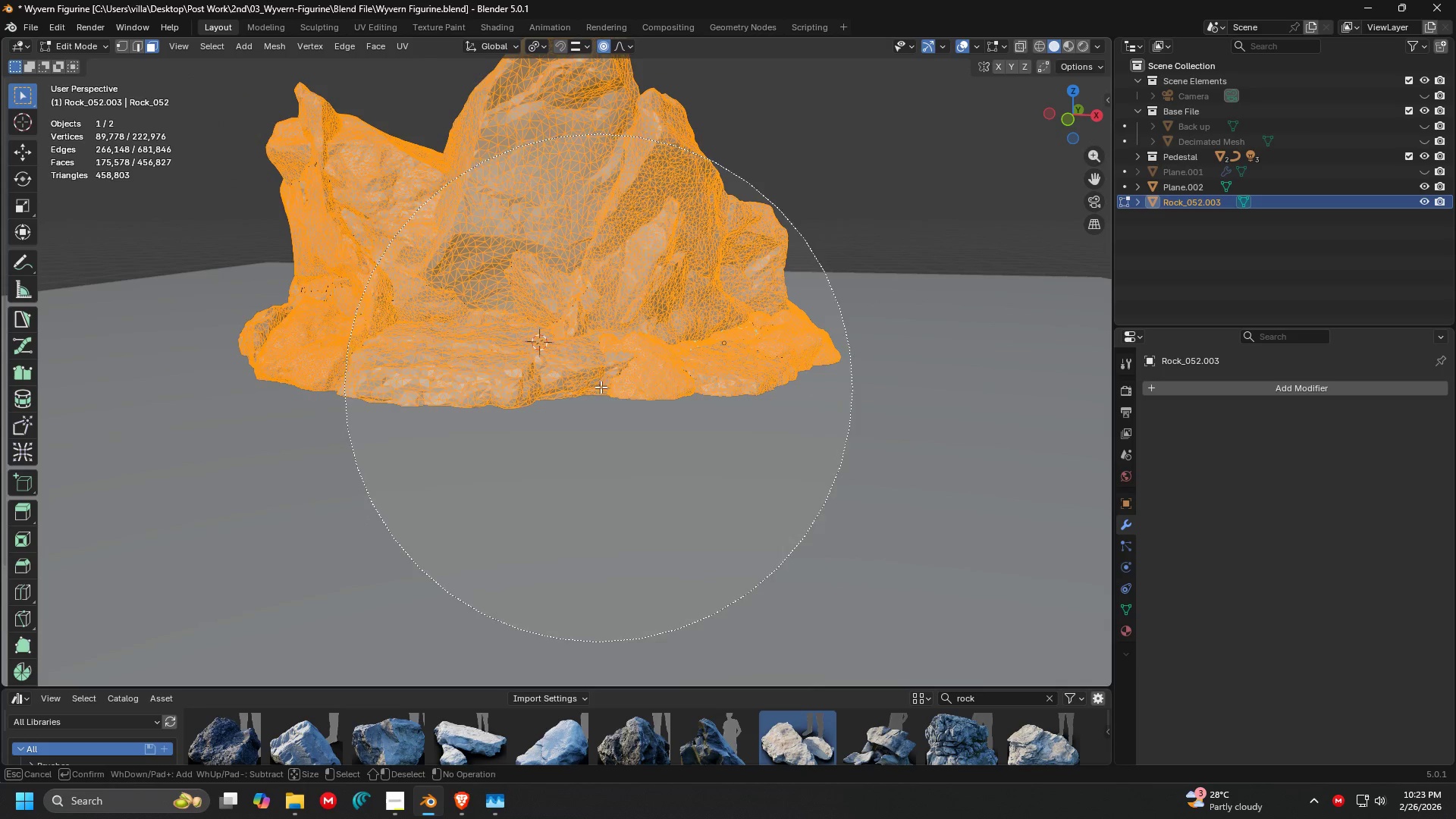 
left_click_drag(start_coordinate=[620, 383], to_coordinate=[437, 303])
 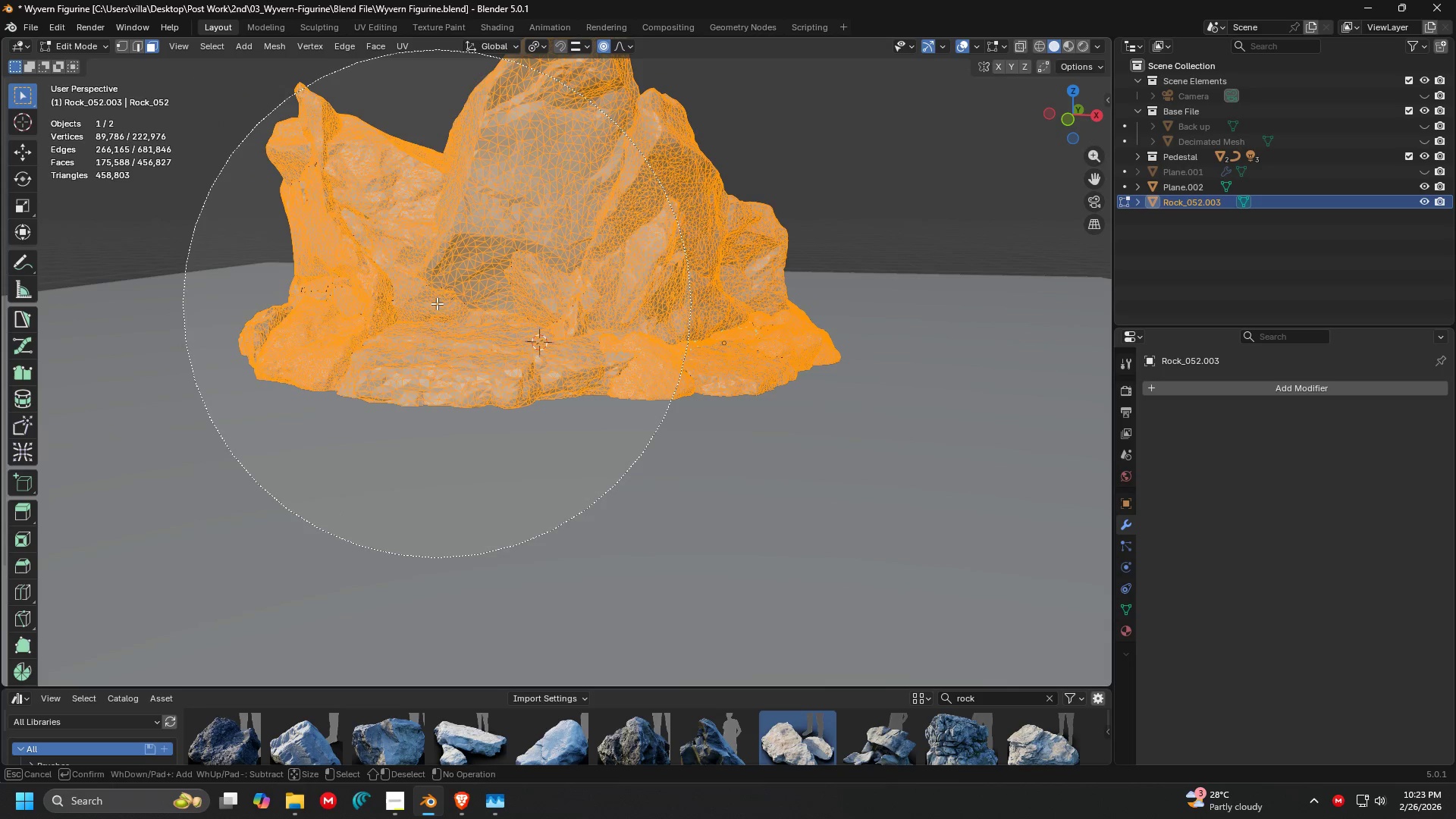 
key(Escape)
 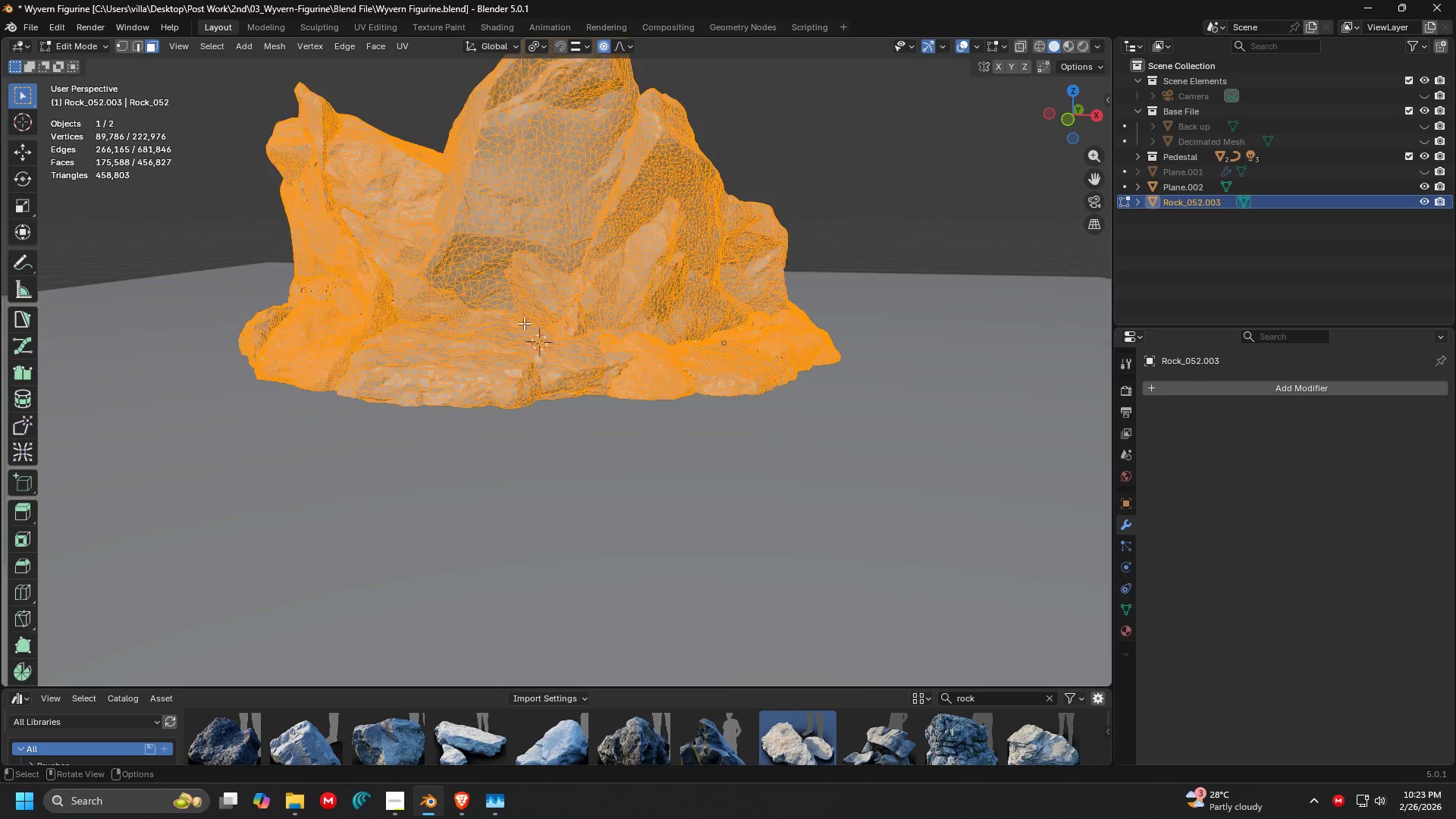 
scroll: coordinate [411, 328], scroll_direction: none, amount: 0.0
 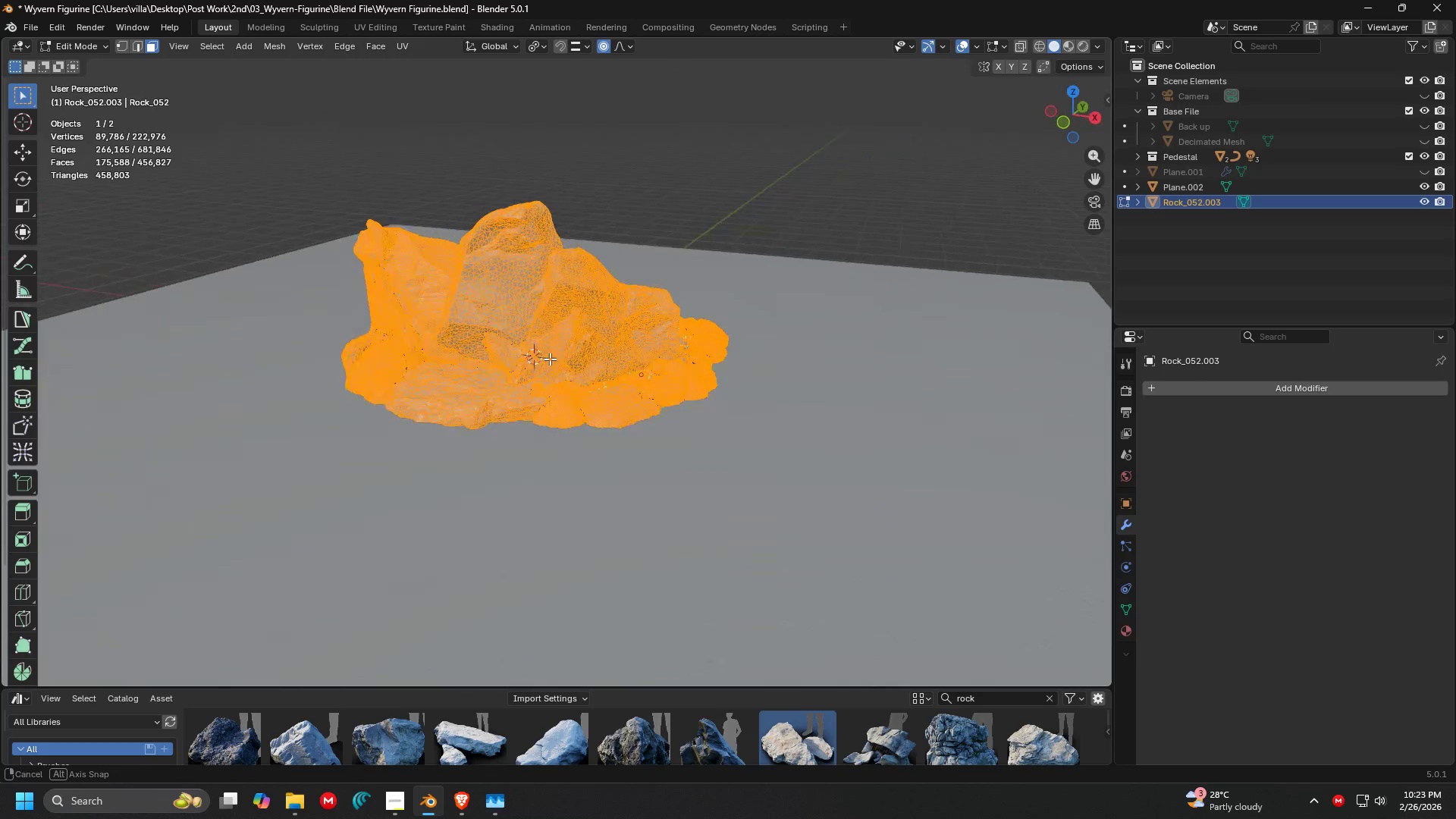 
scroll: coordinate [551, 359], scroll_direction: up, amount: 1.0
 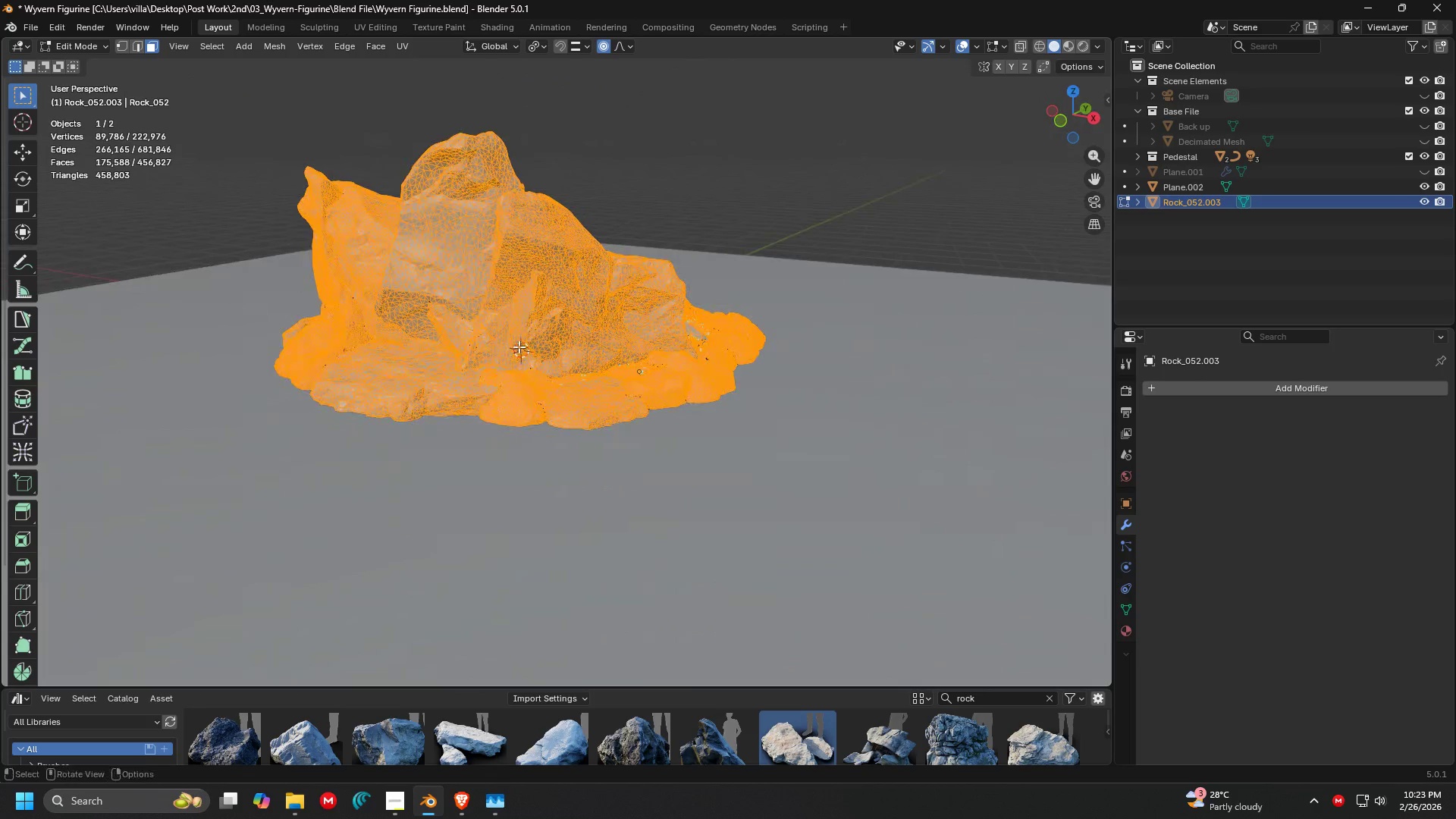 
key(C)
 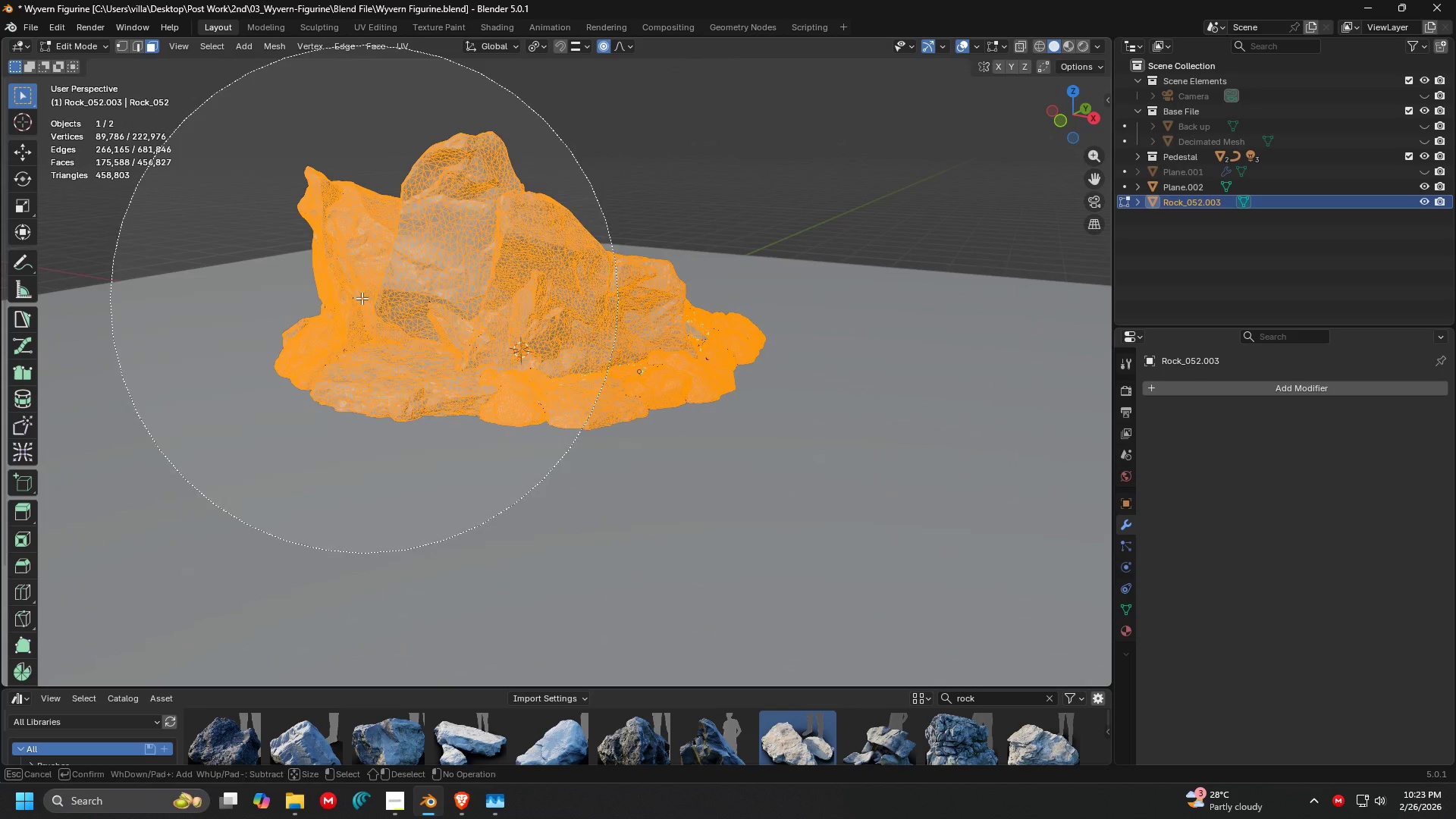 
left_click_drag(start_coordinate=[334, 285], to_coordinate=[625, 344])
 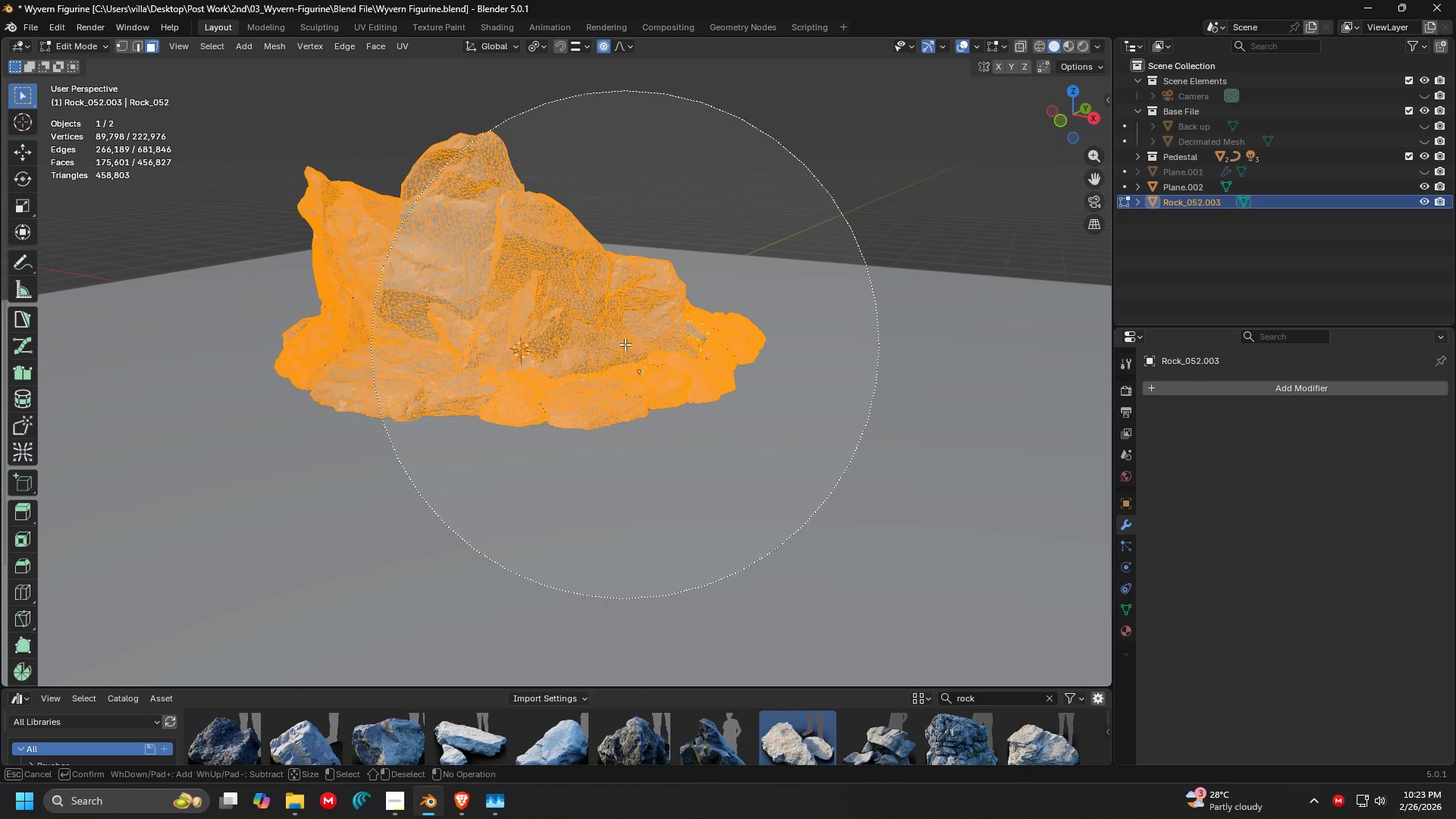 
key(Escape)
 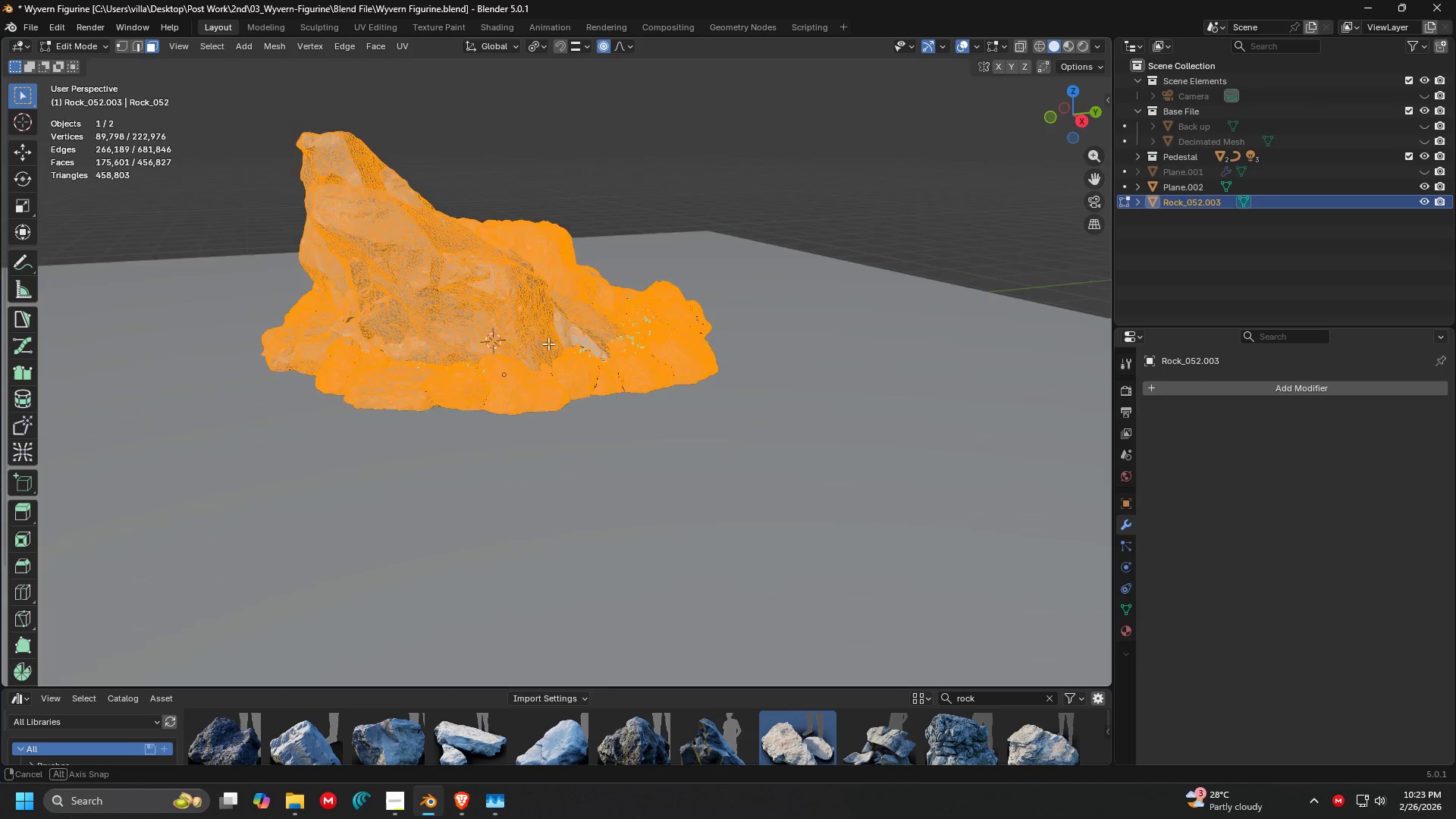 
key(C)
 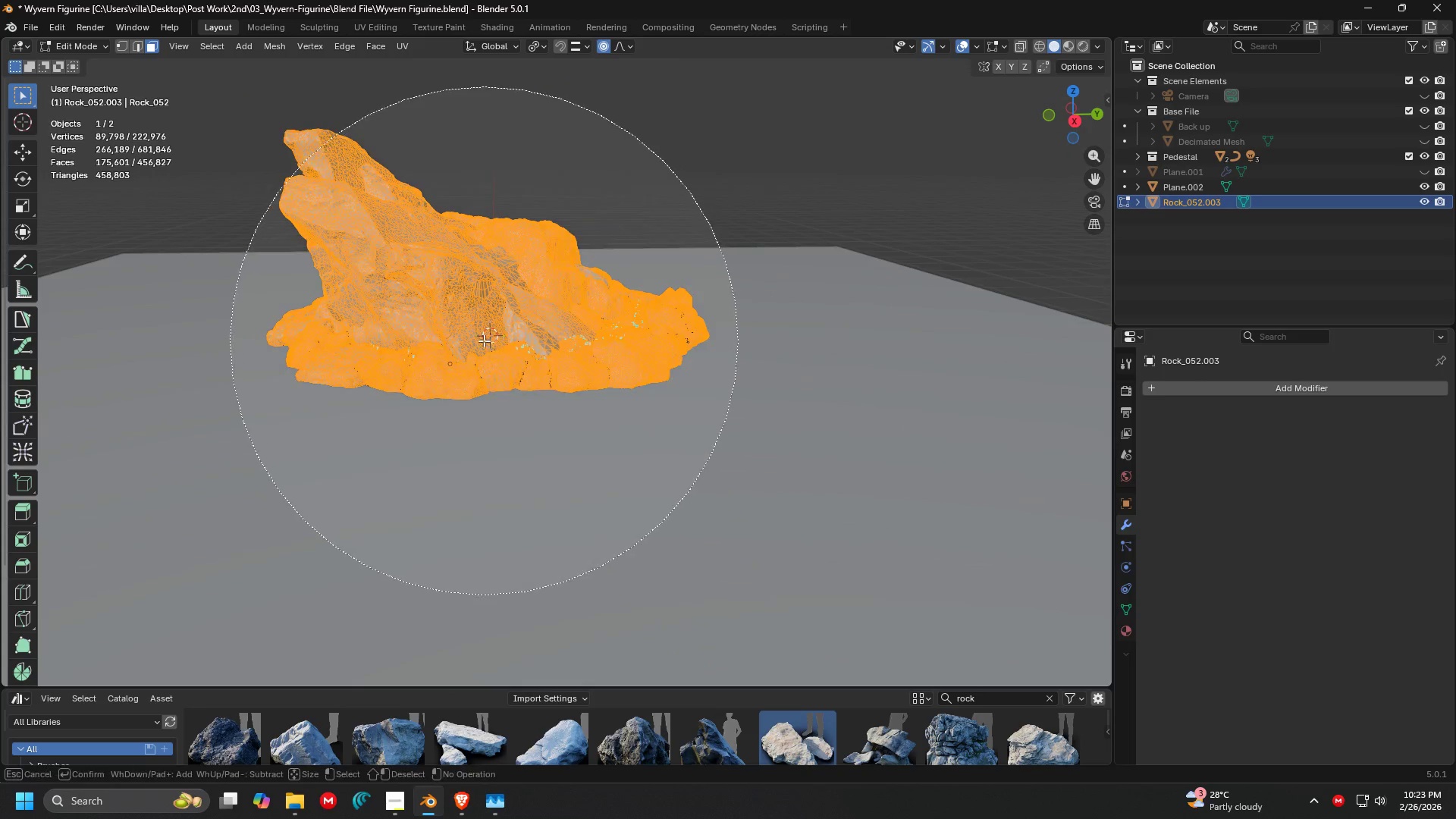 
left_click_drag(start_coordinate=[488, 337], to_coordinate=[556, 322])
 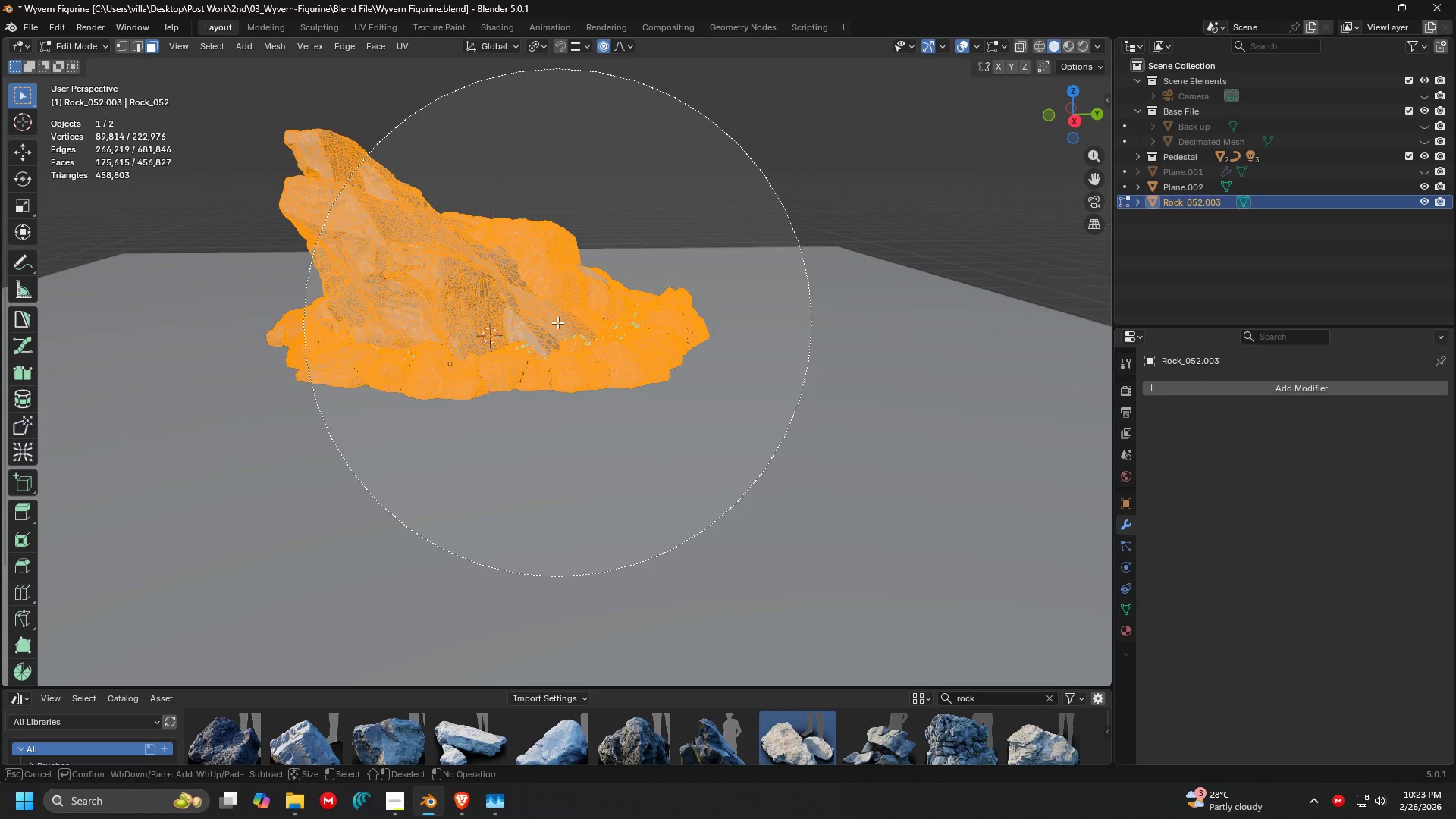 
key(Escape)
 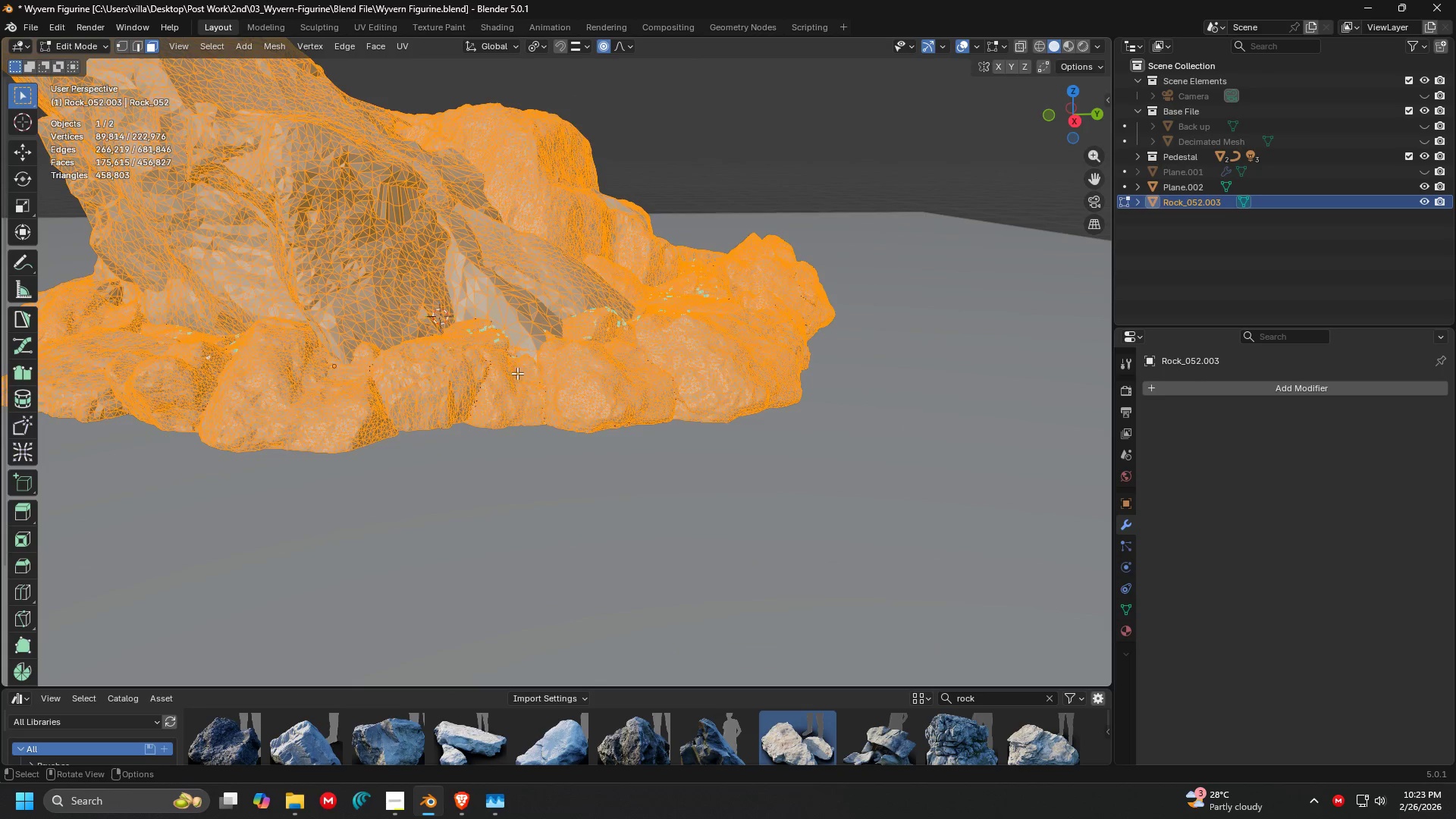 
scroll: coordinate [601, 381], scroll_direction: up, amount: 8.0
 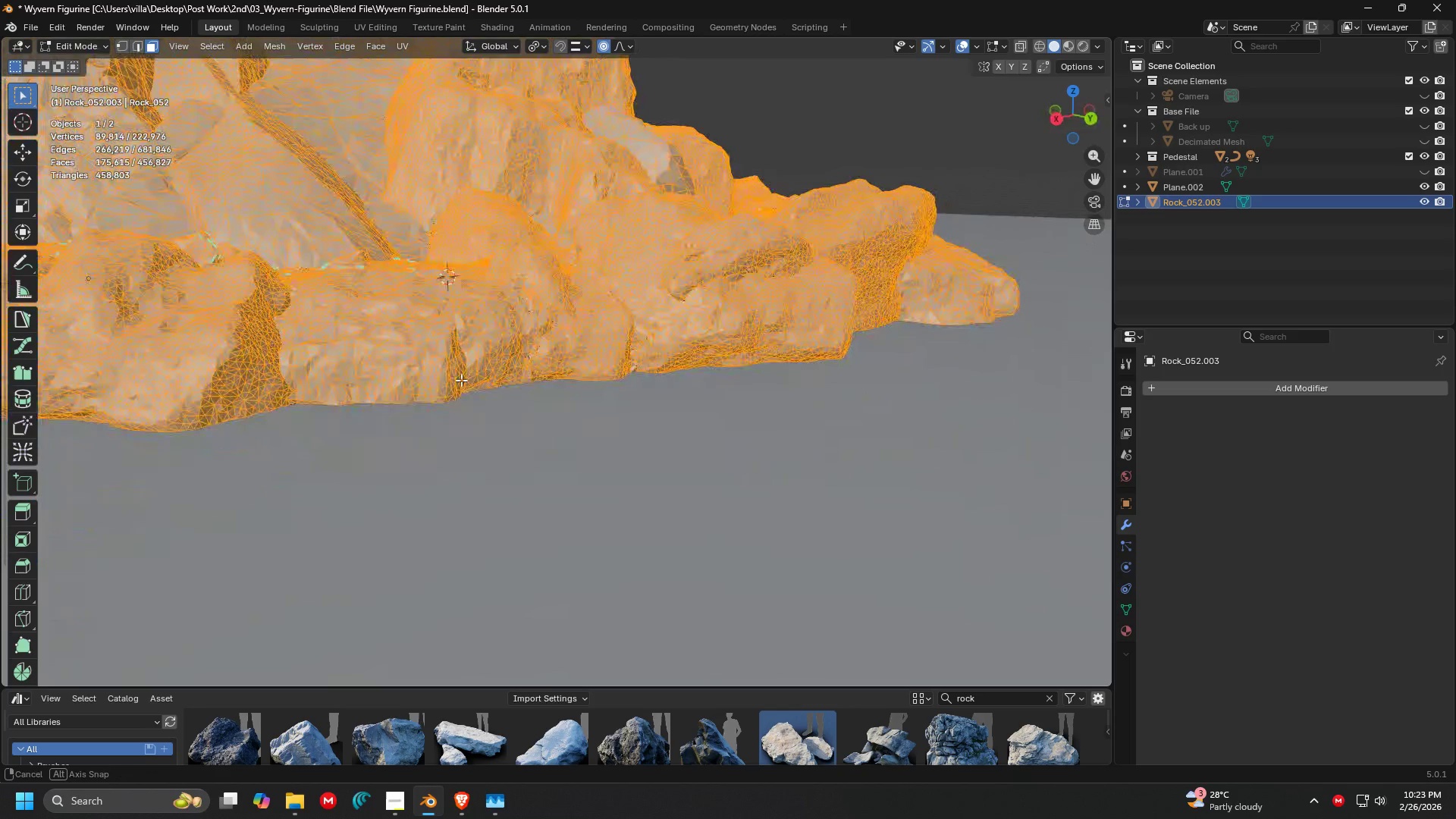 
hold_key(key=ShiftLeft, duration=0.38)
 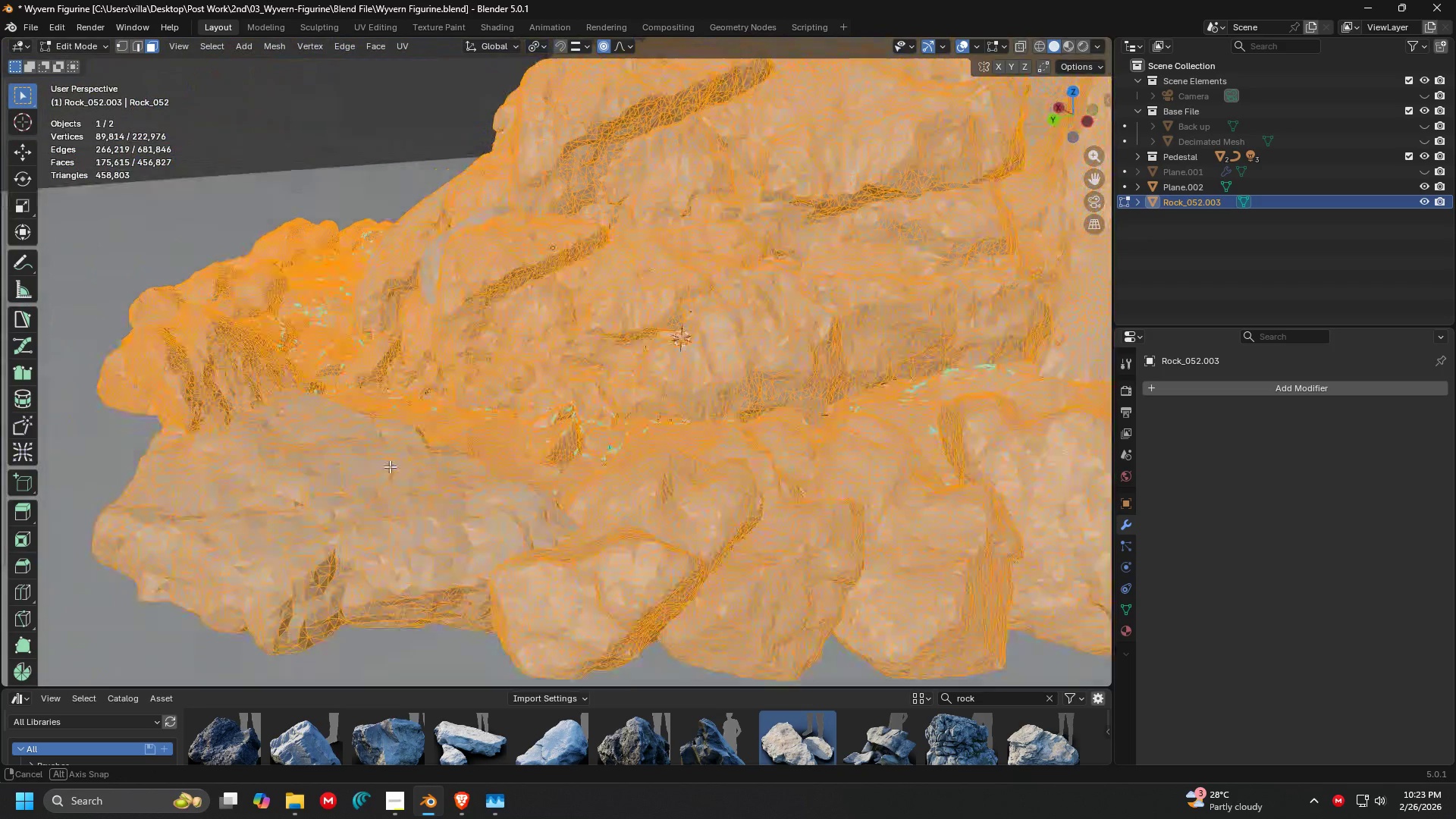 
key(C)
 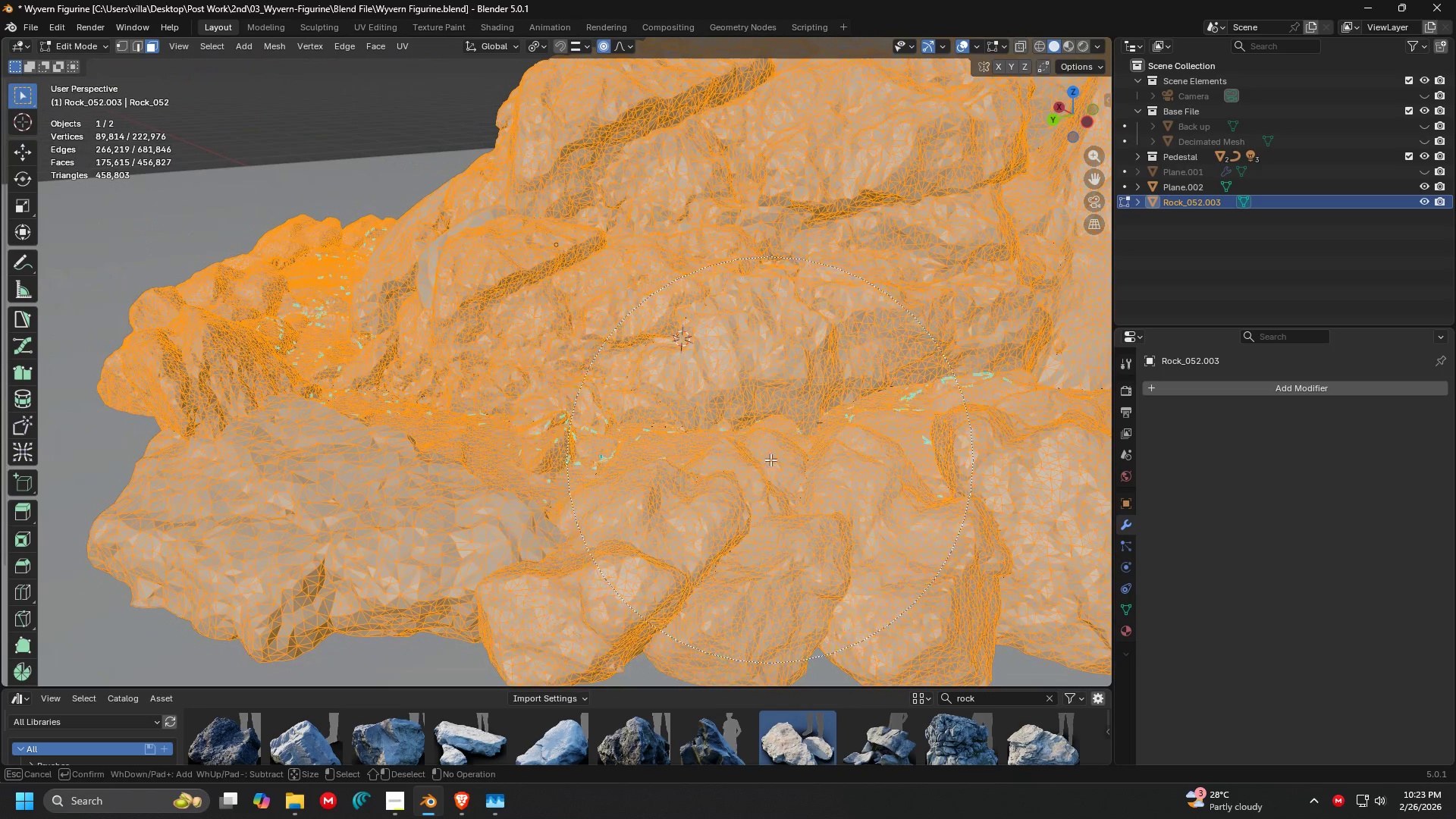 
left_click_drag(start_coordinate=[775, 452], to_coordinate=[410, 382])
 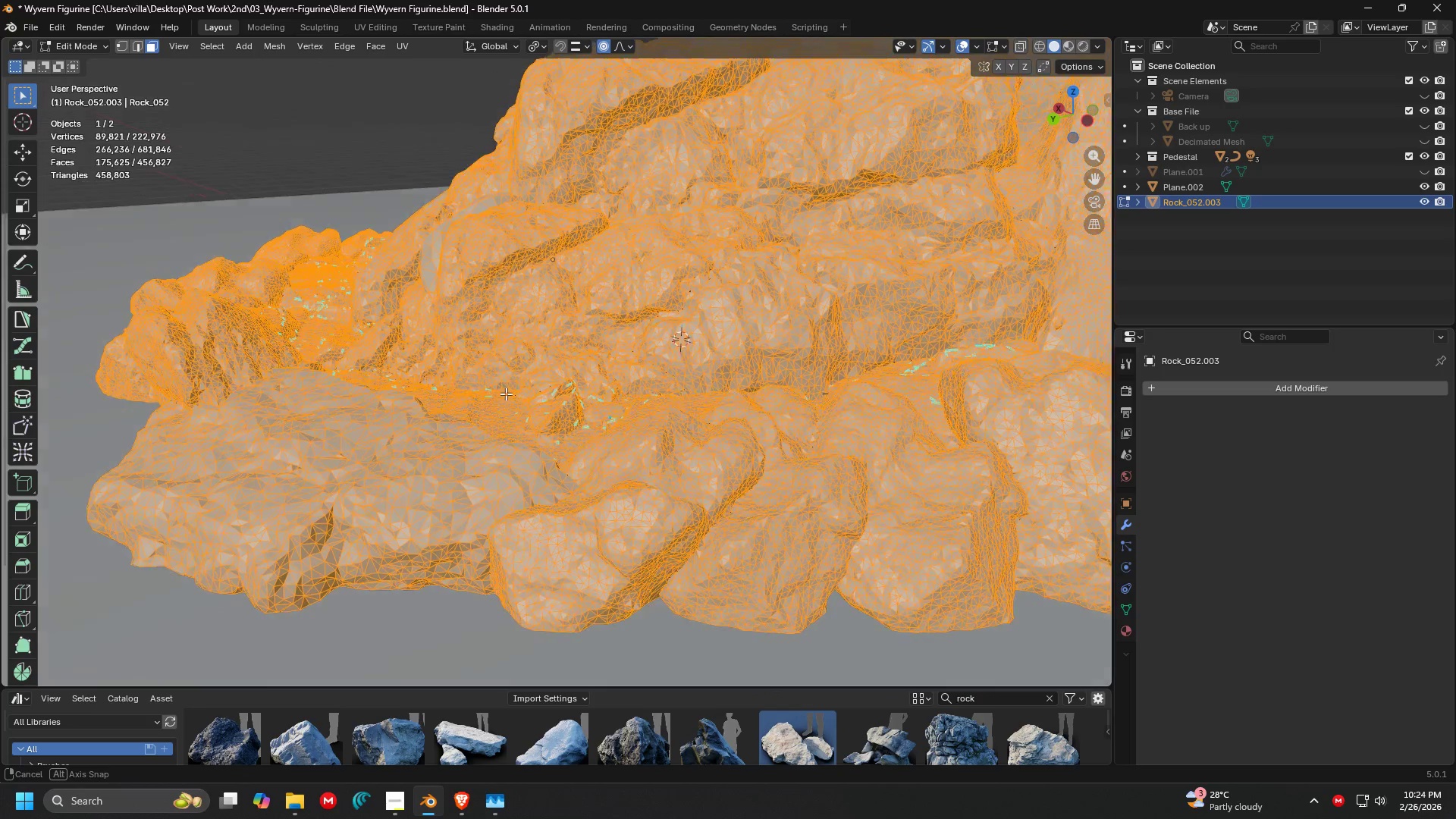 
key(Escape)
 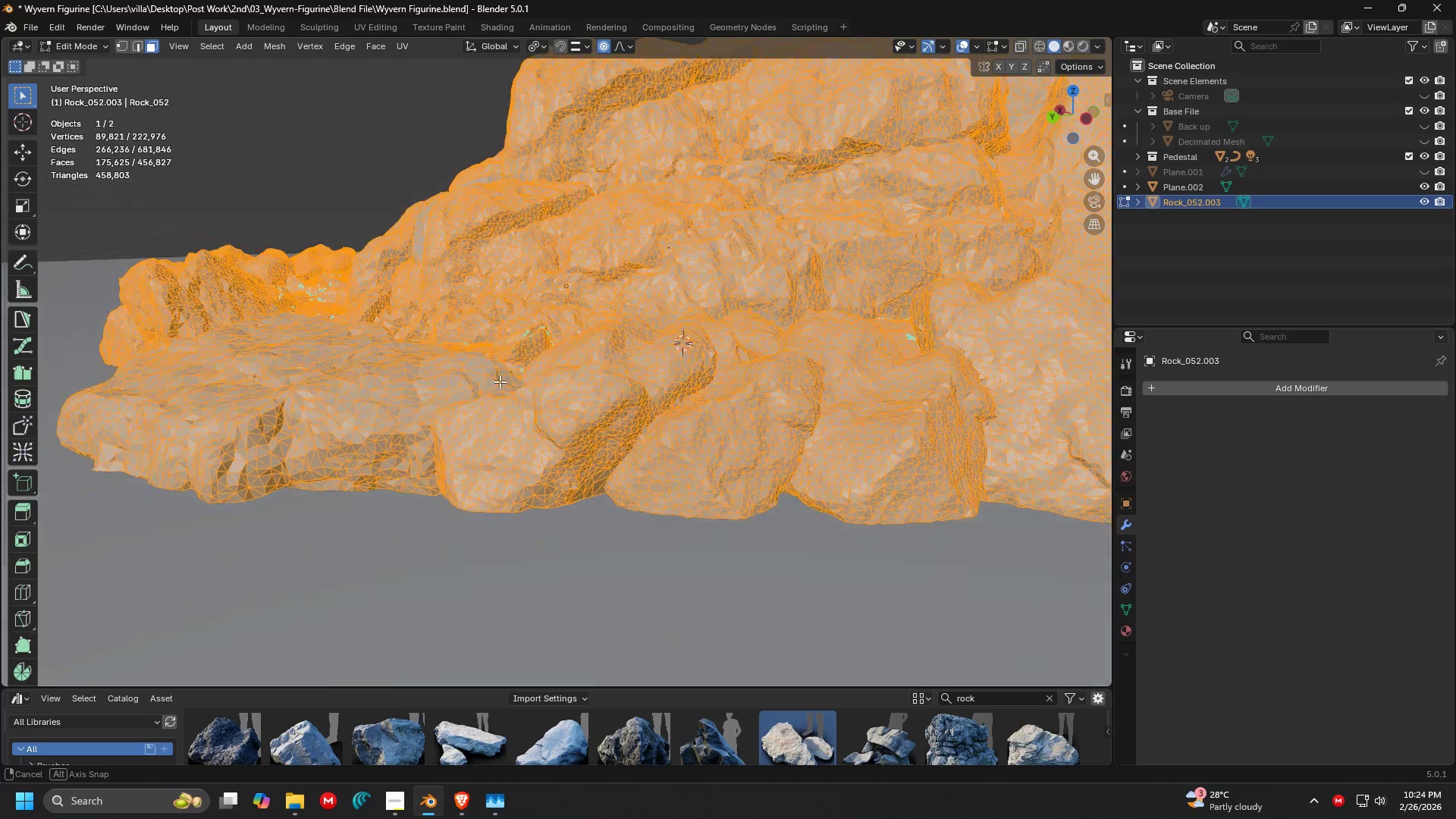 
hold_key(key=ShiftLeft, duration=0.31)
 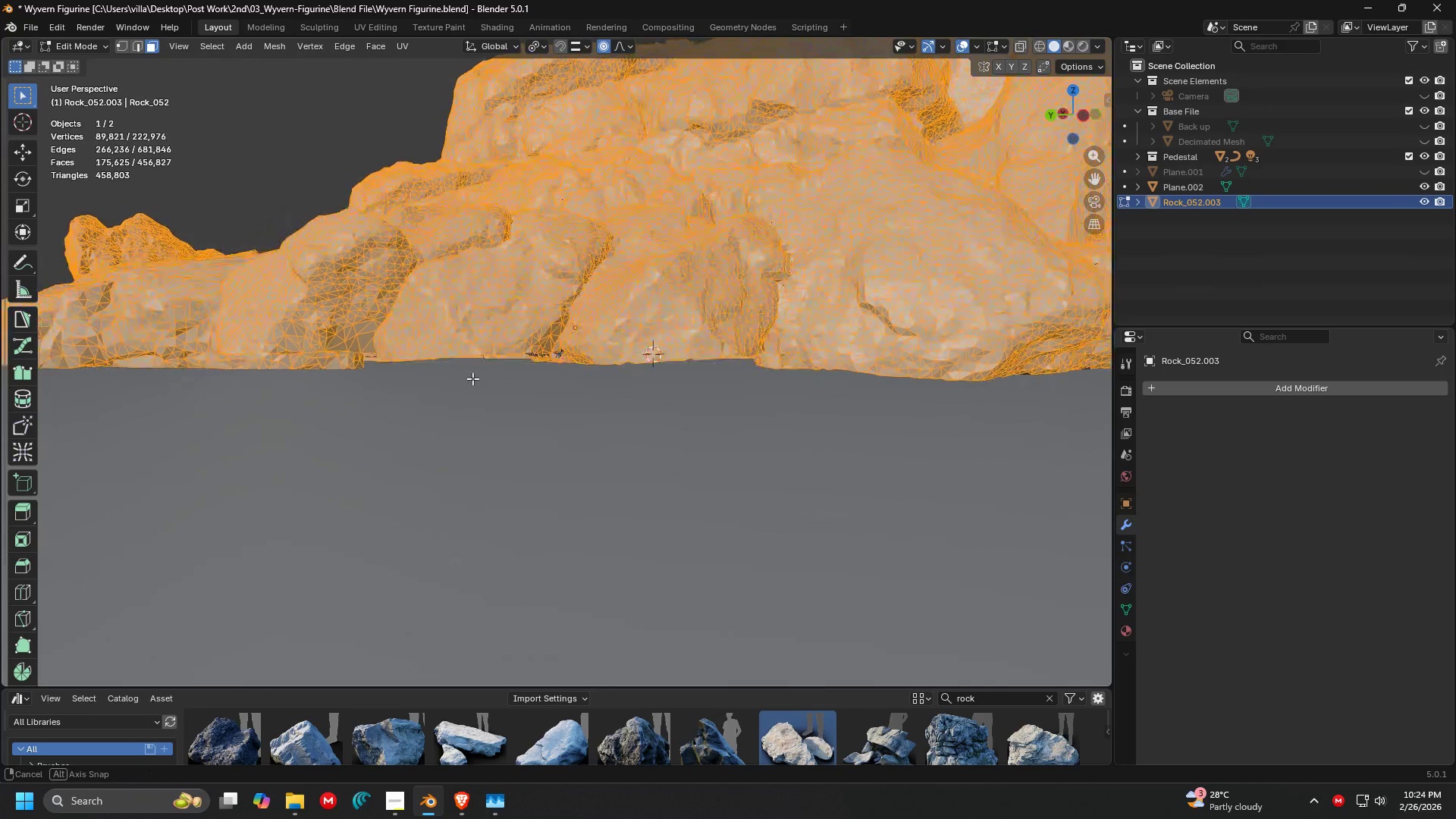 
key(Tab)
 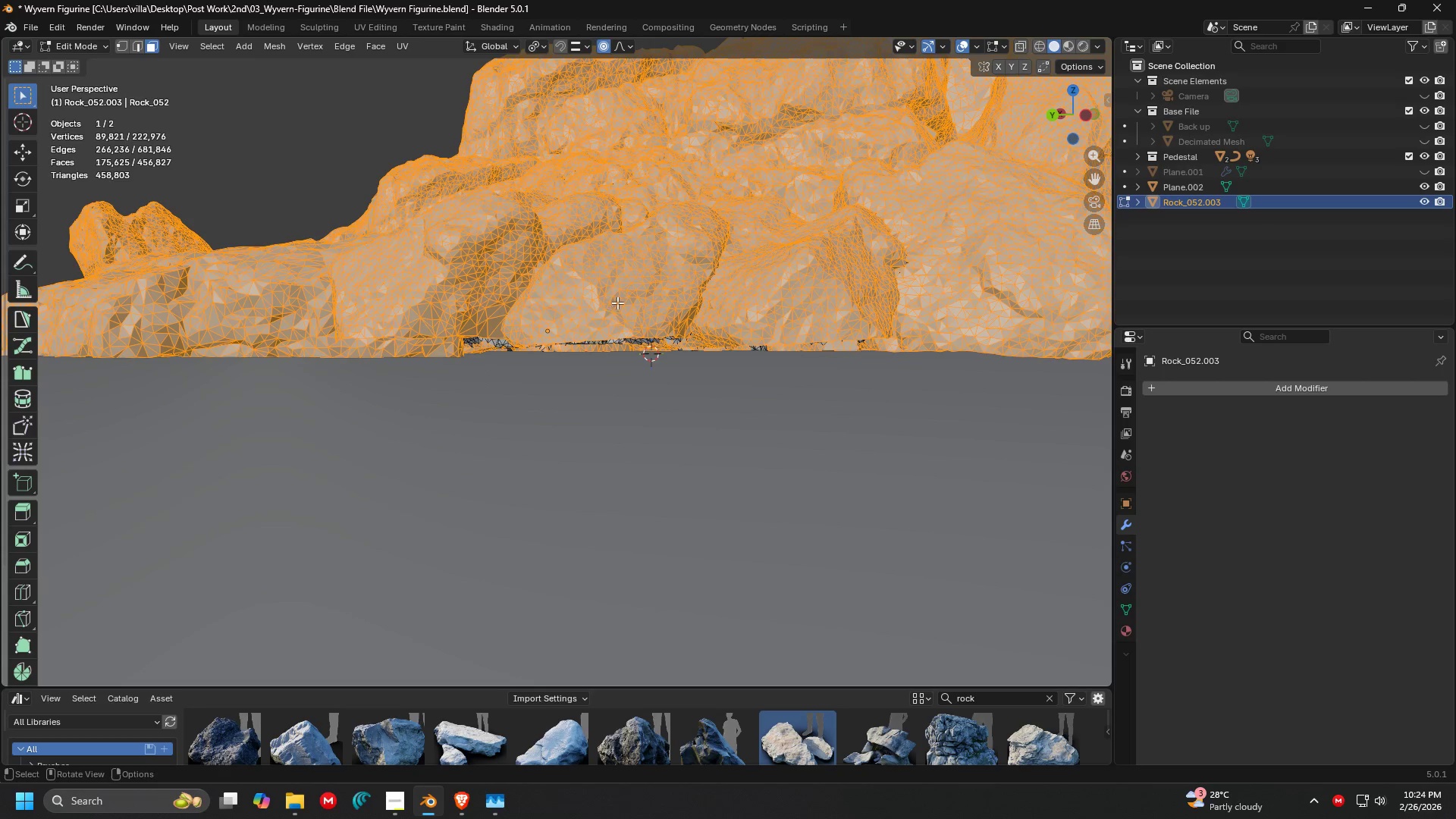 
left_click([554, 398])
 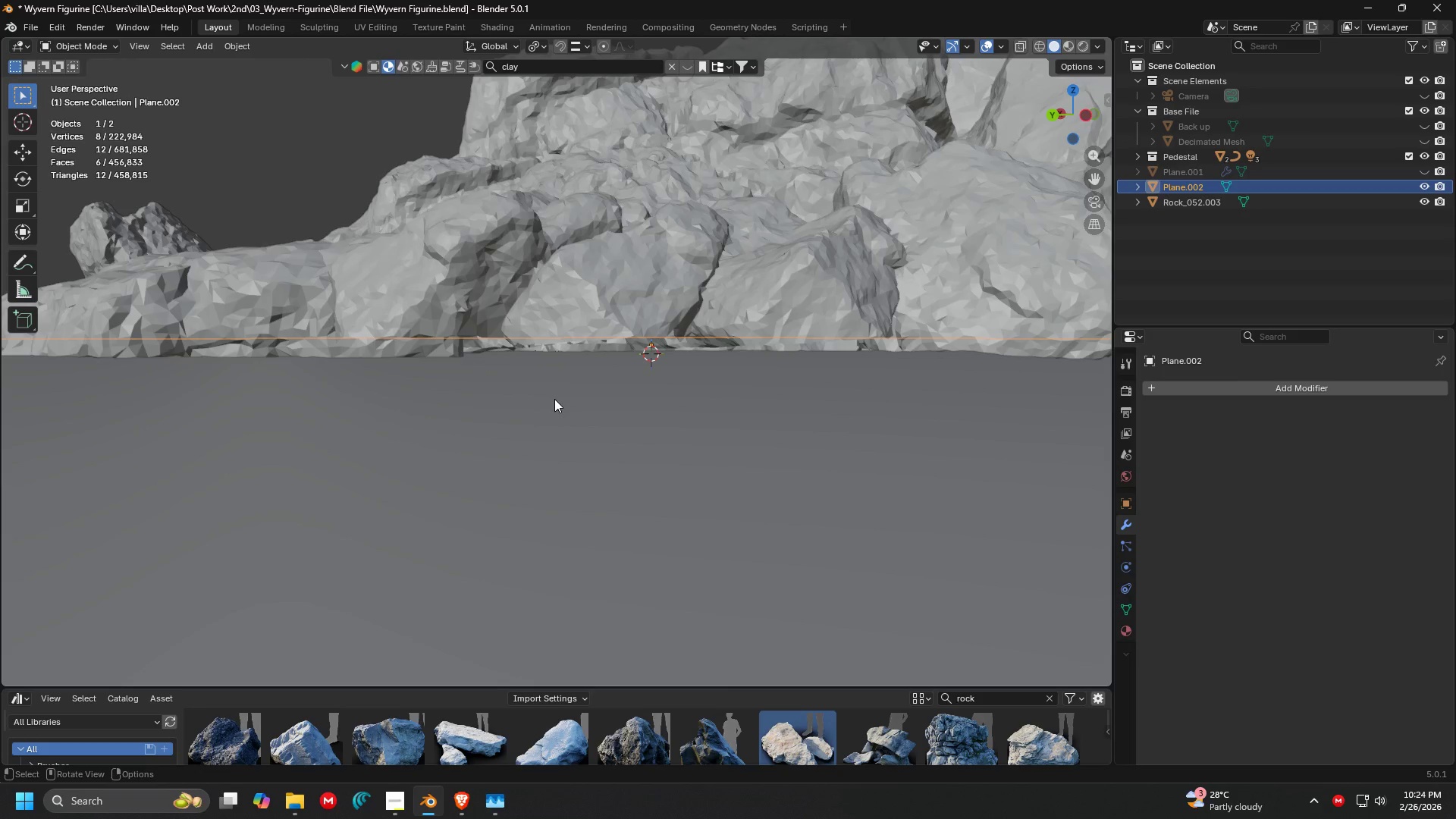 
scroll: coordinate [539, 361], scroll_direction: none, amount: 0.0
 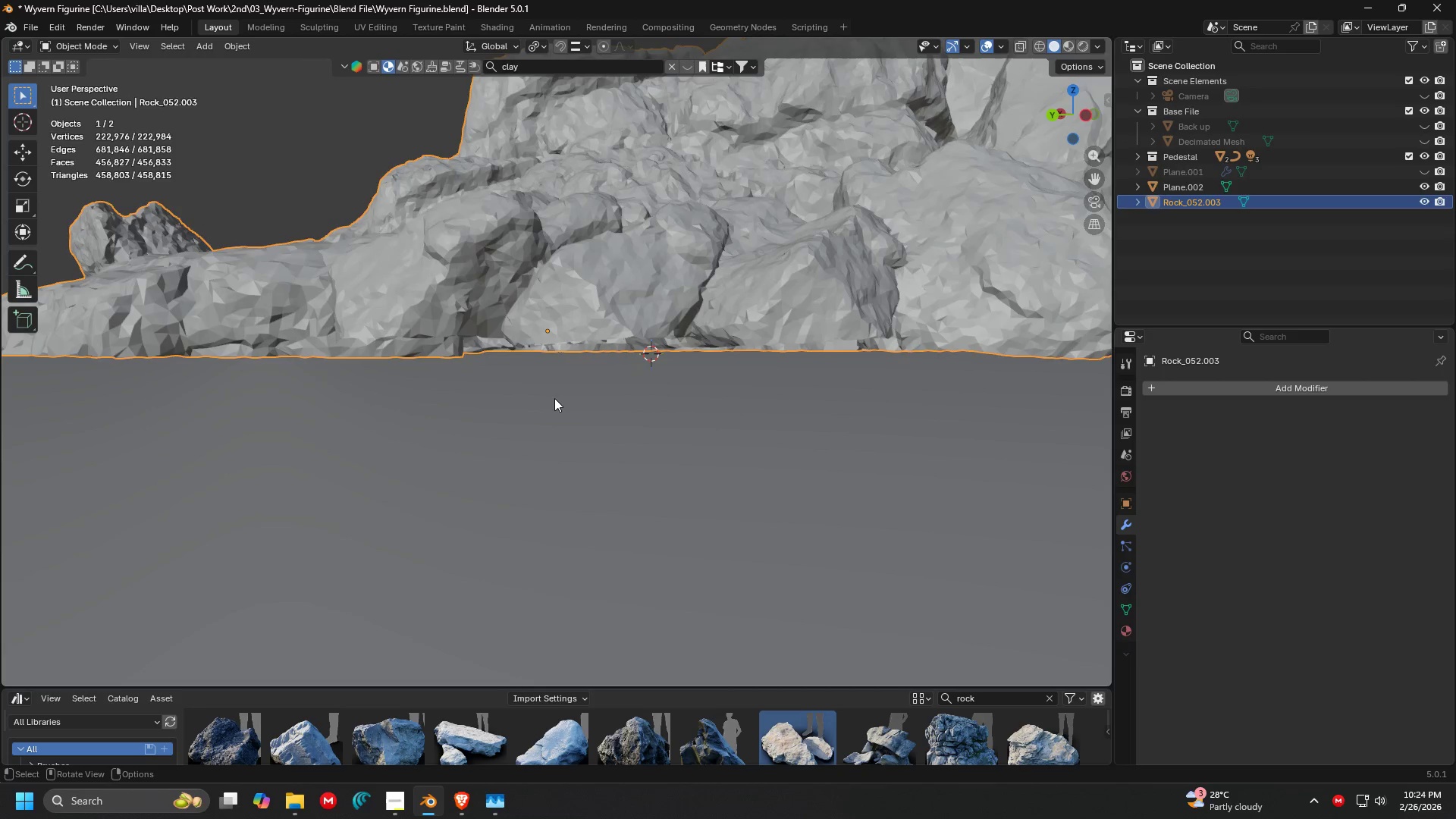 
key(G)
 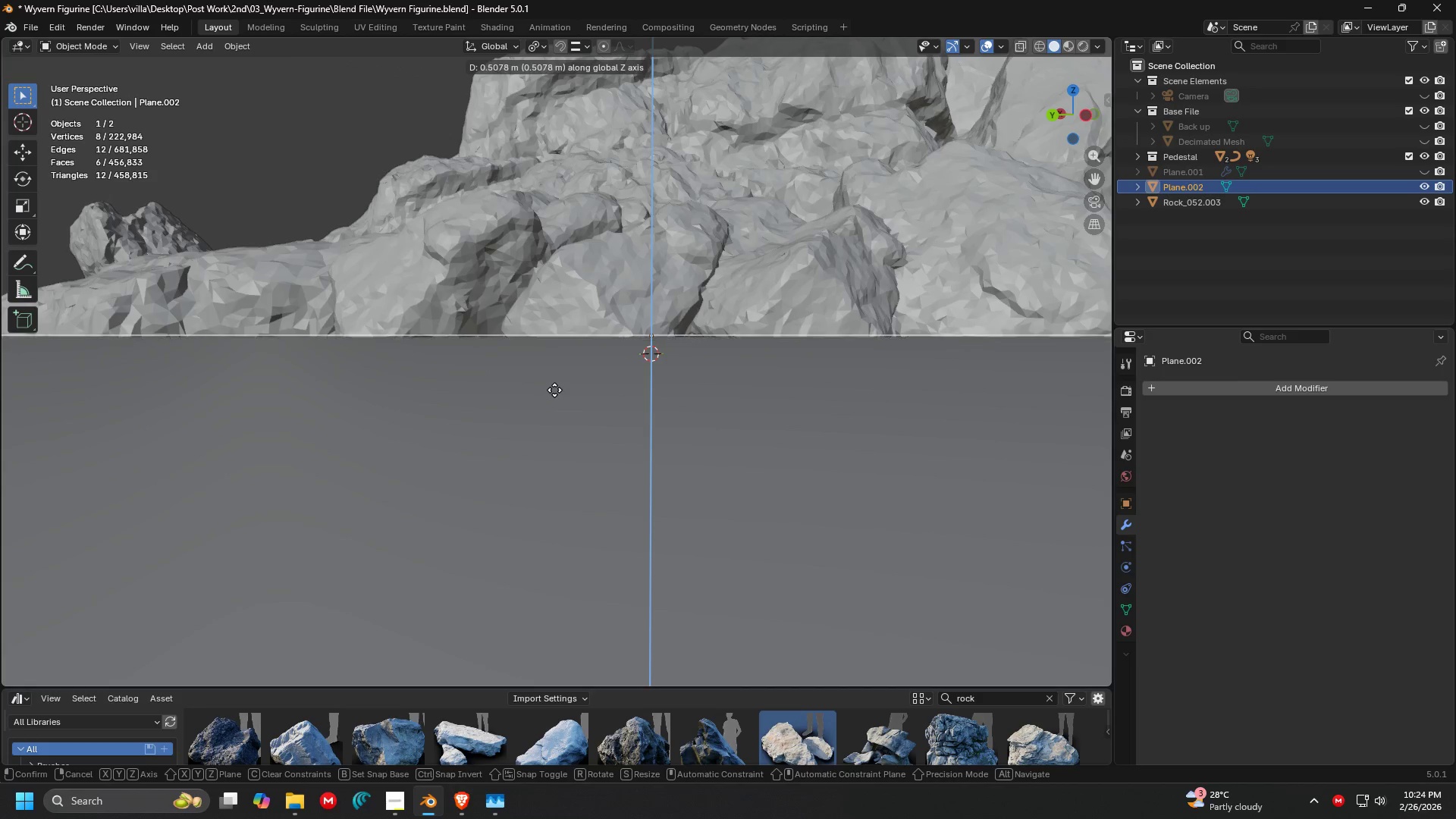 
left_click([554, 390])
 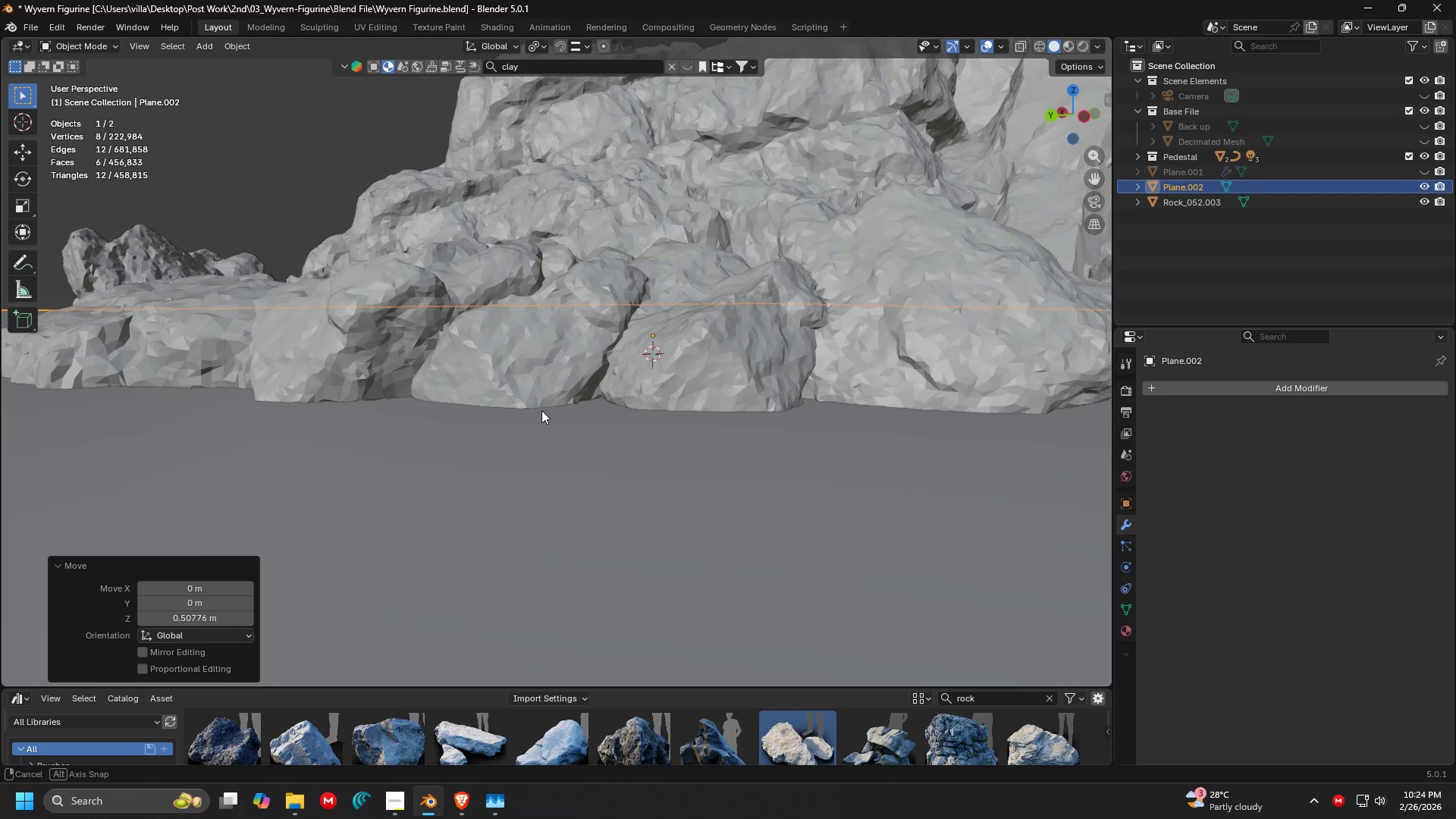 
key(Tab)
 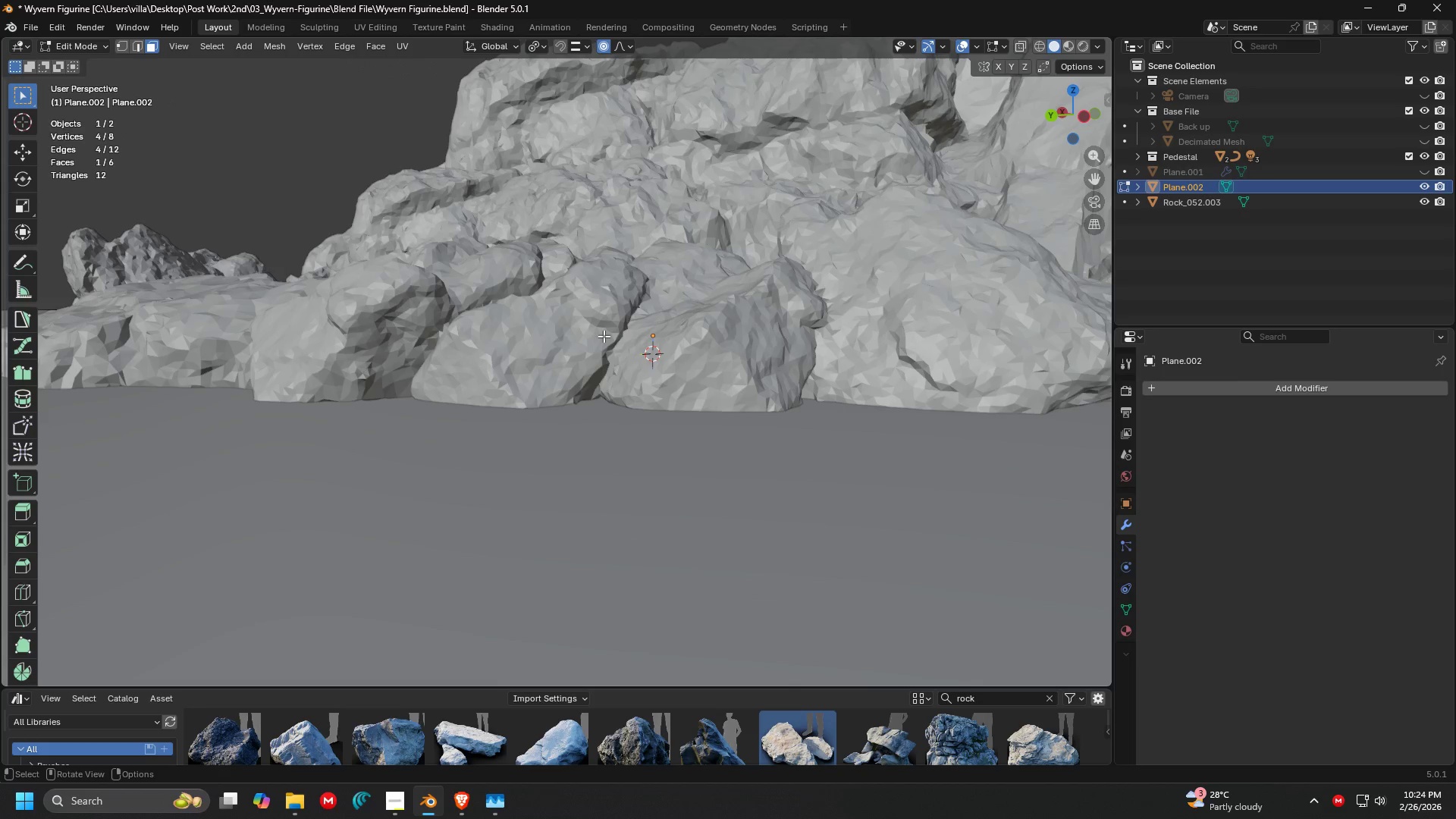 
key(Tab)
 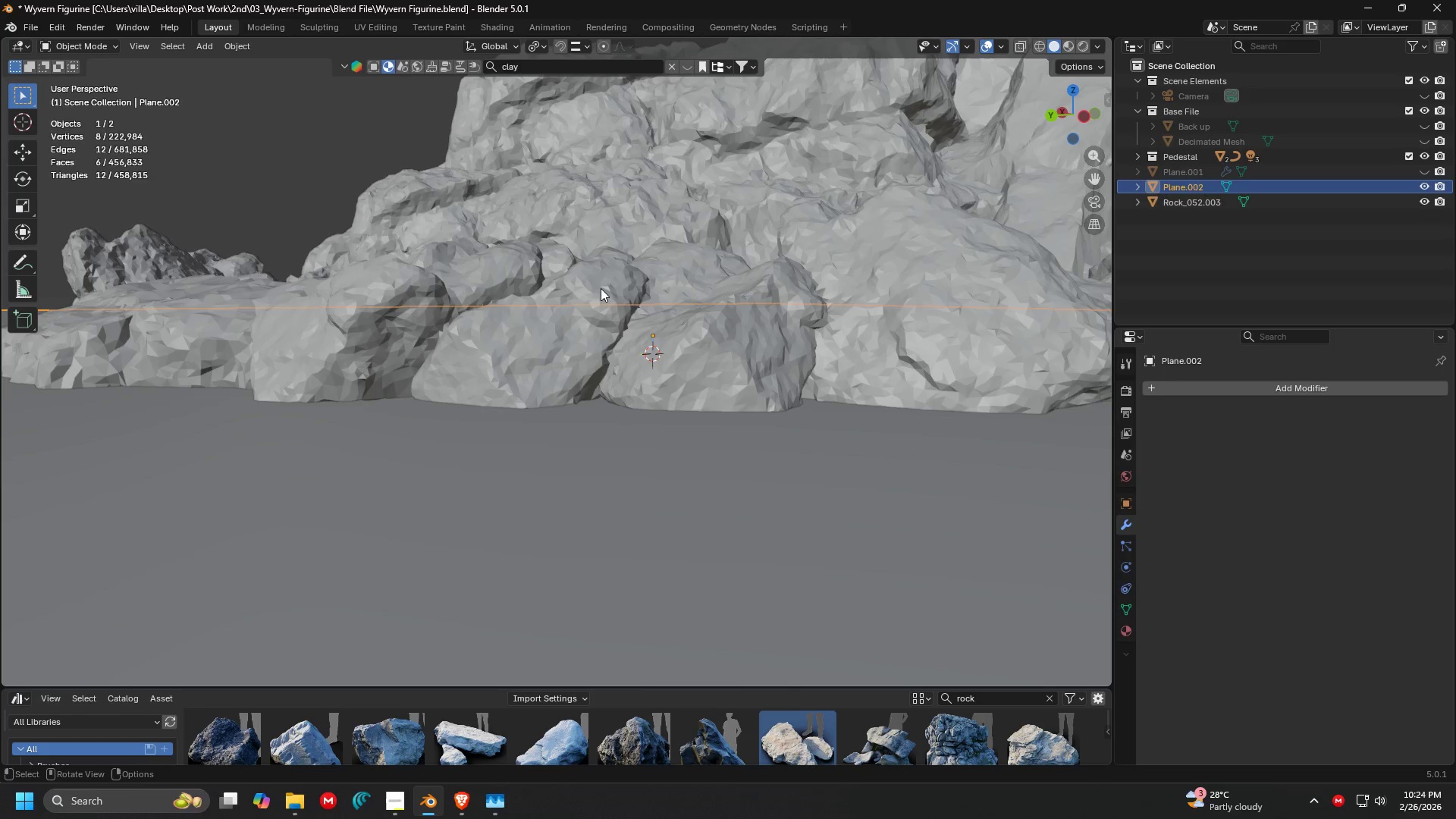 
left_click([601, 288])
 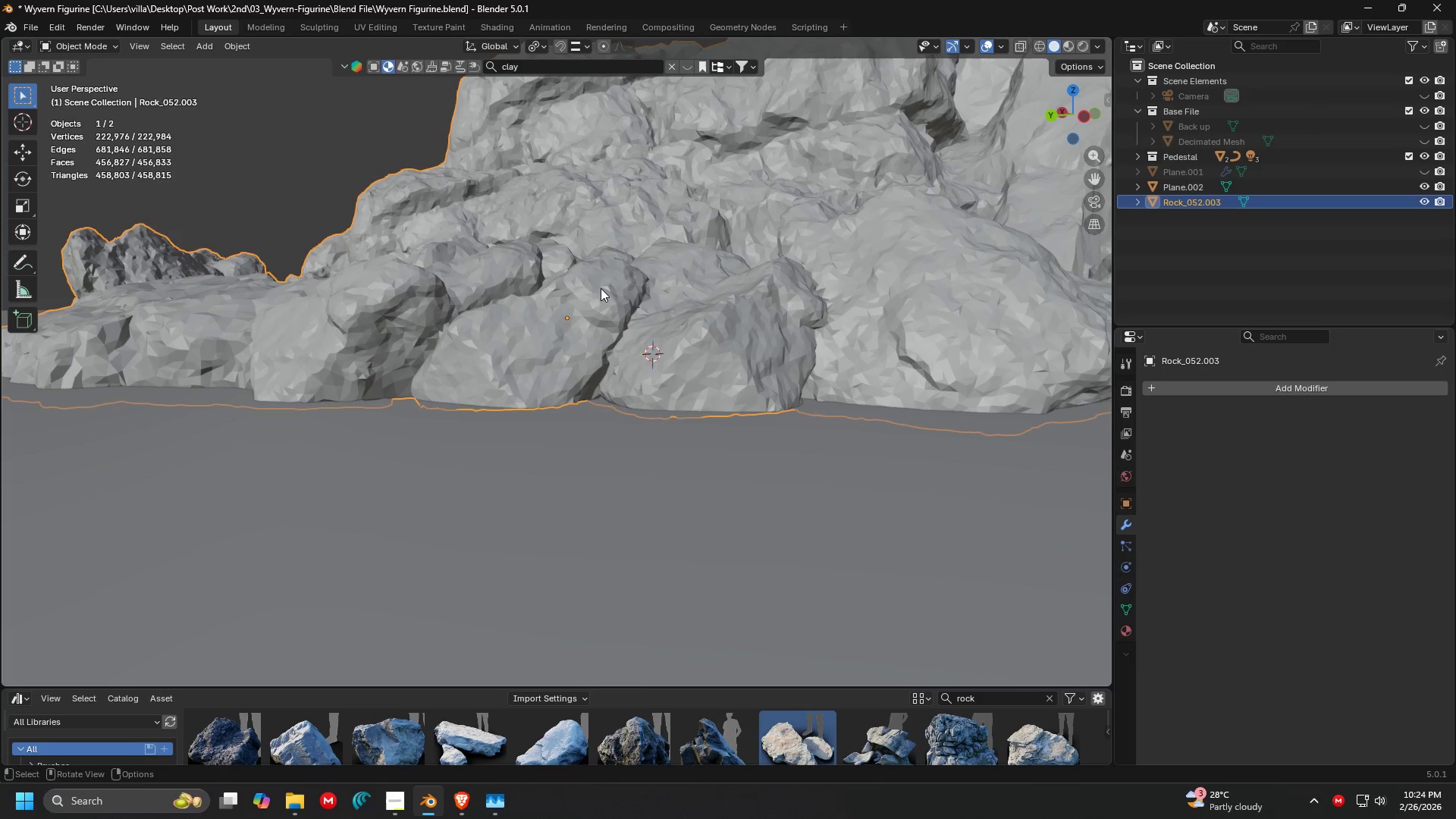 
key(Tab)
 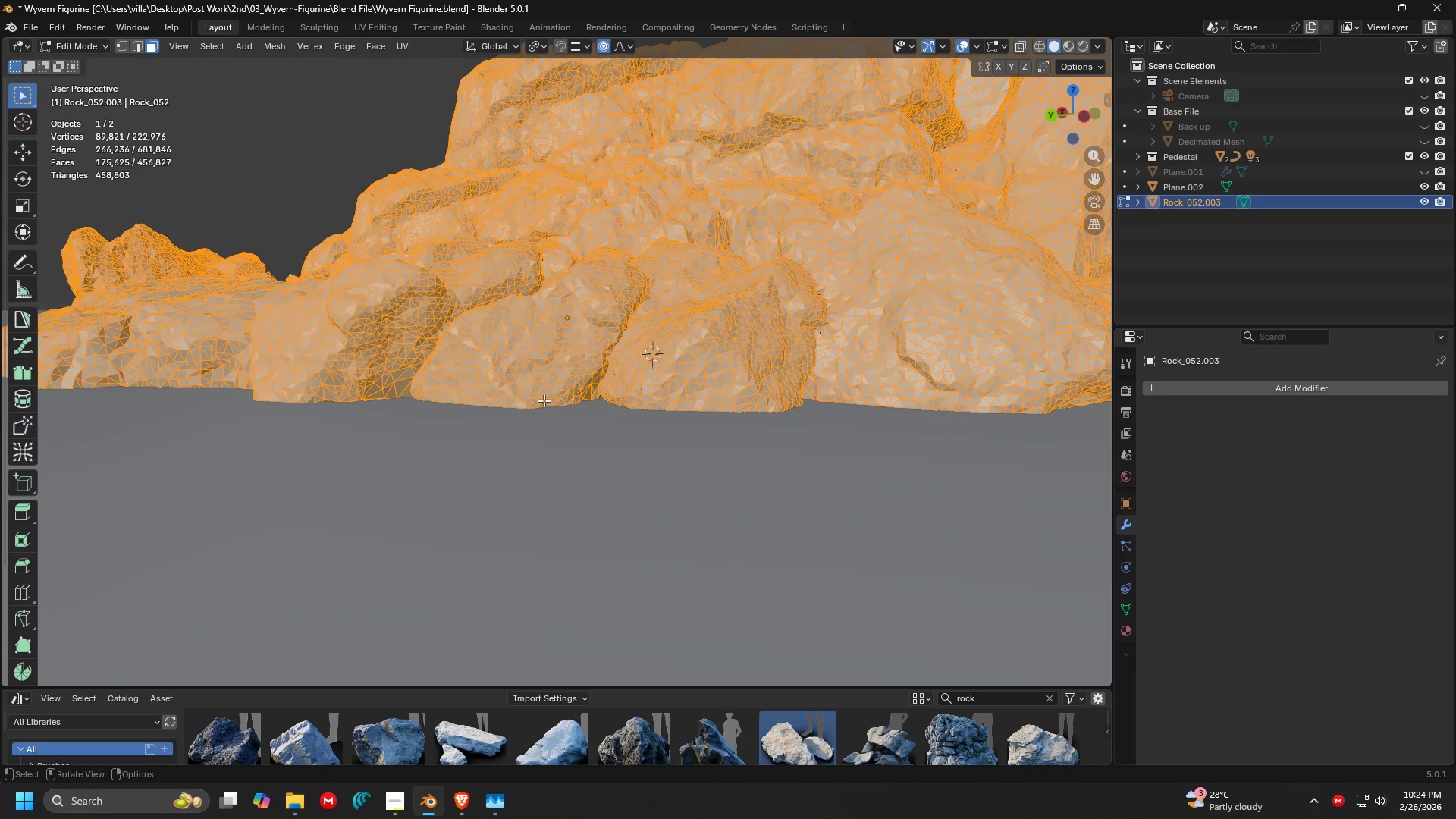 
key(Shift+ShiftLeft)
 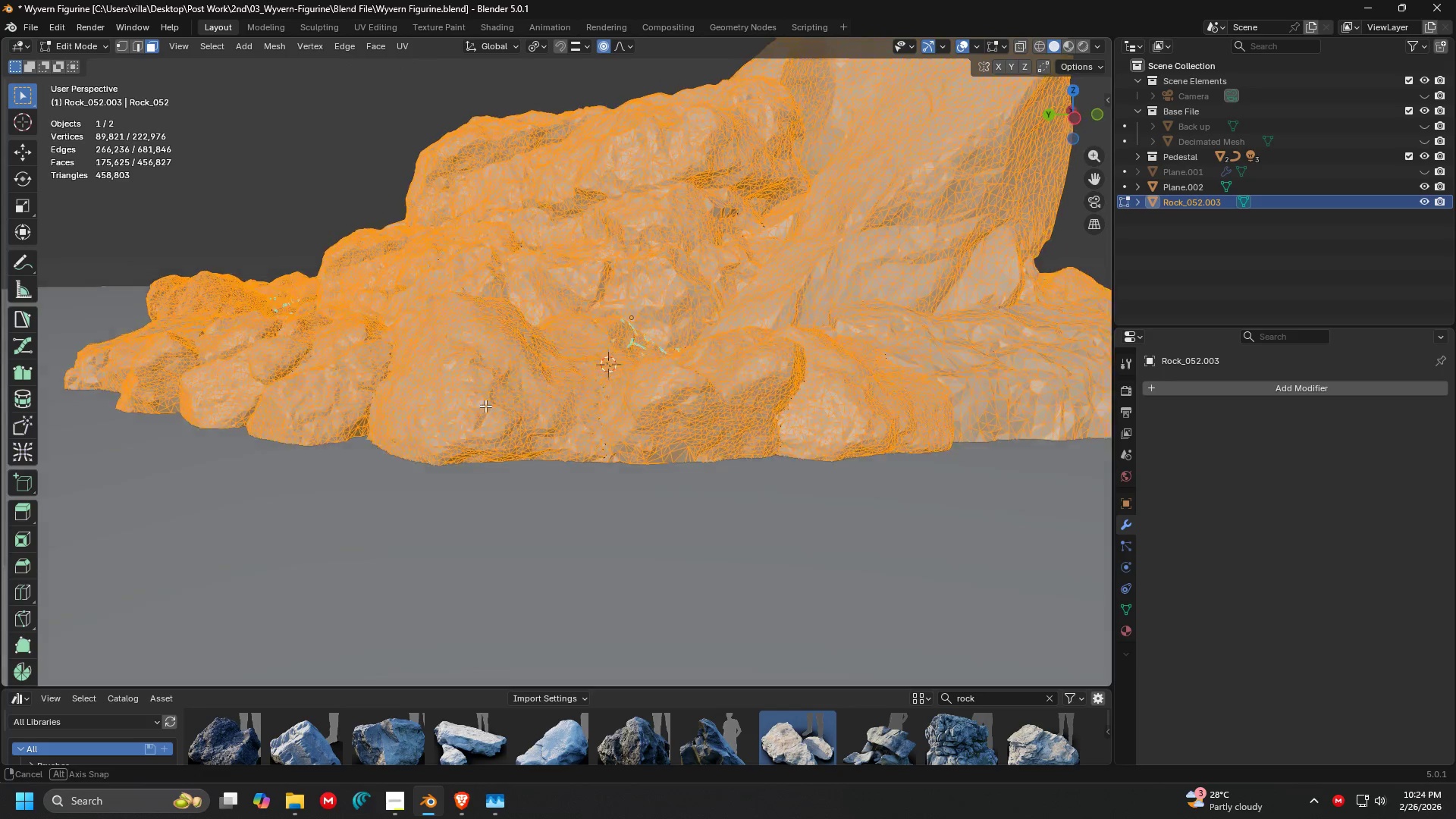 
scroll: coordinate [545, 397], scroll_direction: down, amount: 1.0
 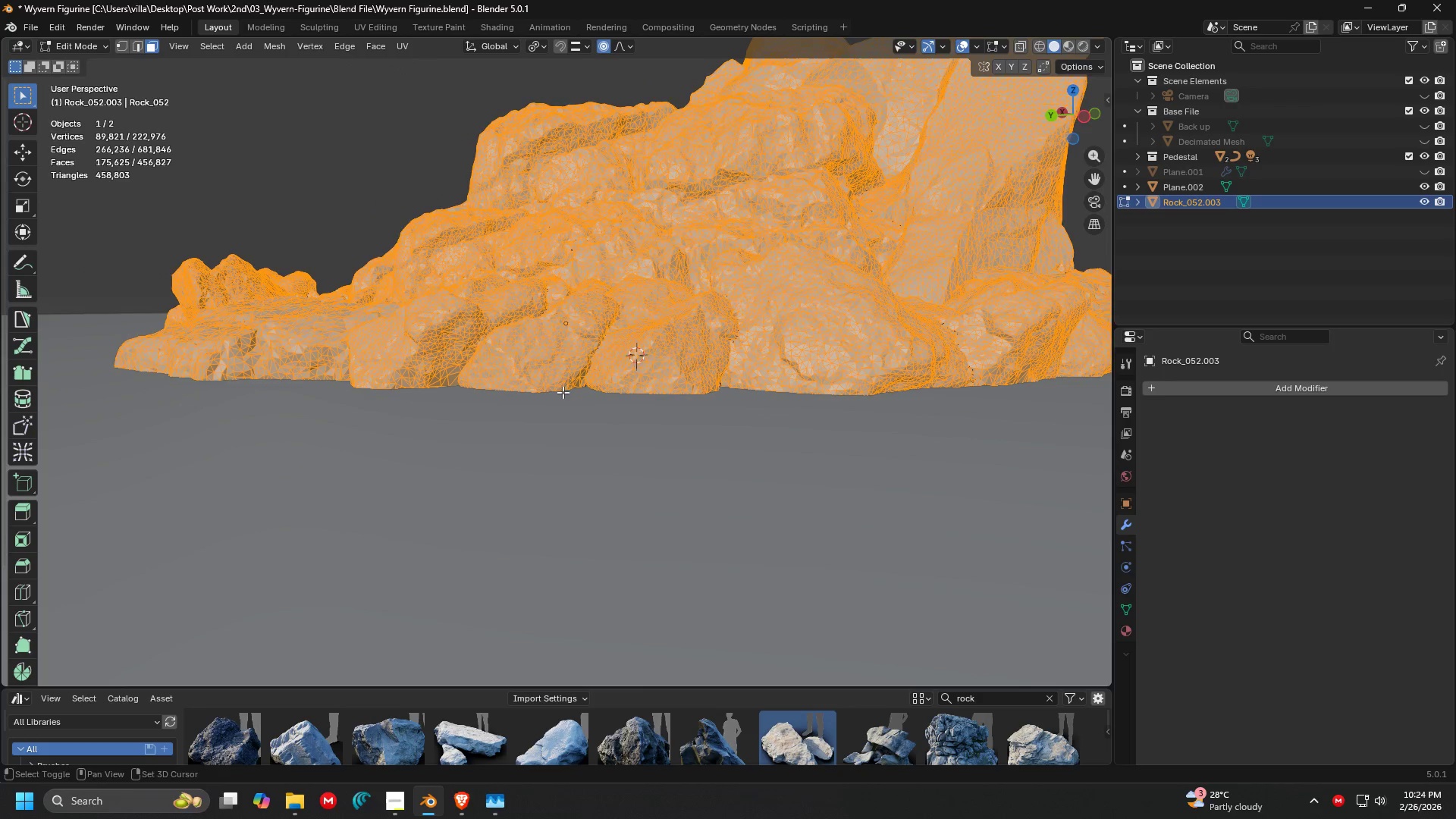 
key(Shift+ShiftLeft)
 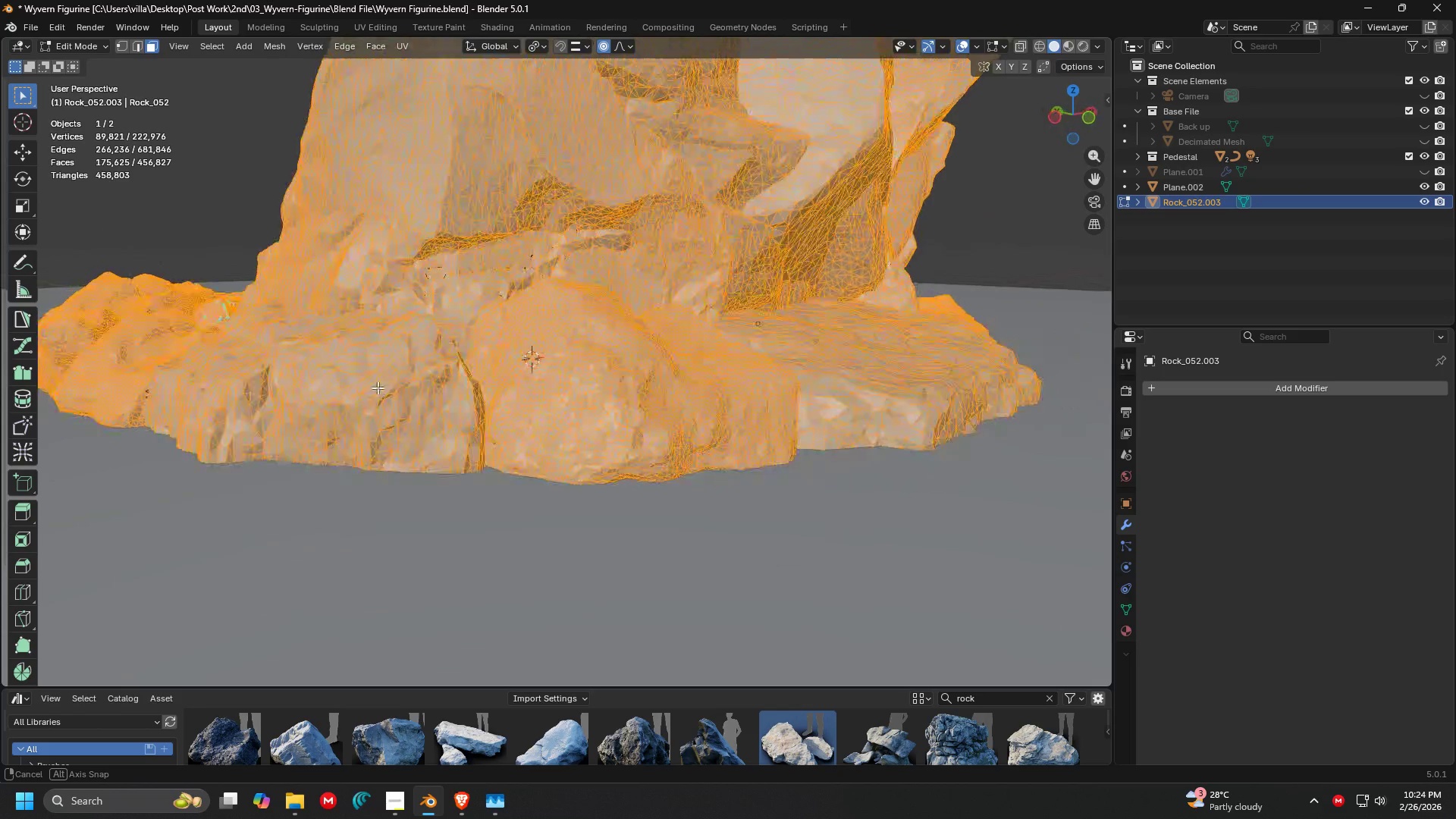 
hold_key(key=ShiftLeft, duration=0.33)
 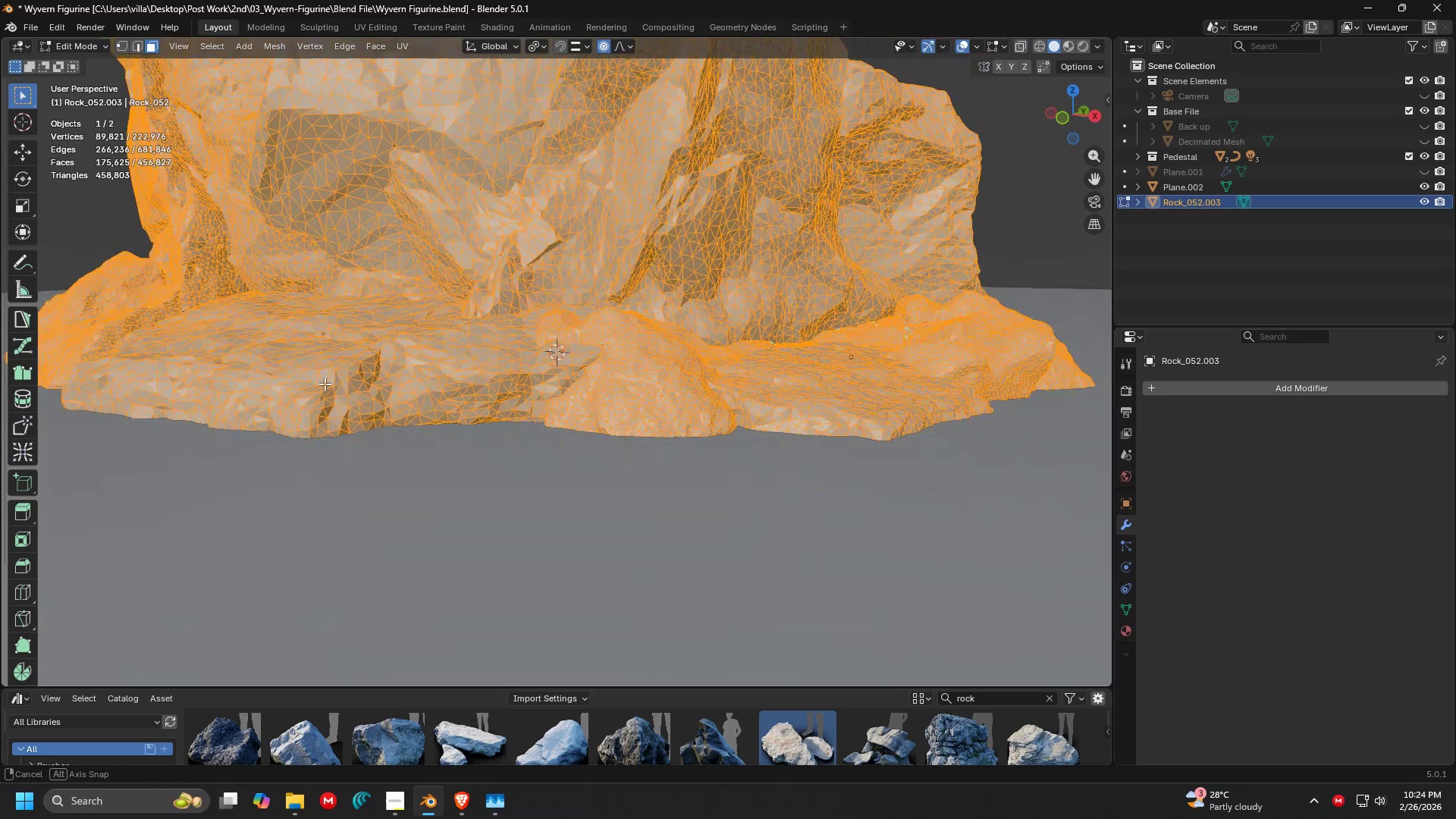 
hold_key(key=ShiftLeft, duration=0.38)
 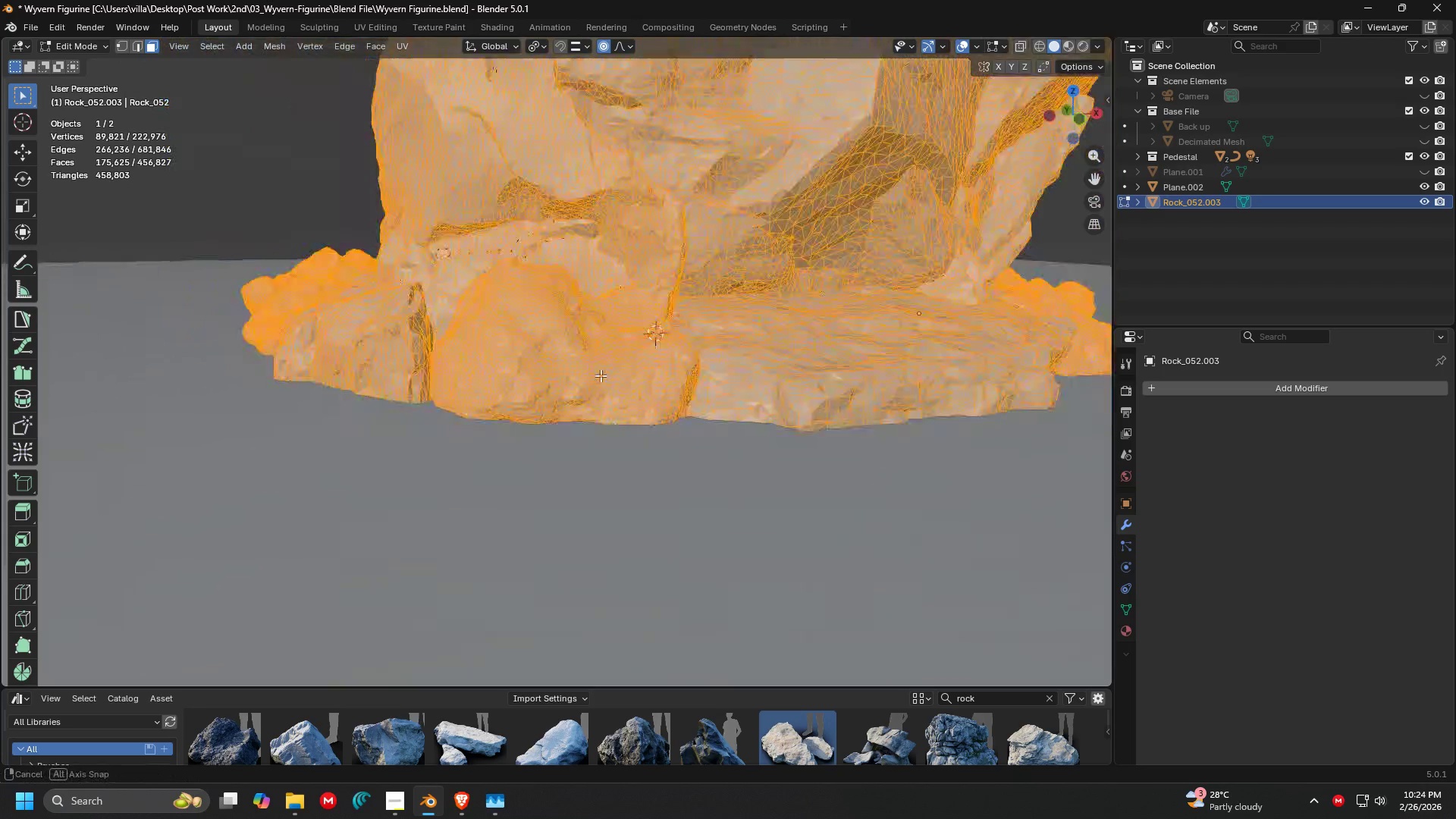 
key(Tab)
 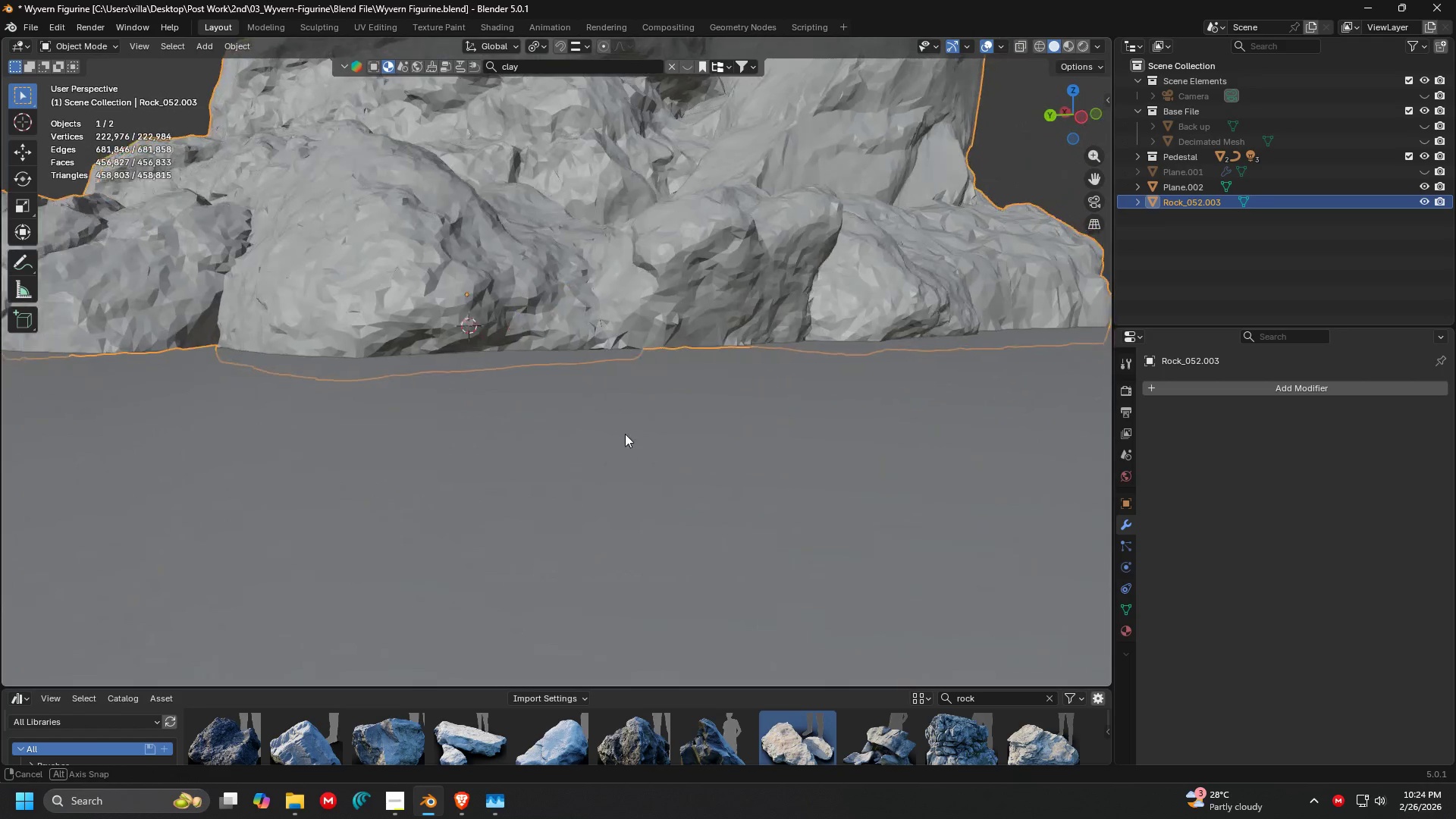 
scroll: coordinate [646, 375], scroll_direction: up, amount: 3.0
 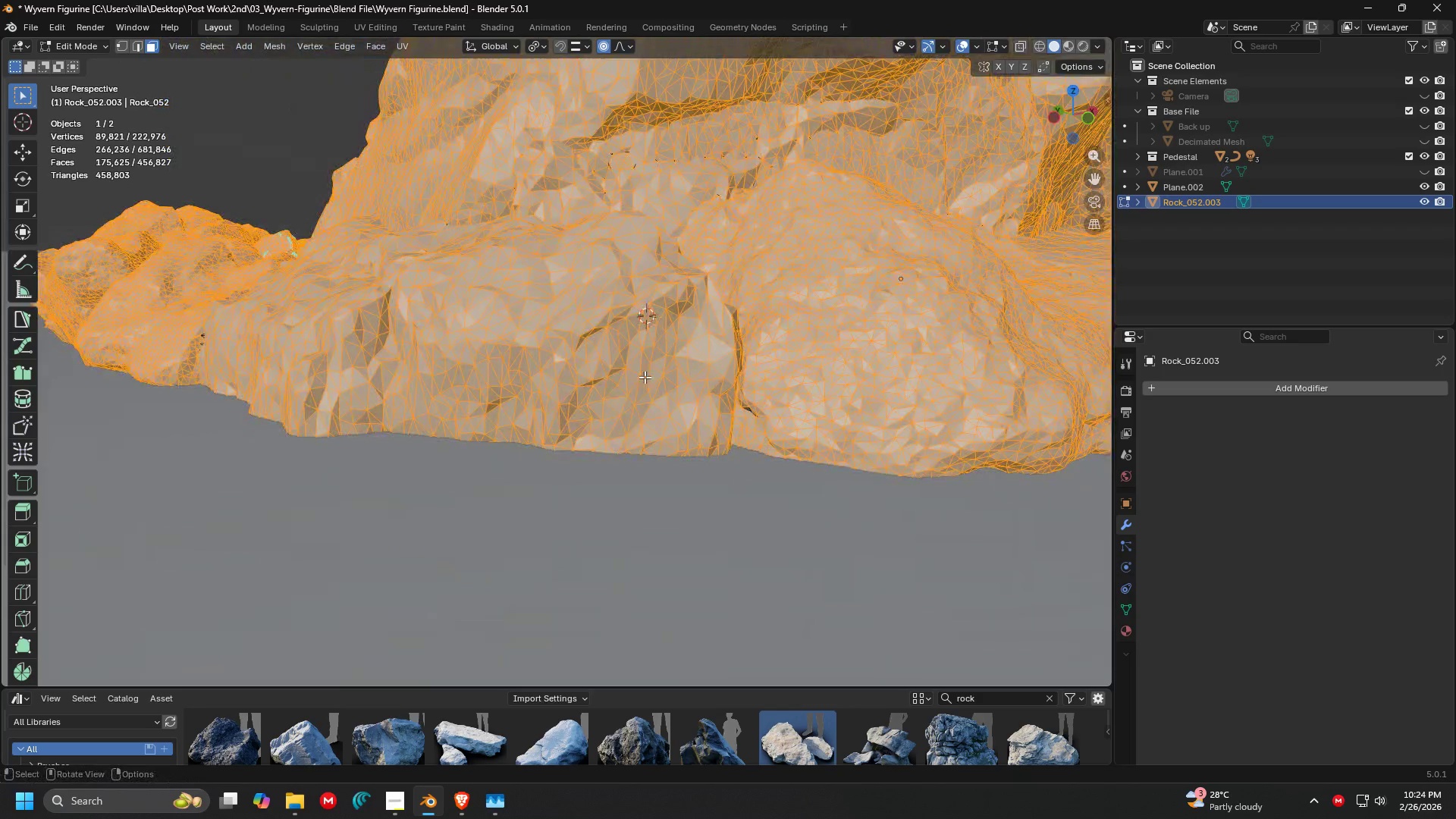 
key(1)
 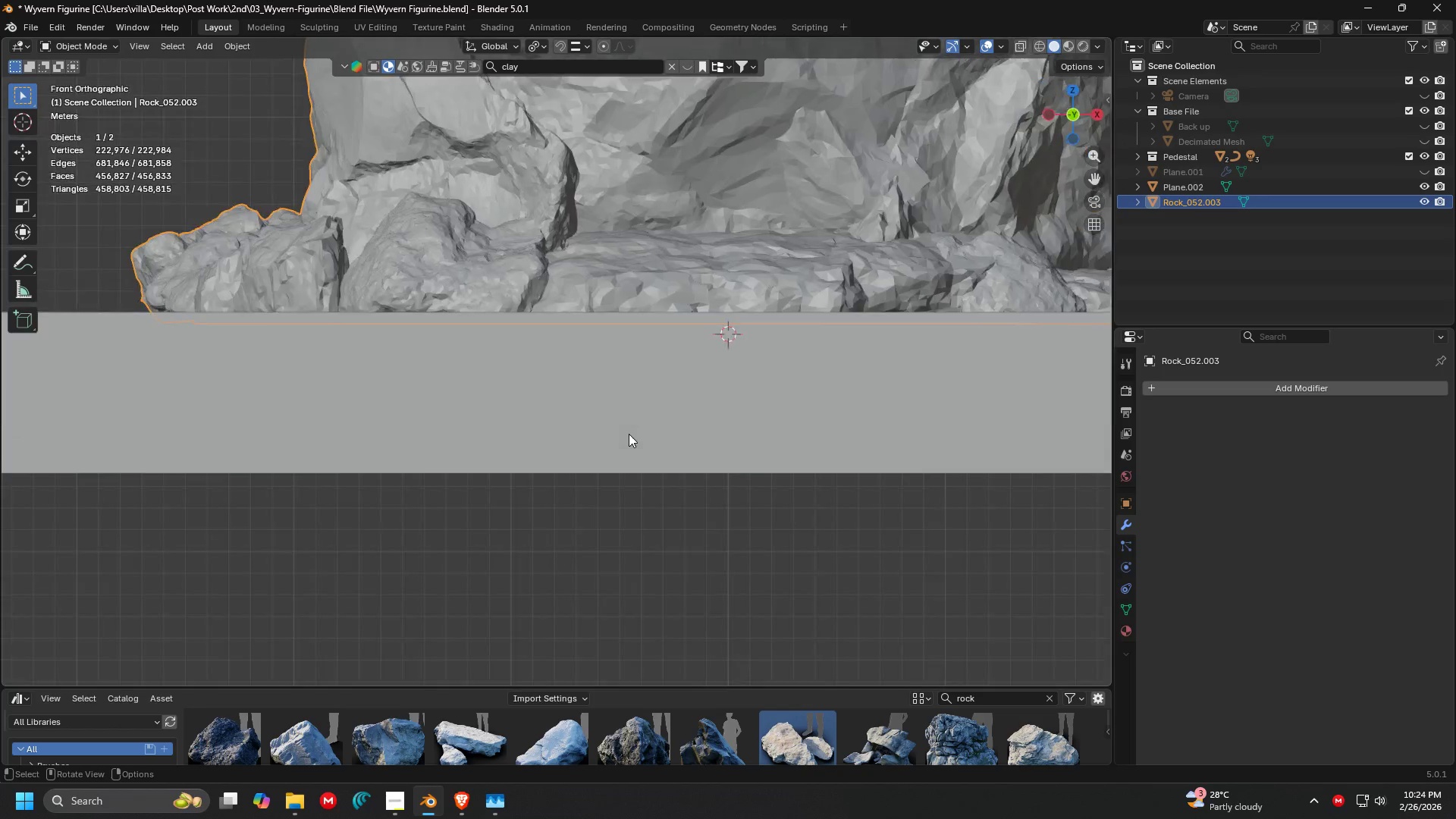 
key(Shift+ShiftLeft)
 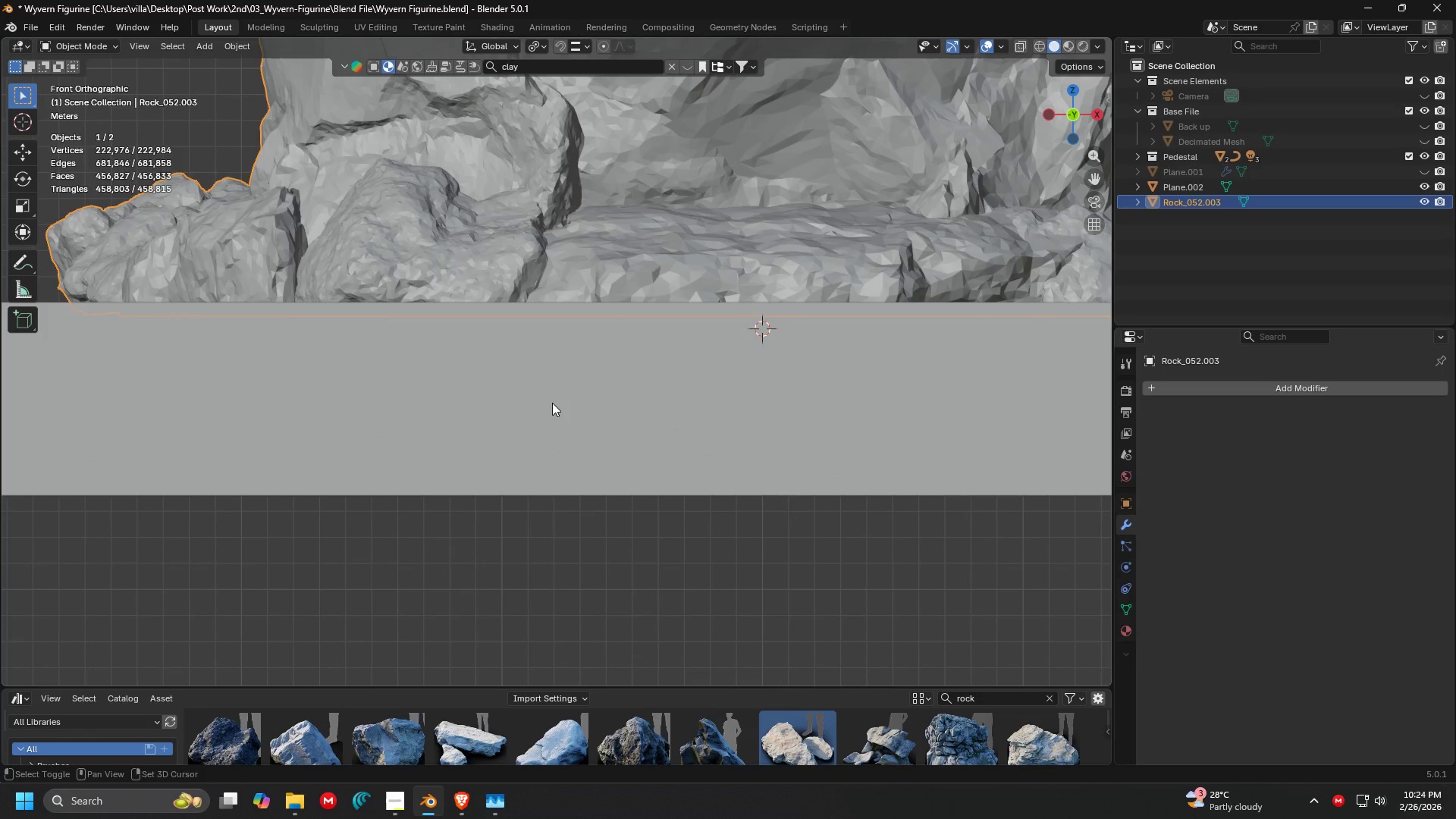 
left_click([552, 403])
 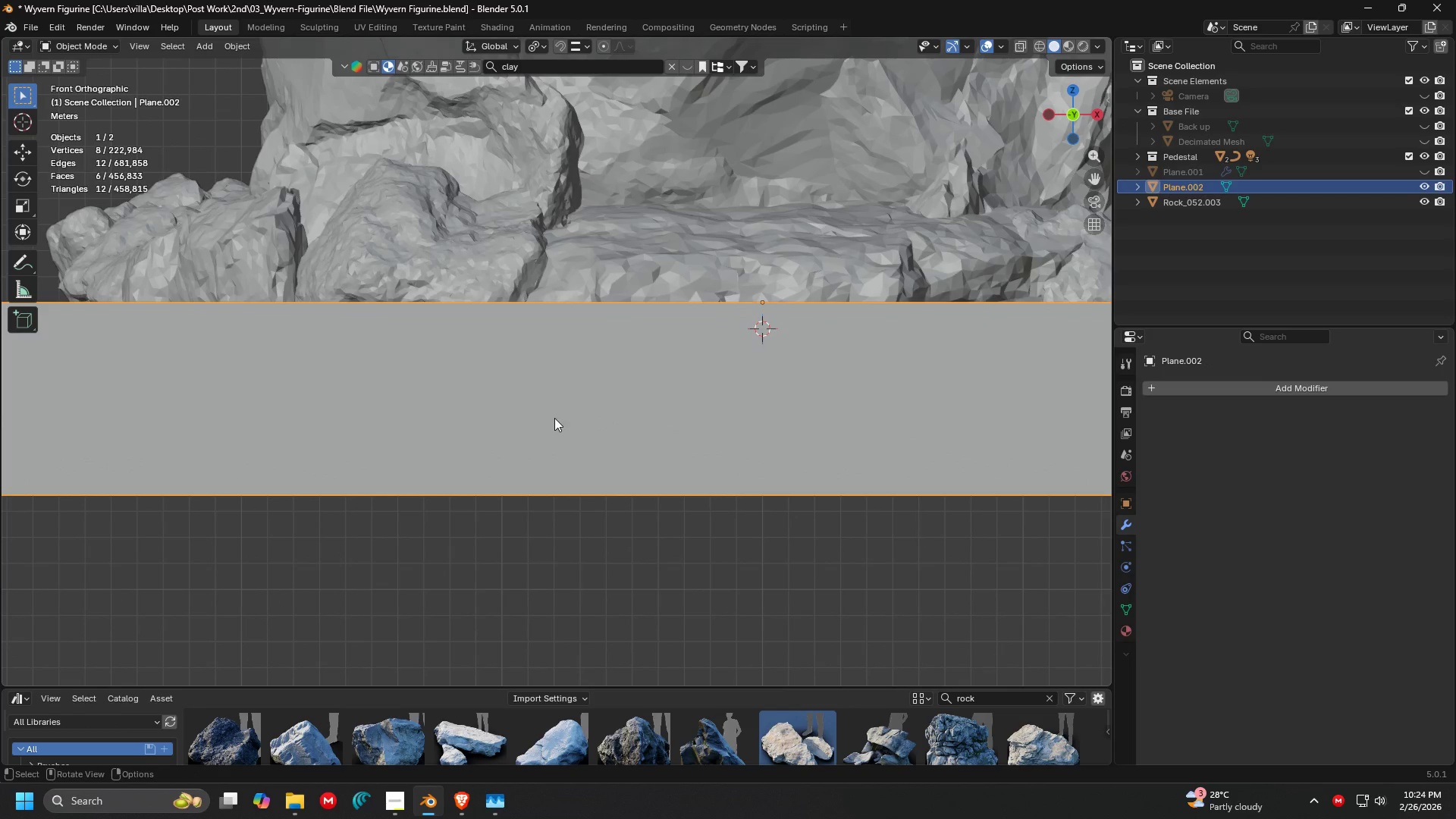 
scroll: coordinate [629, 432], scroll_direction: up, amount: 1.0
 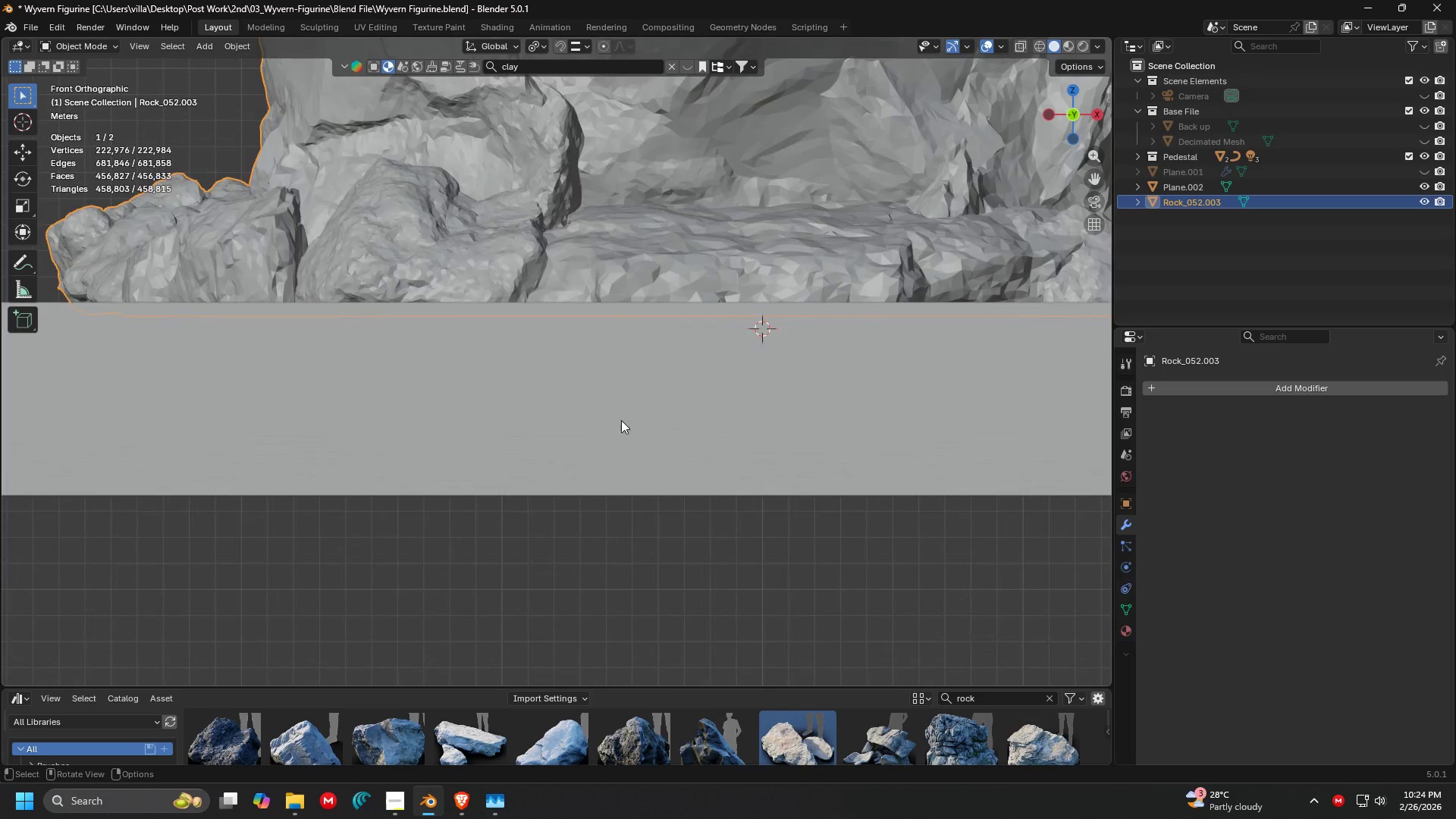 
key(G)
 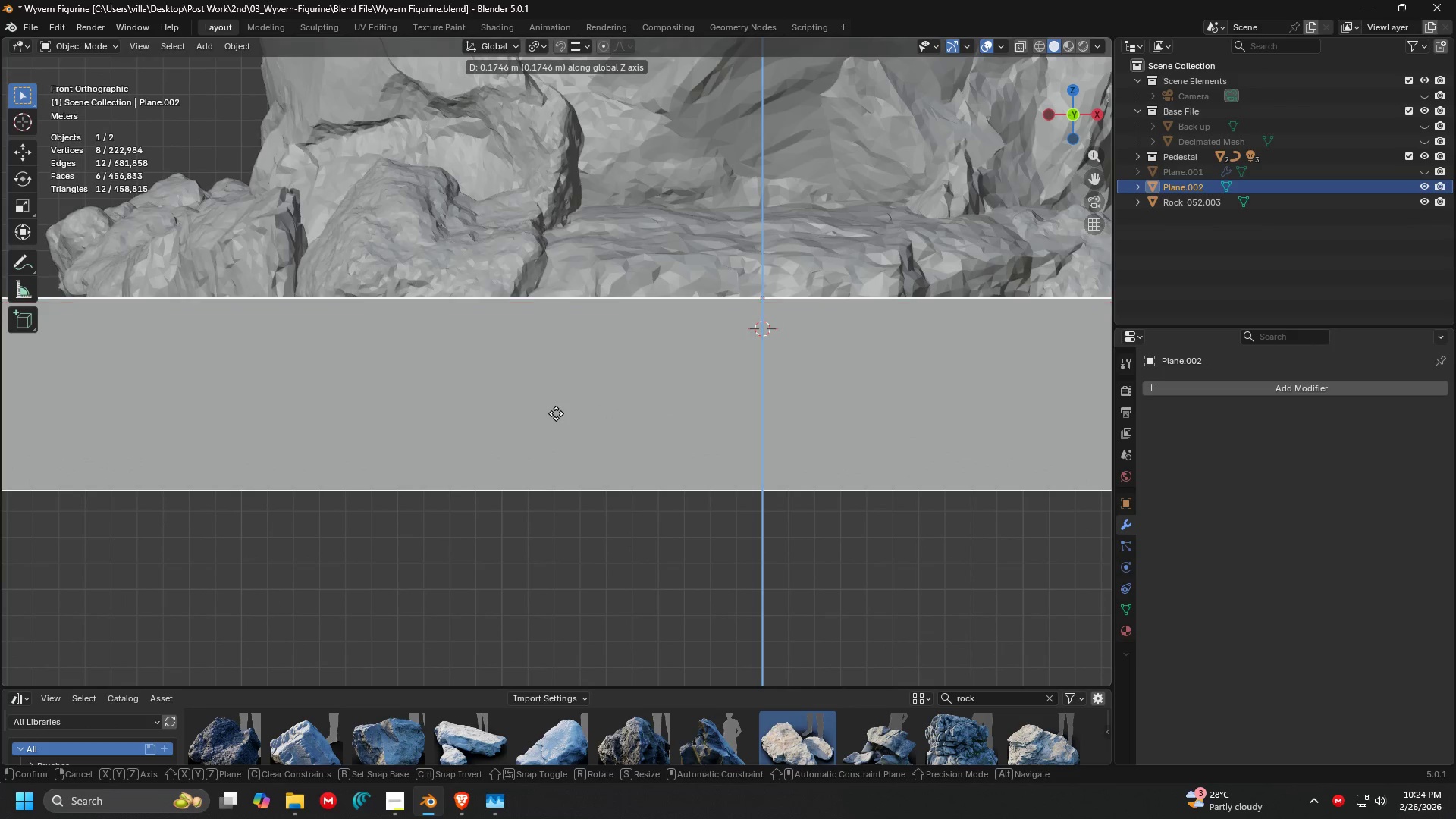 
left_click([556, 413])
 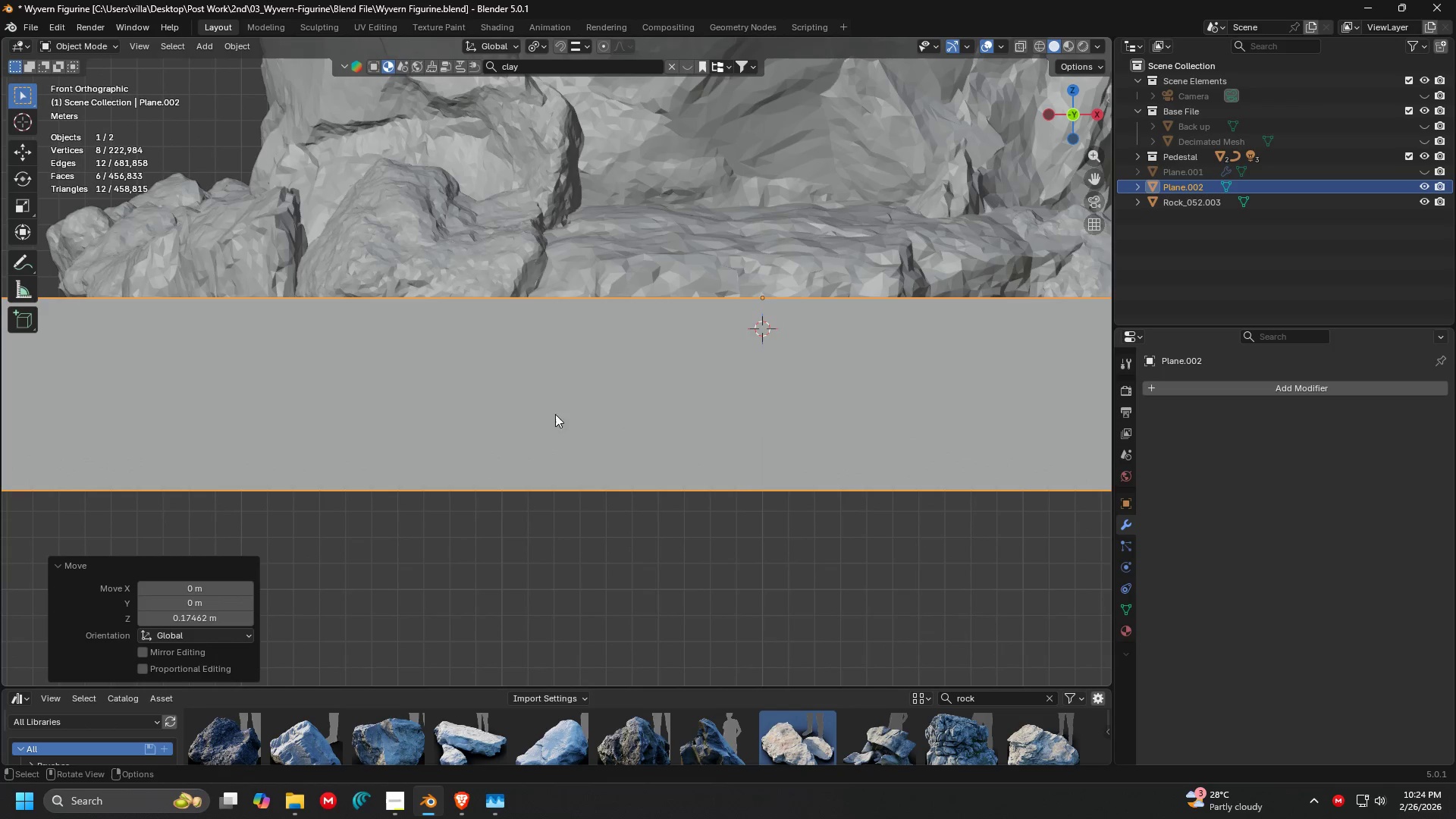 
key(Shift+ShiftLeft)
 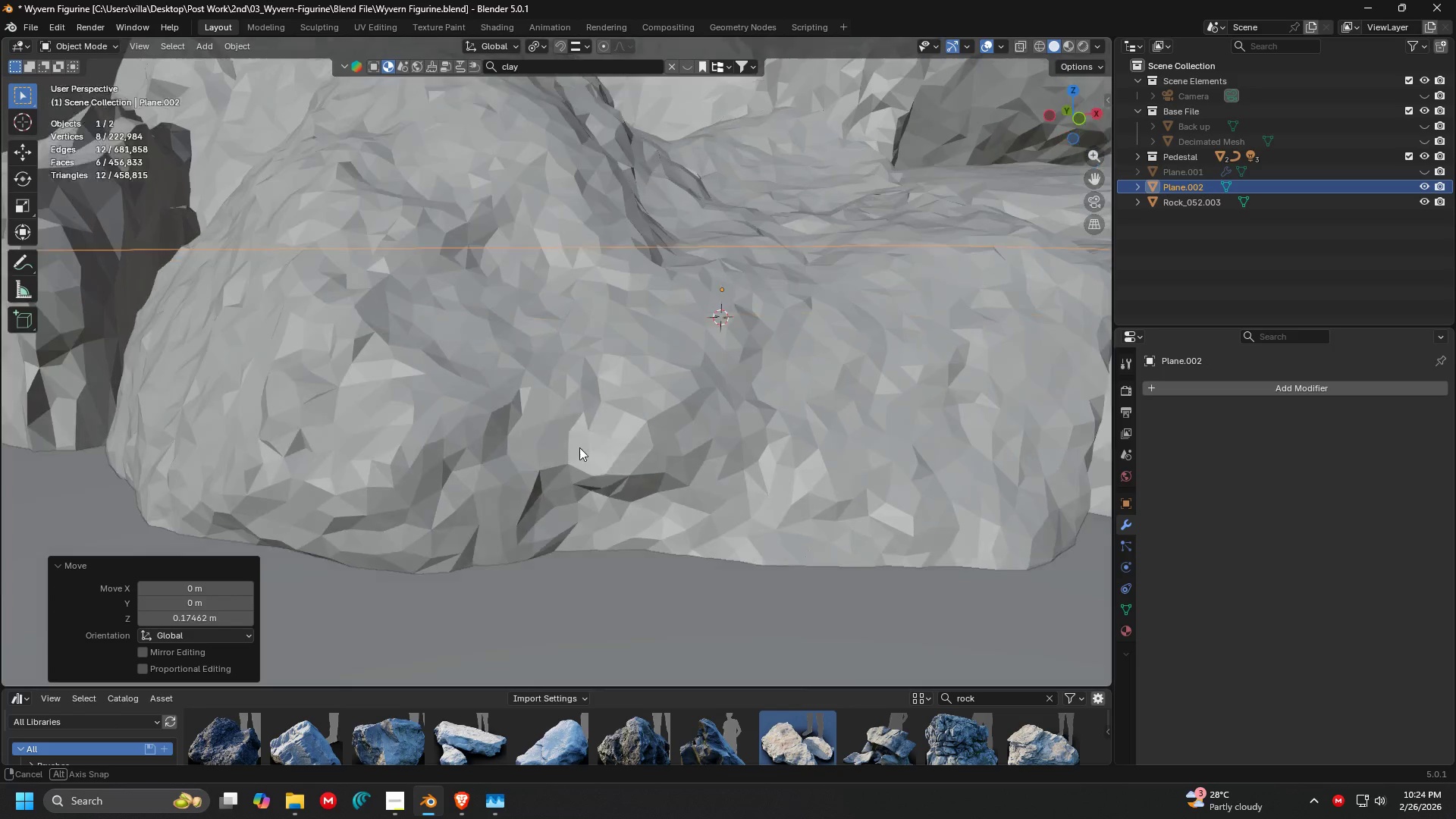 
scroll: coordinate [613, 322], scroll_direction: down, amount: 5.0
 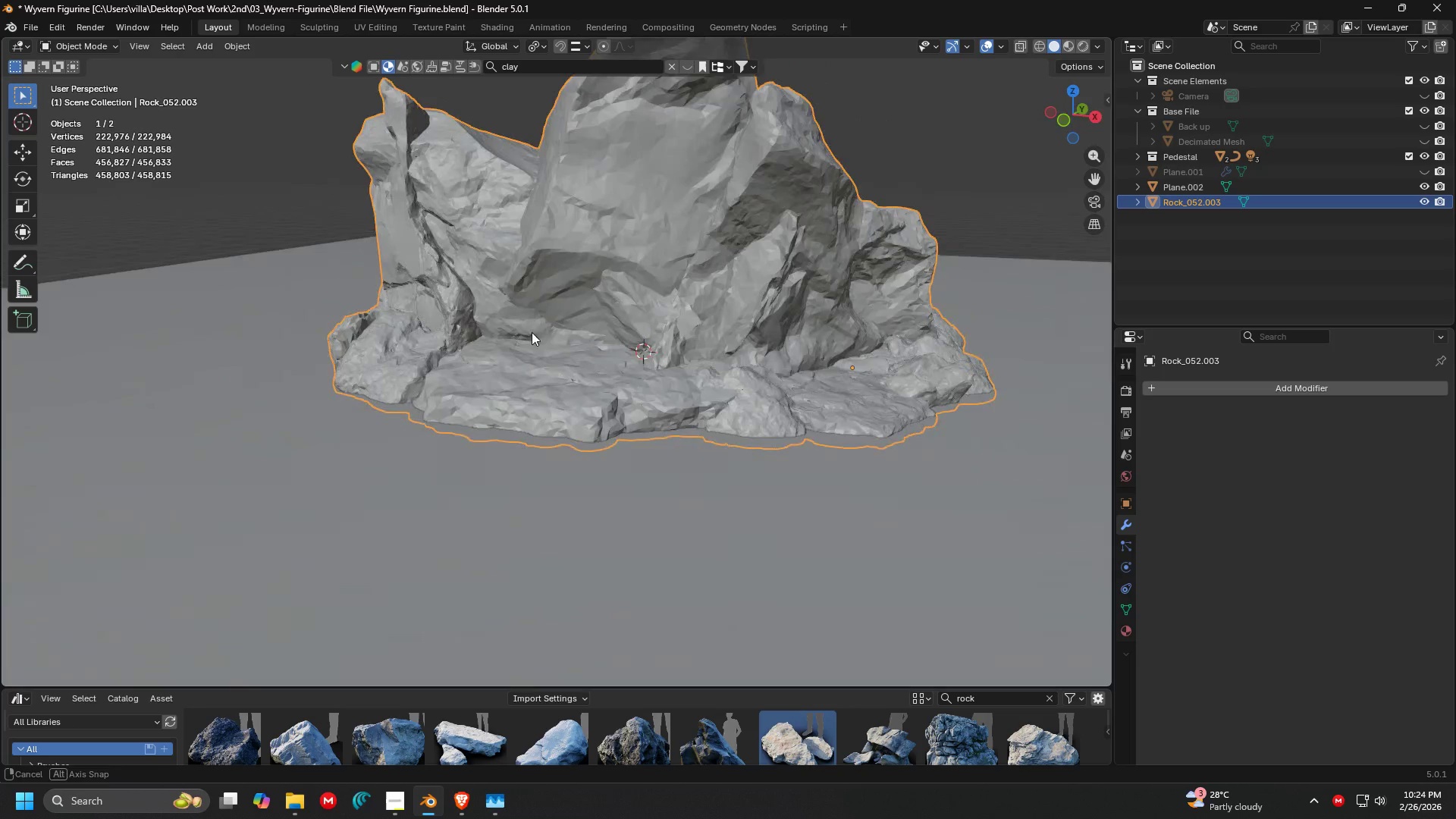 
key(Shift+ShiftLeft)
 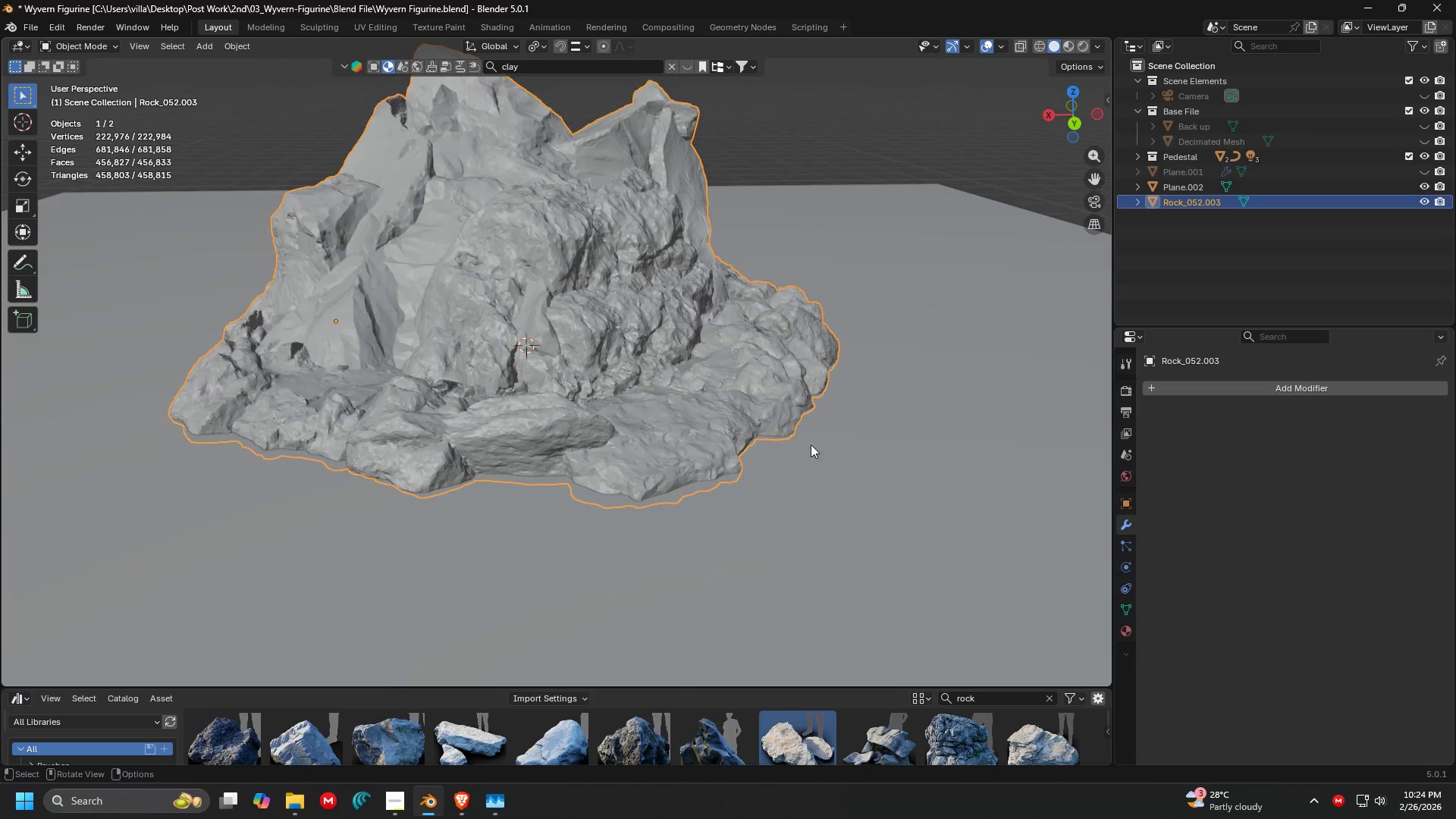 
scroll: coordinate [770, 381], scroll_direction: down, amount: 1.0
 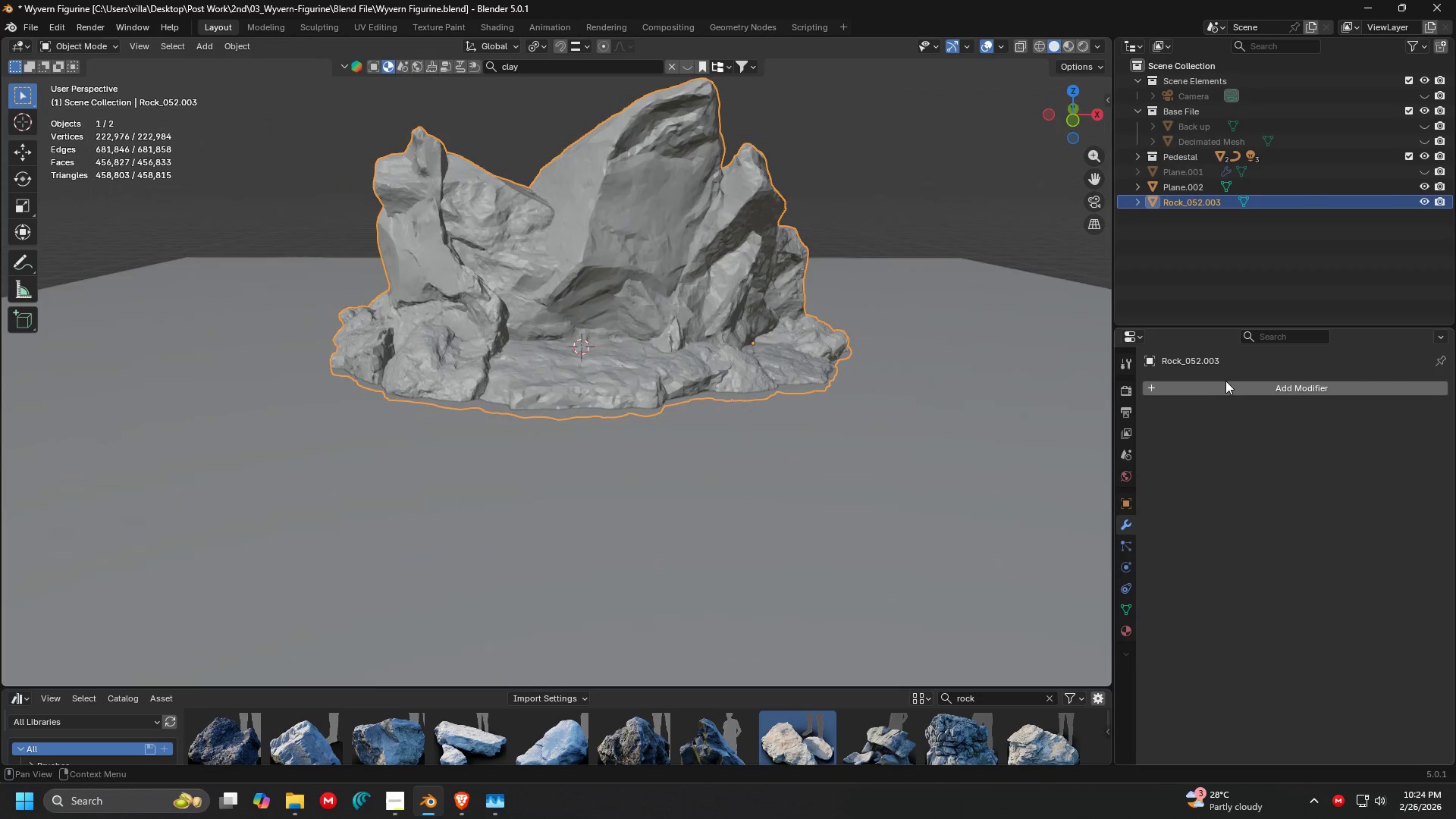 
double_click([1228, 380])
 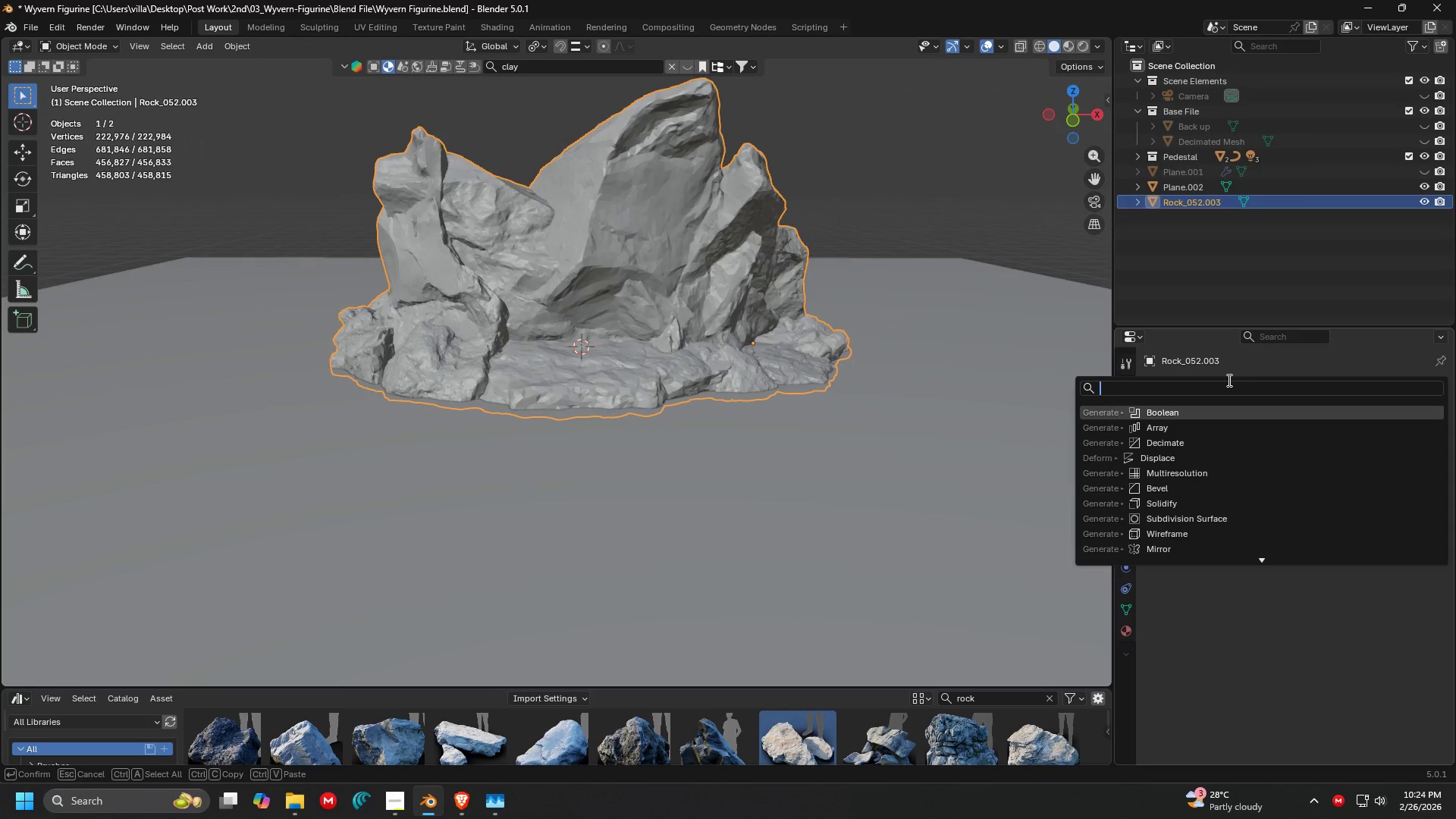 
type(bool)
 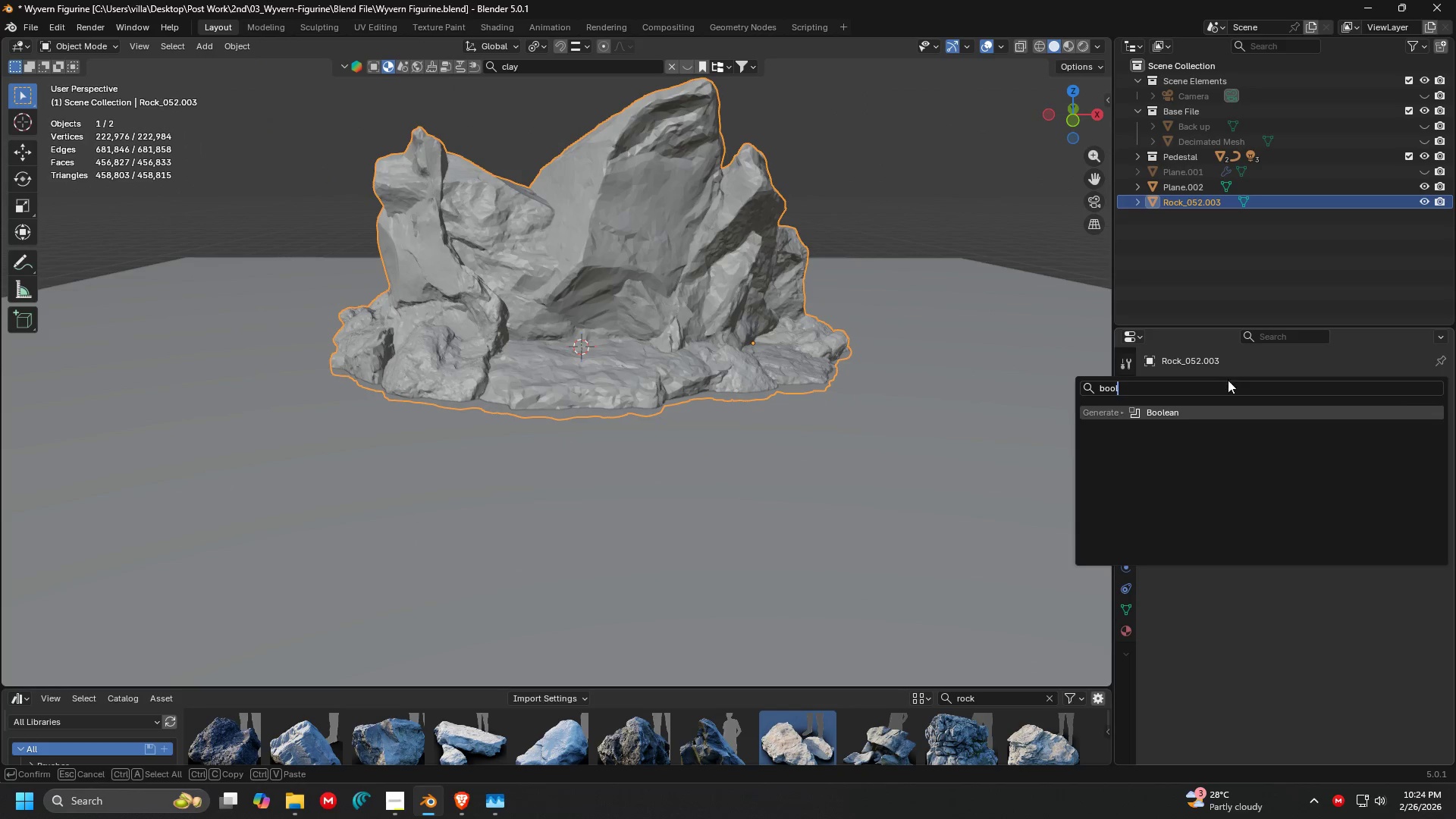 
key(Enter)
 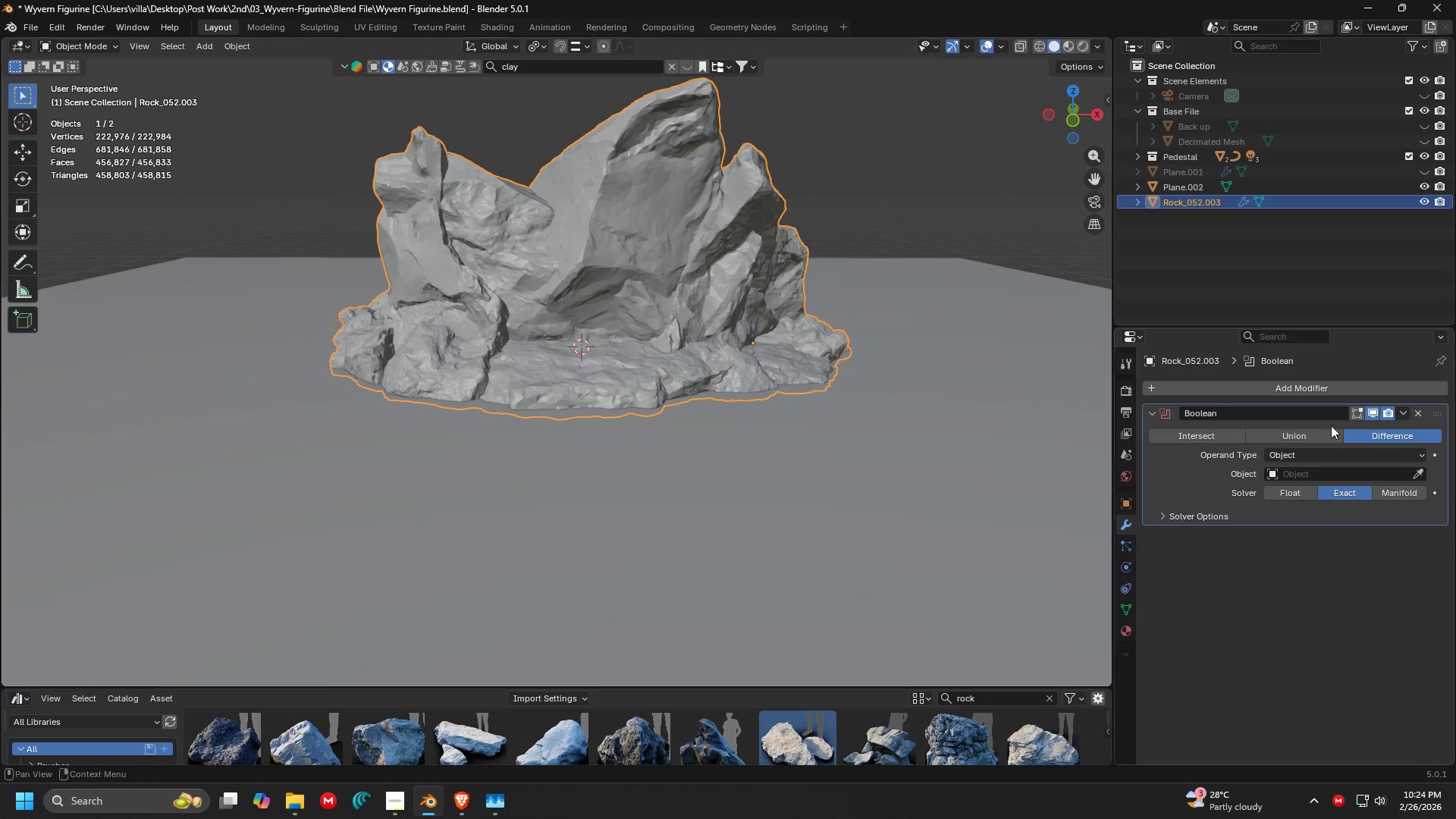 
left_click([1292, 492])
 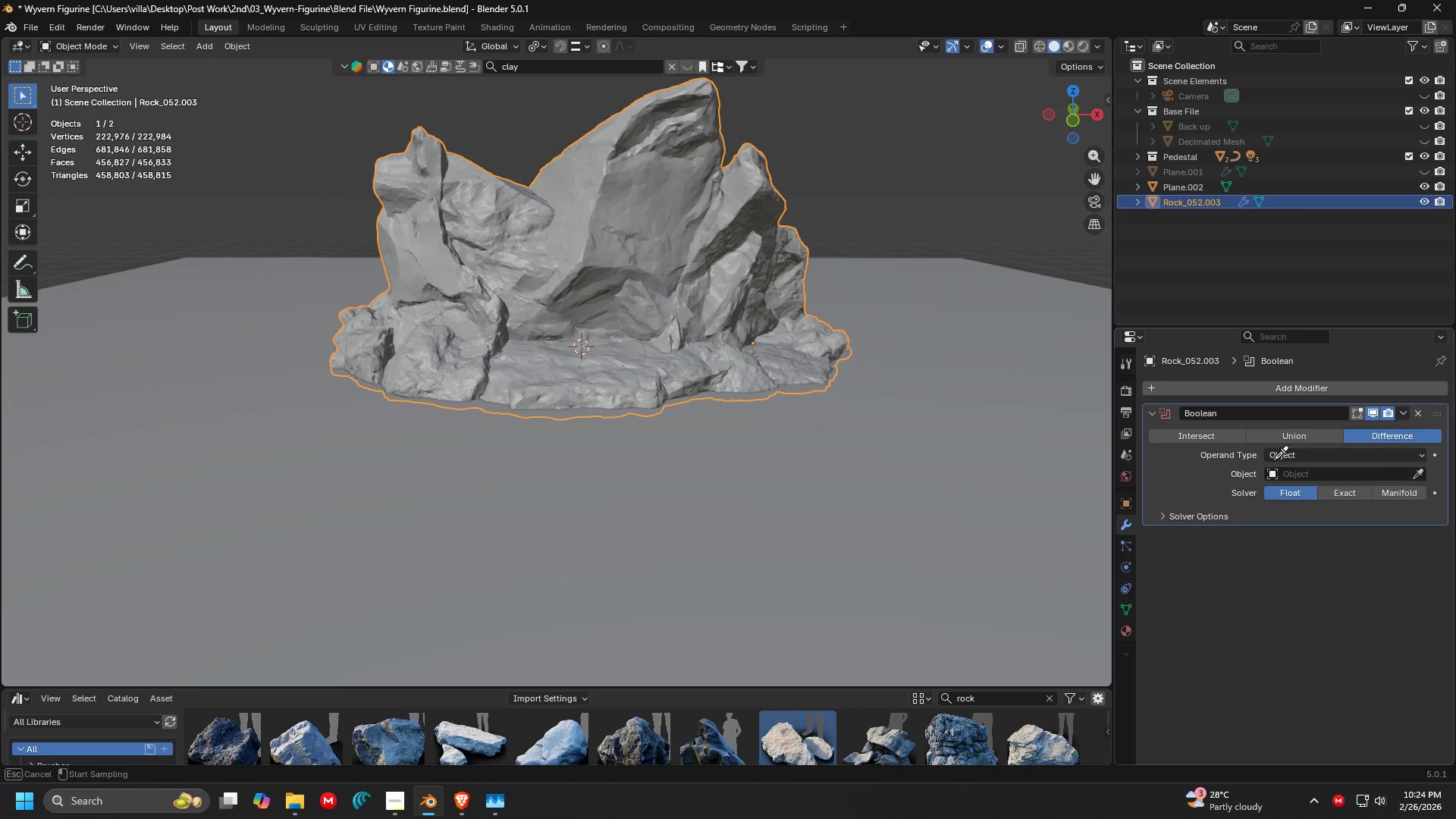 
double_click([989, 416])
 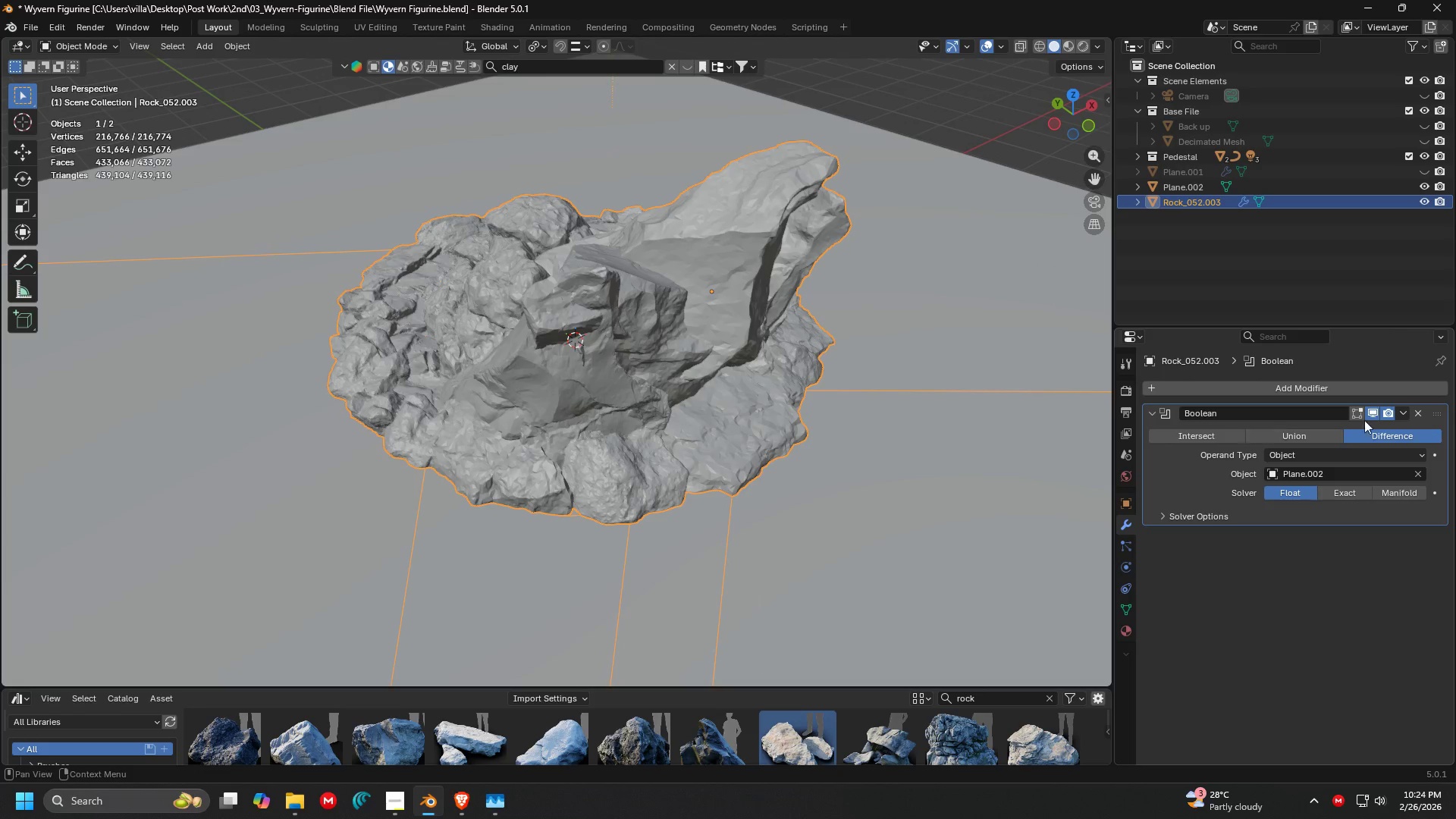 
double_click([1351, 430])
 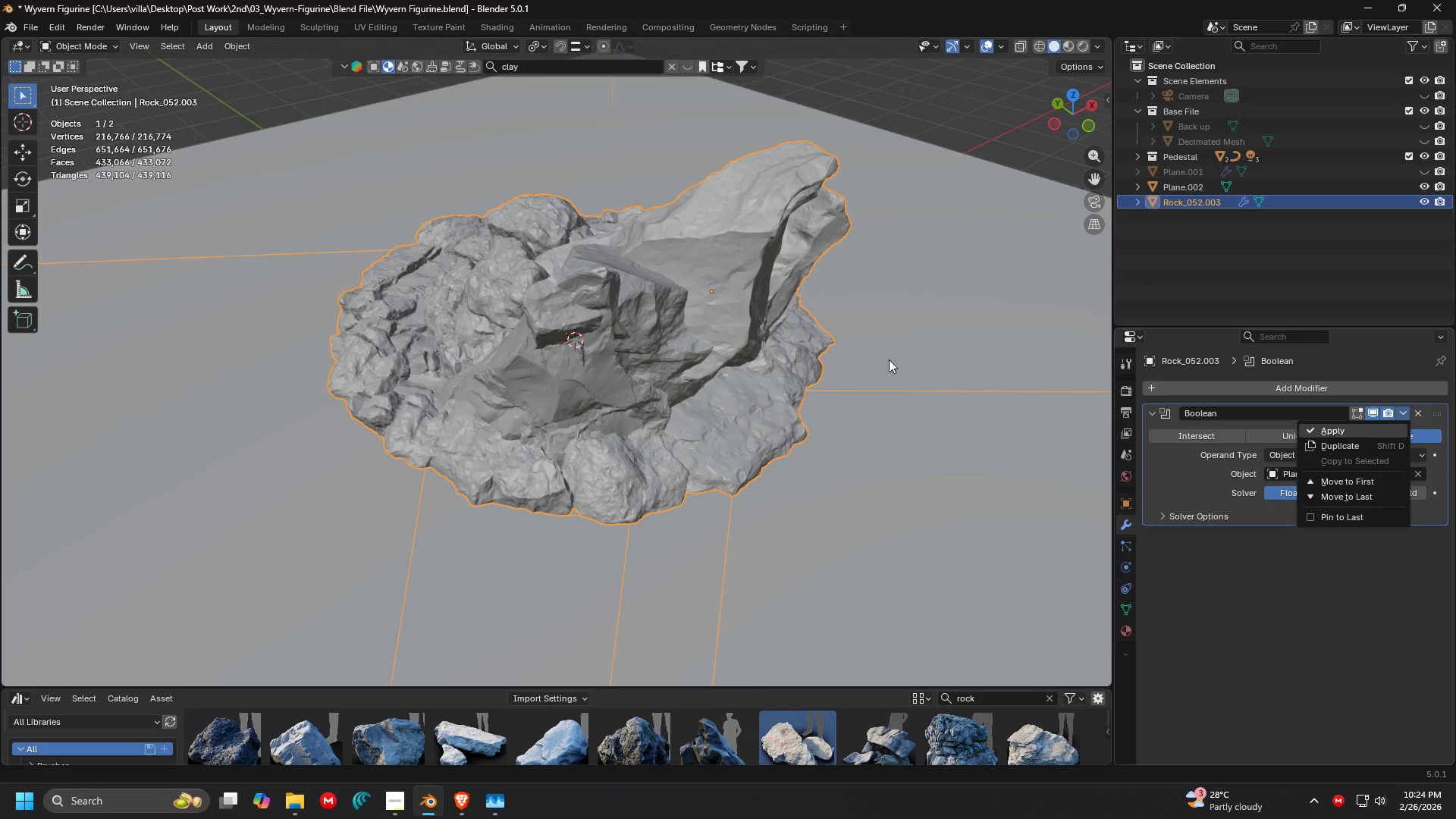 
scroll: coordinate [807, 344], scroll_direction: down, amount: 3.0
 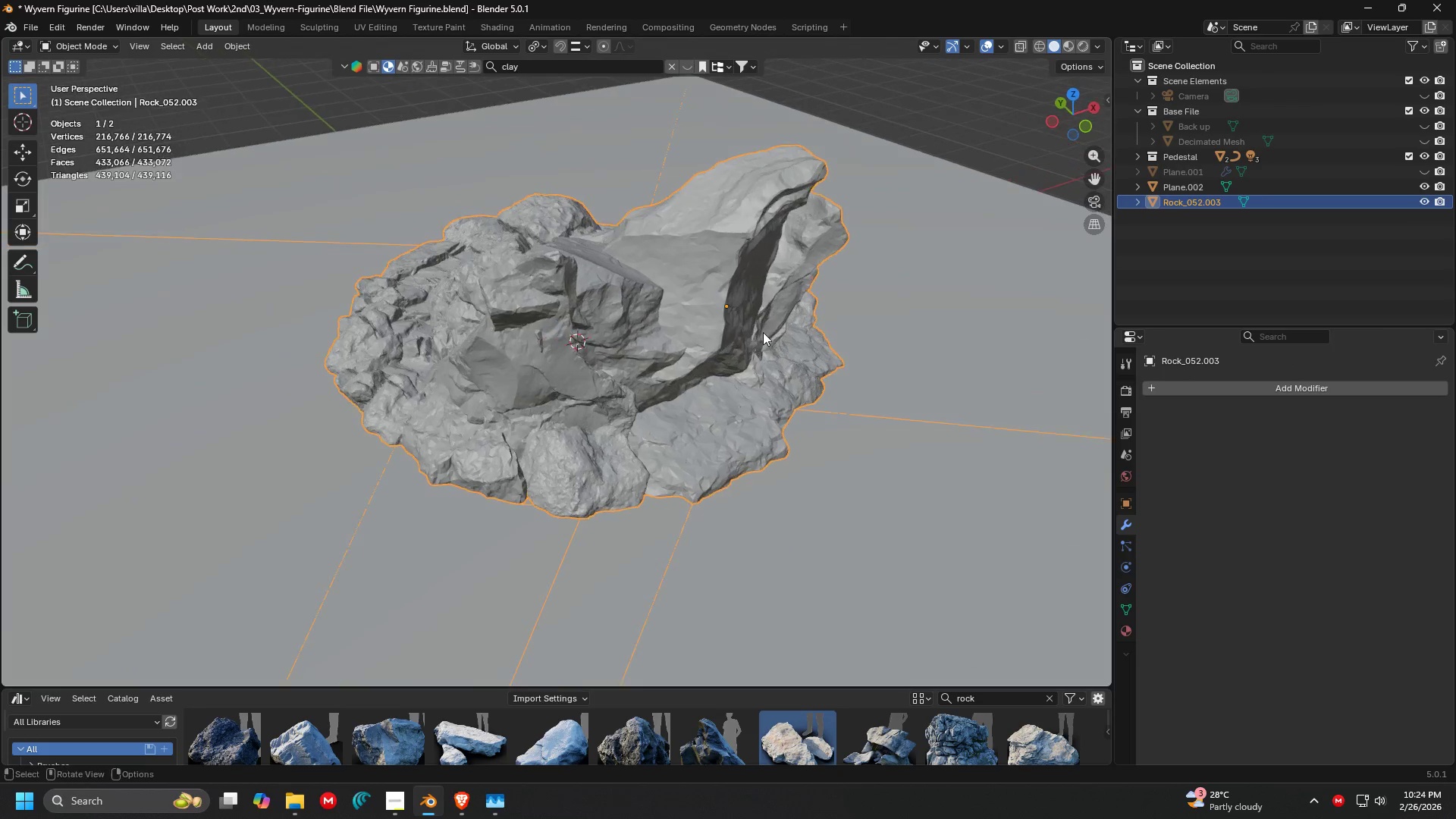 
left_click([640, 326])
 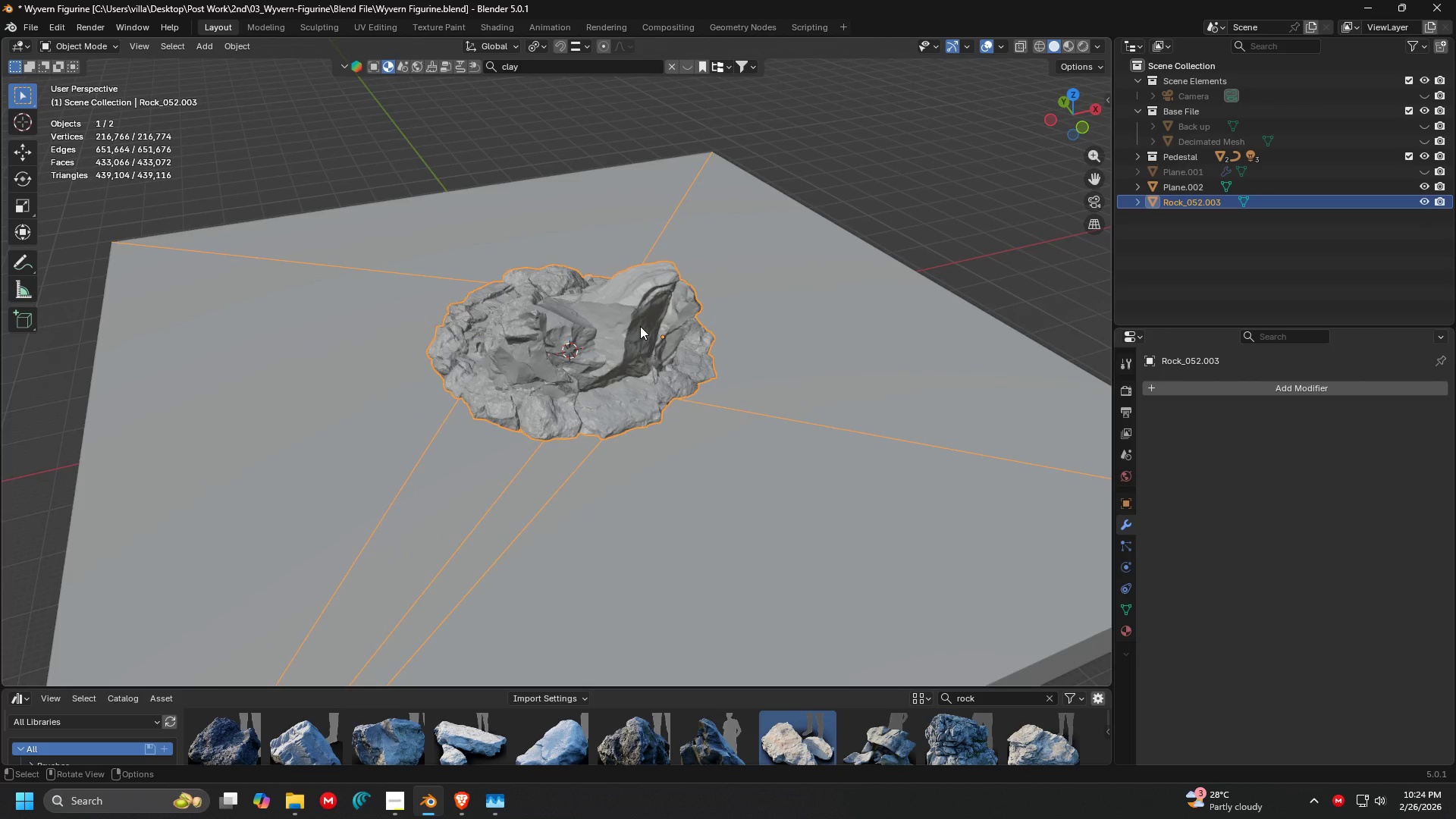 
scroll: coordinate [660, 325], scroll_direction: down, amount: 3.0
 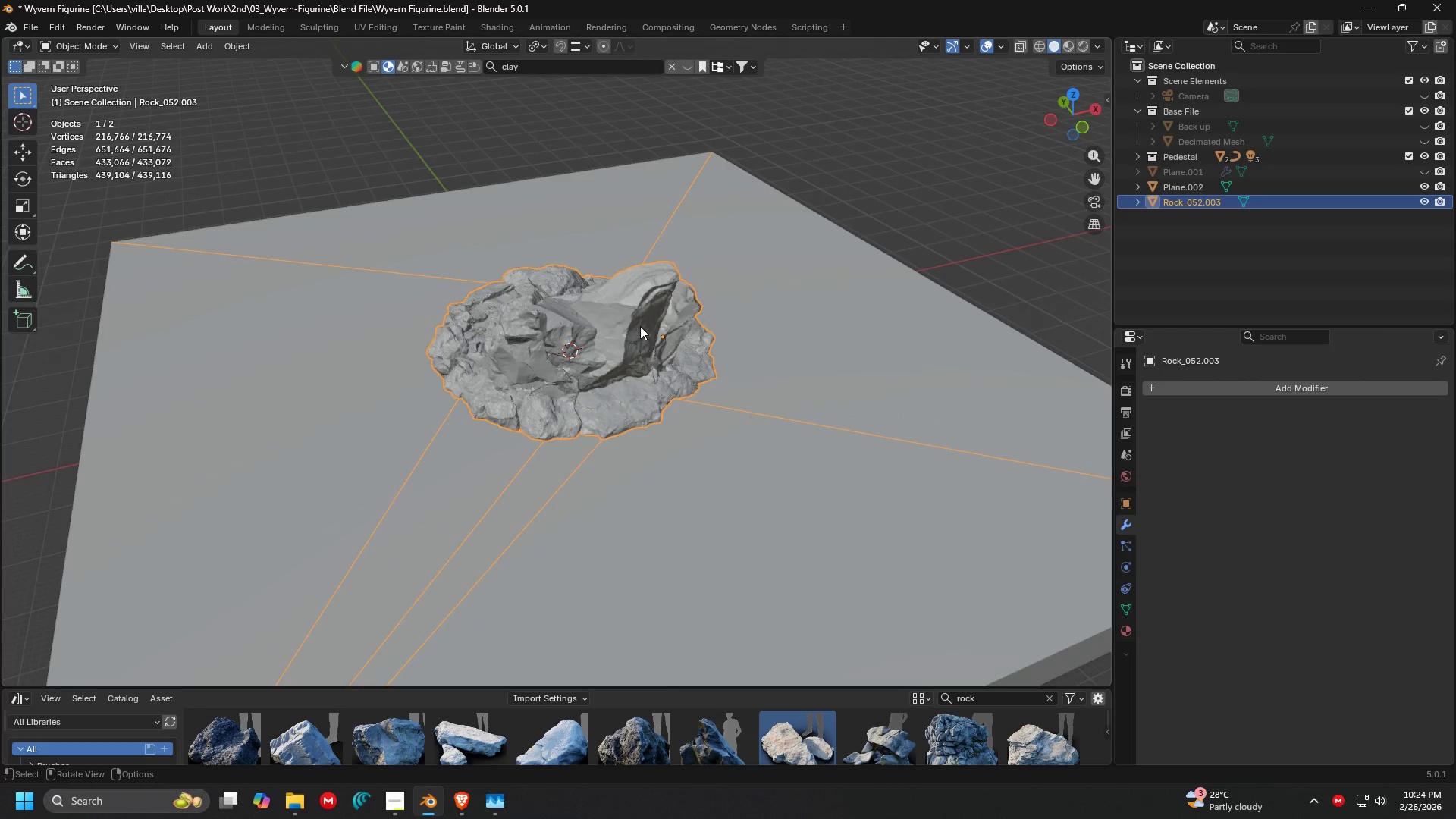 
key(Tab)
 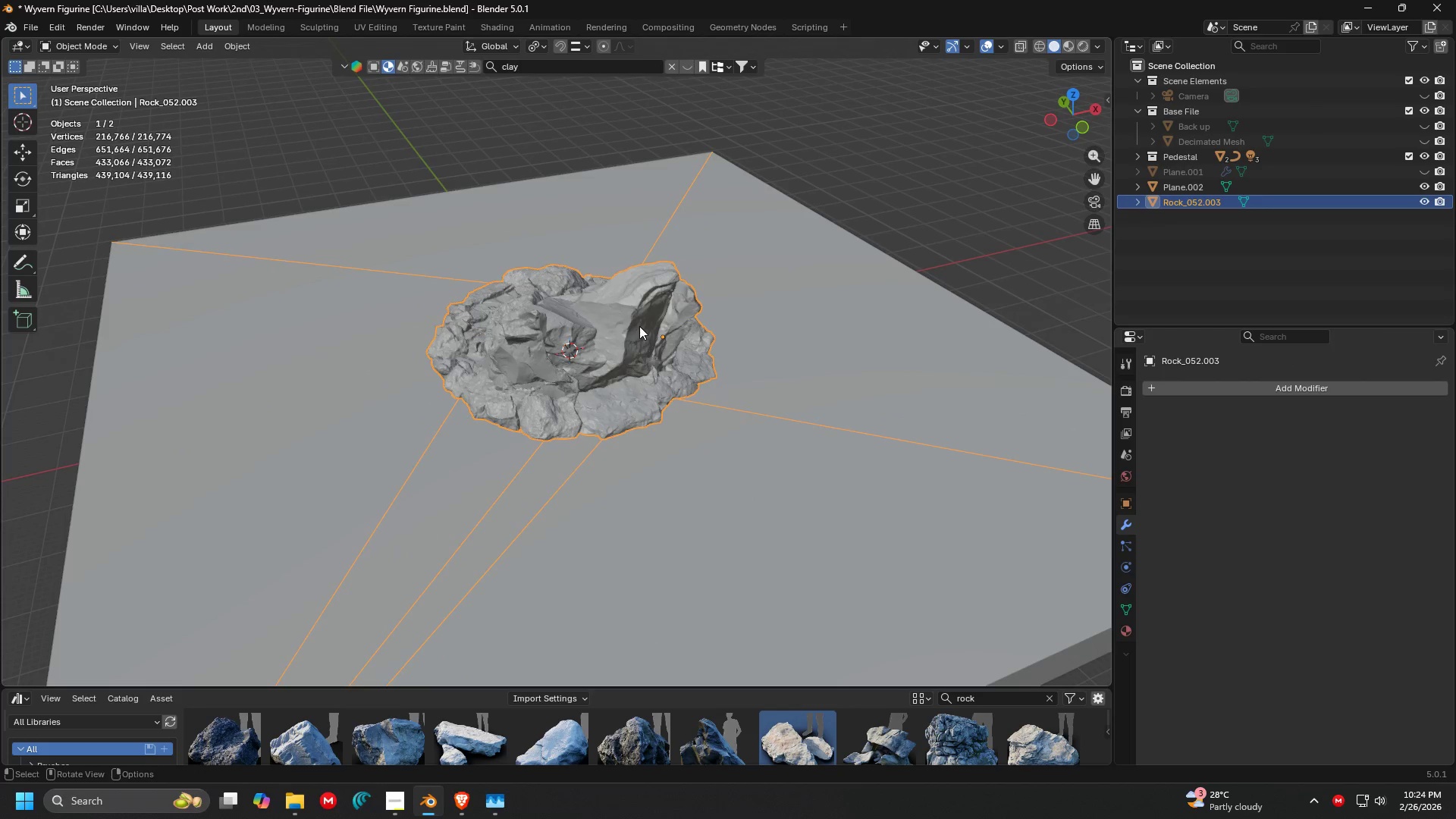 
scroll: coordinate [641, 334], scroll_direction: down, amount: 4.0
 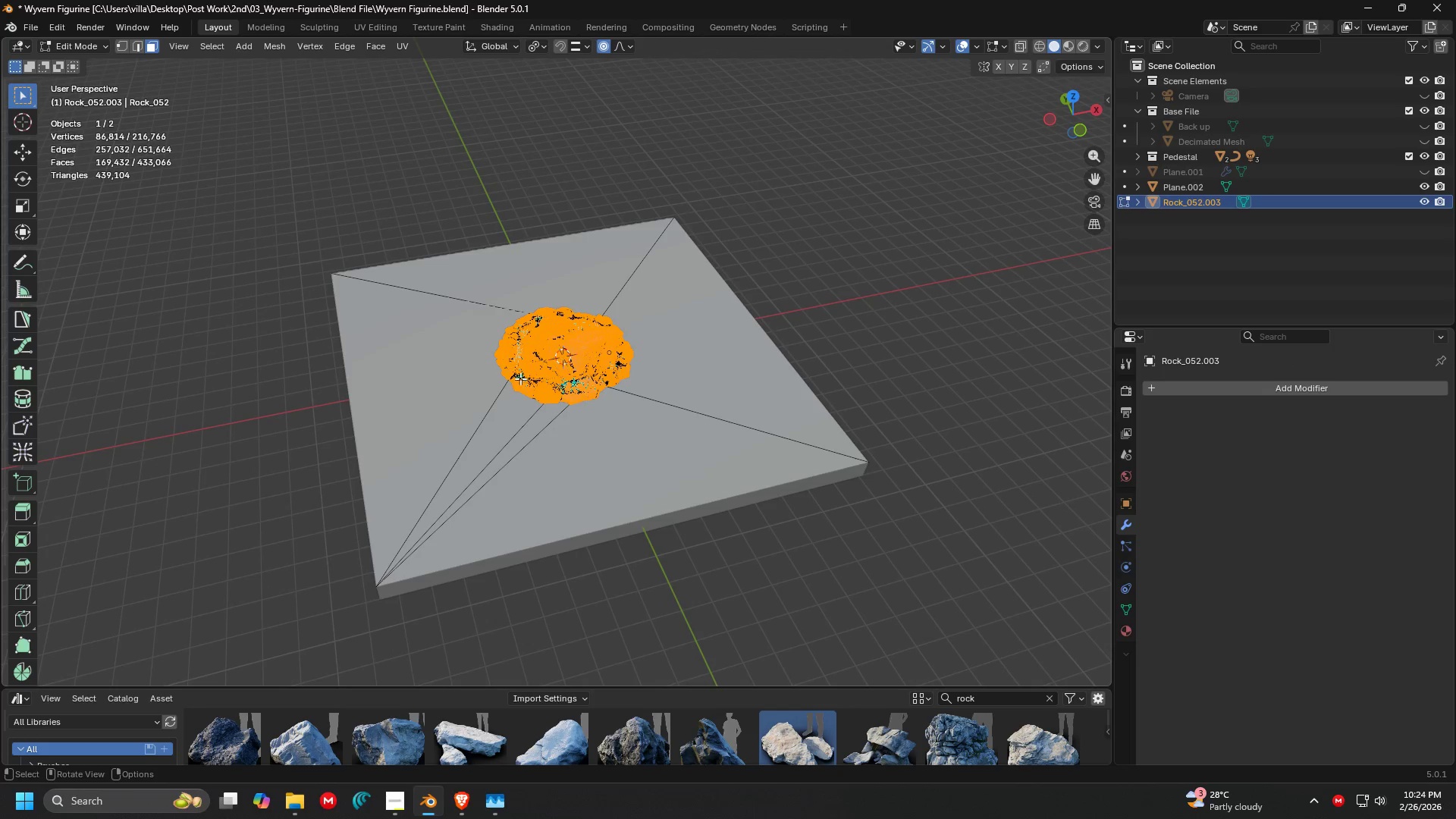 
scroll: coordinate [626, 239], scroll_direction: up, amount: 13.0
 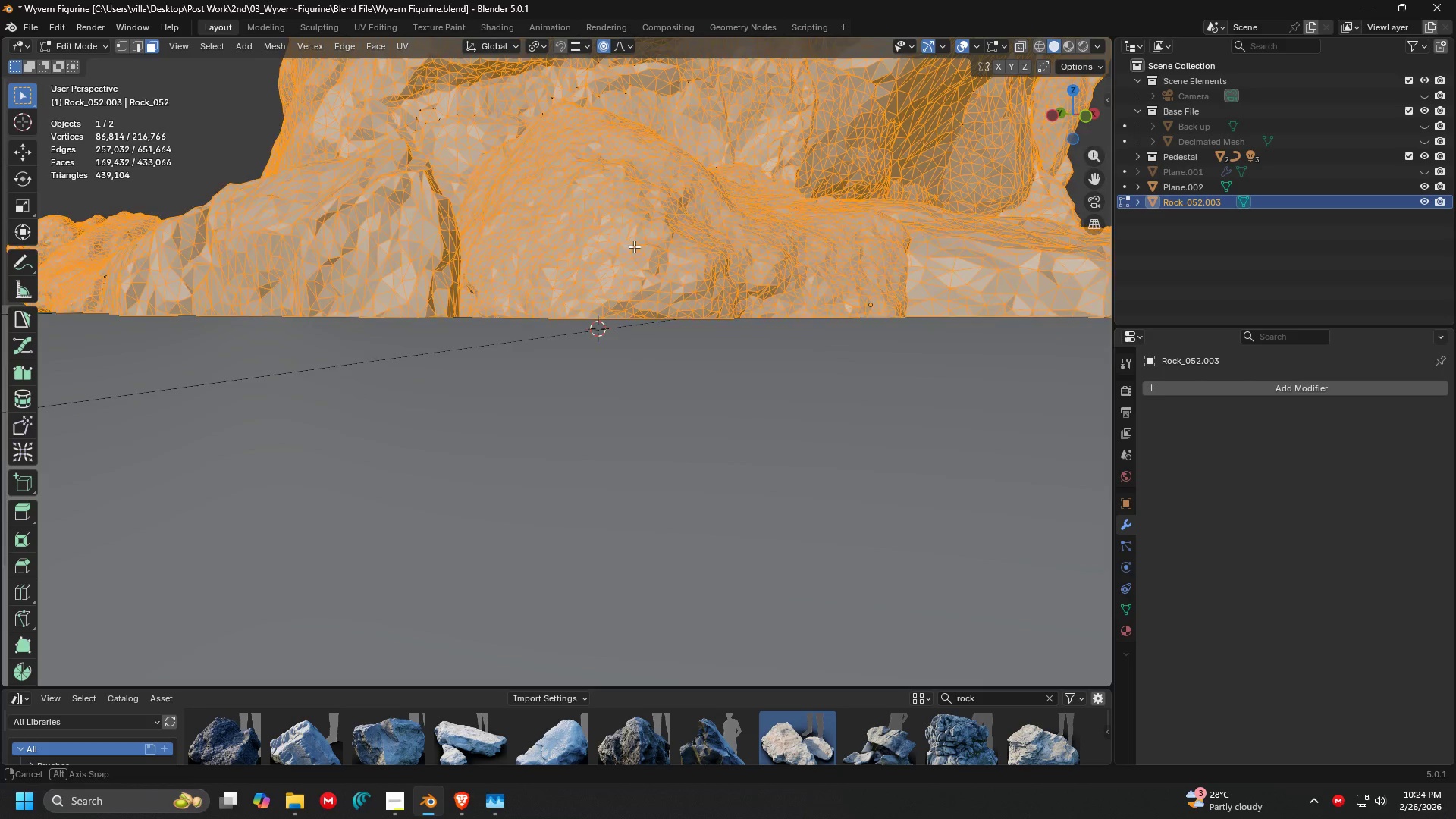 
scroll: coordinate [607, 281], scroll_direction: down, amount: 4.0
 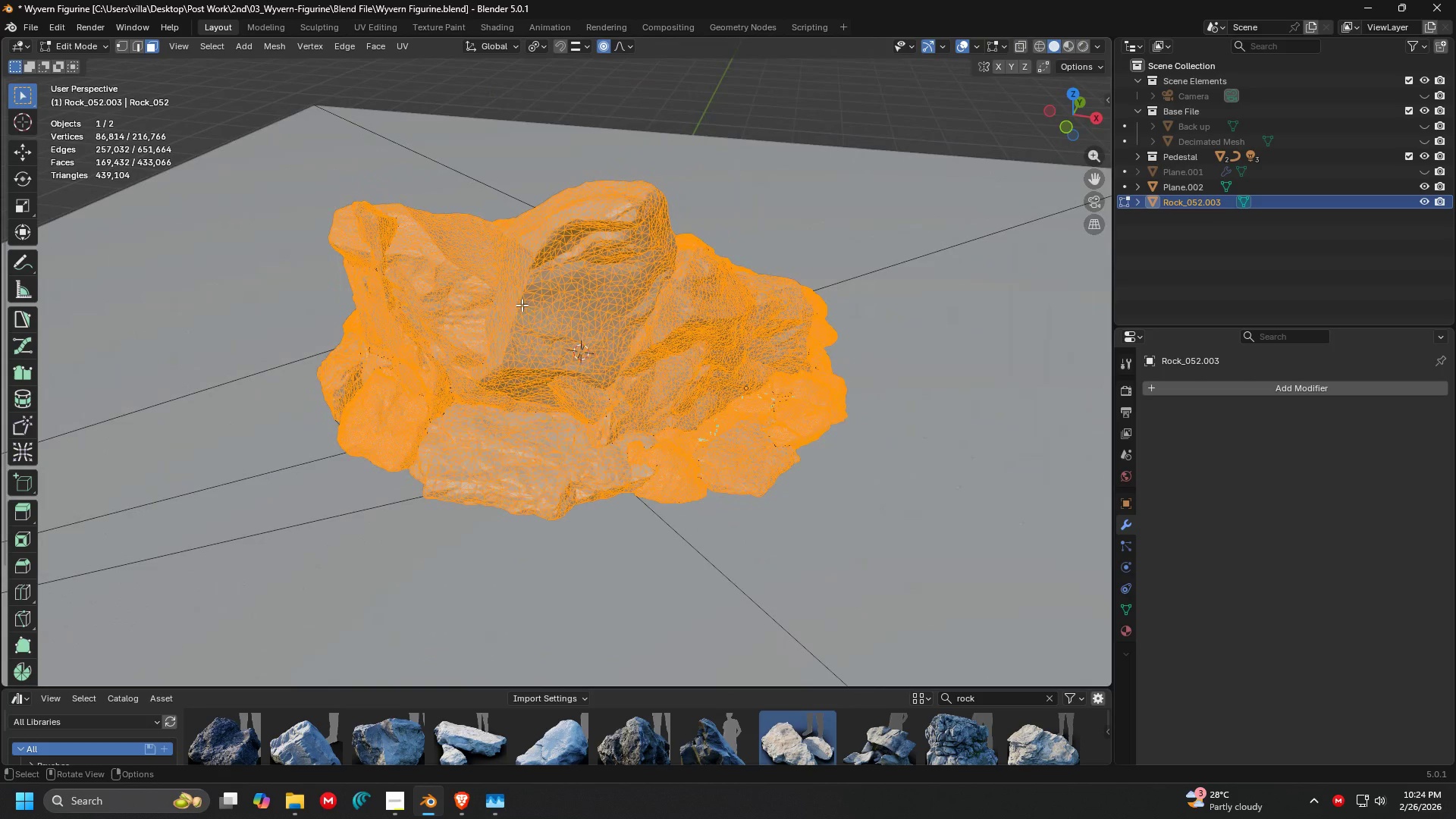 
key(C)
 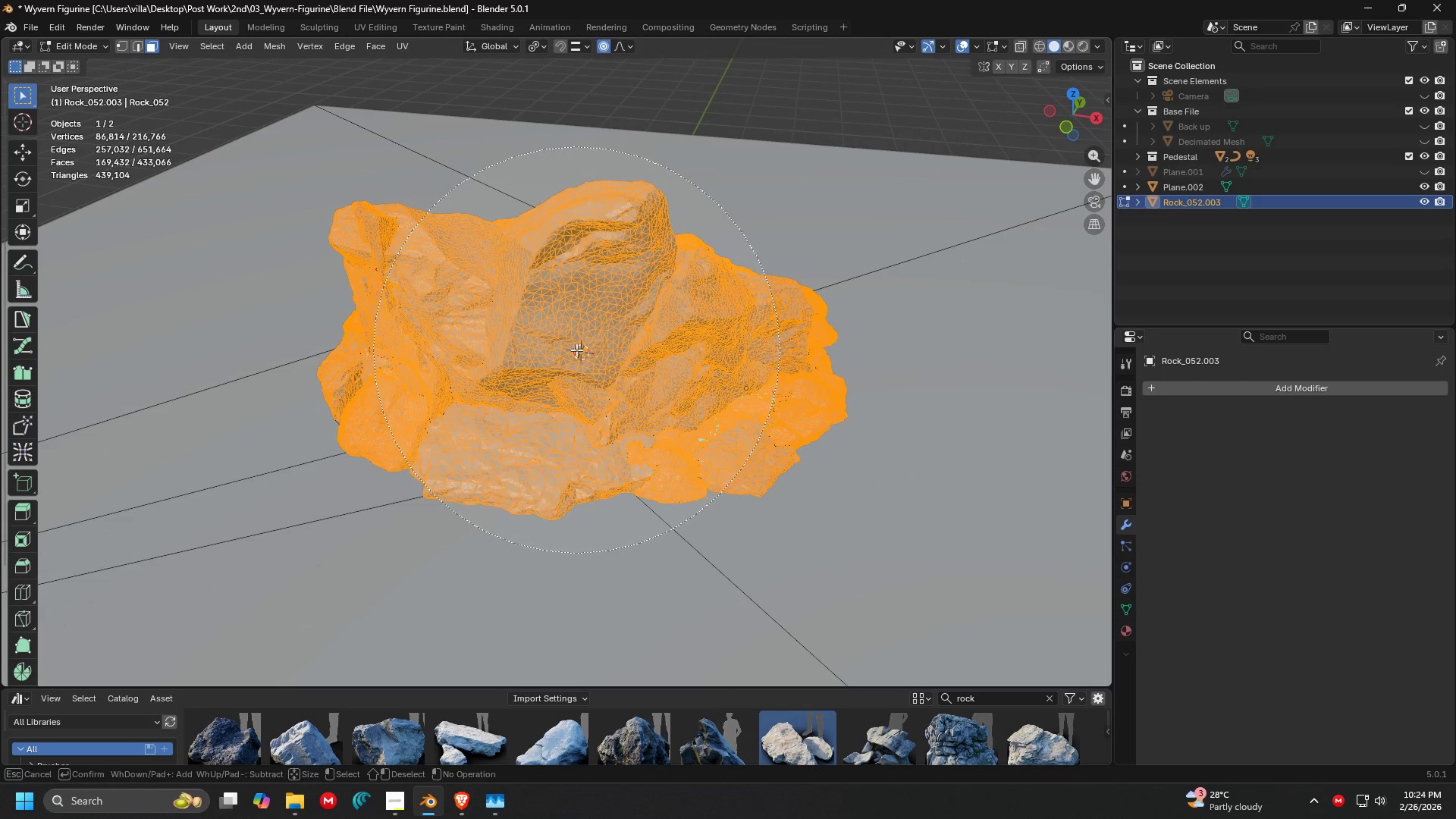 
left_click_drag(start_coordinate=[576, 350], to_coordinate=[467, 303])
 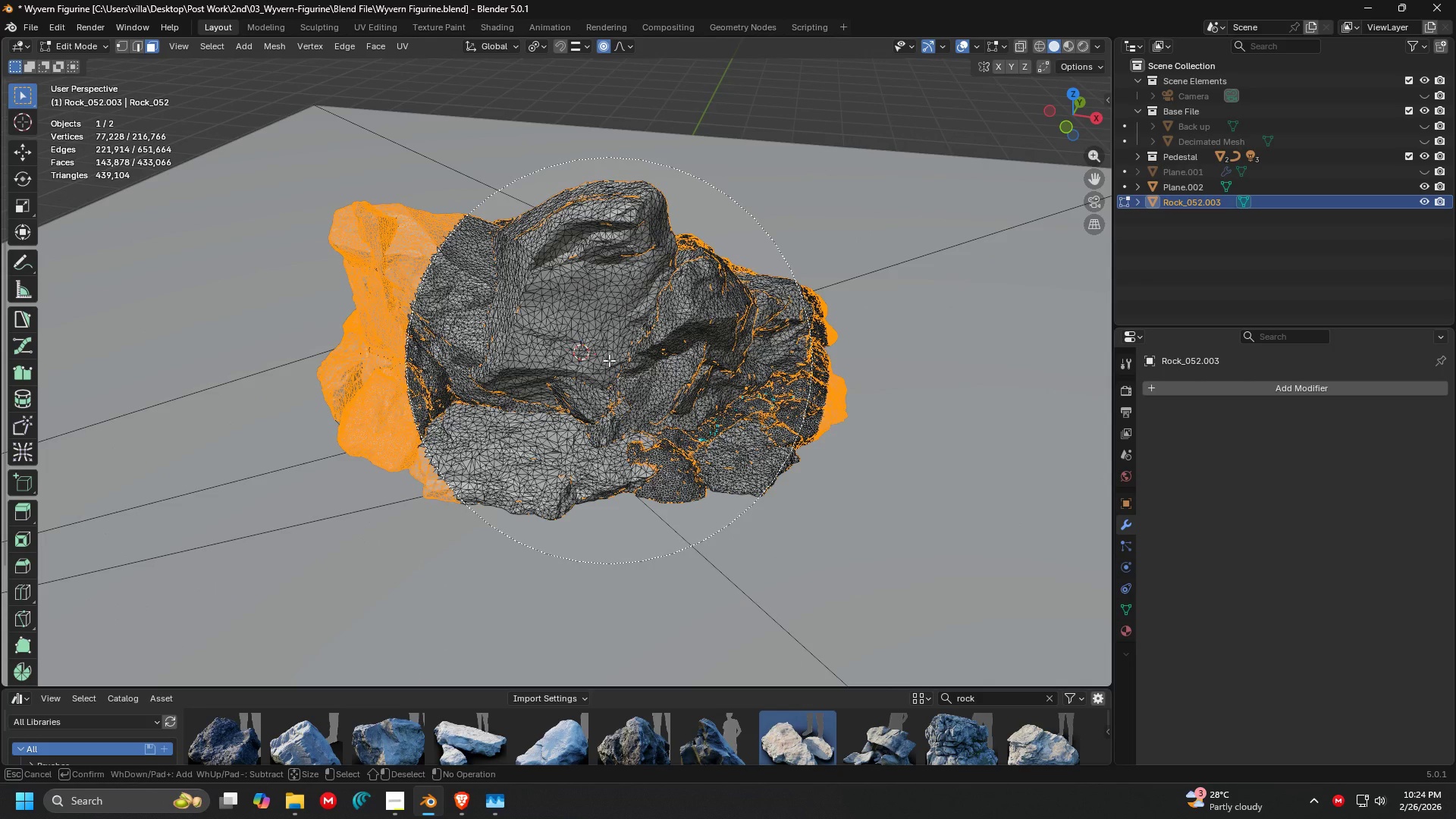 
key(Escape)
 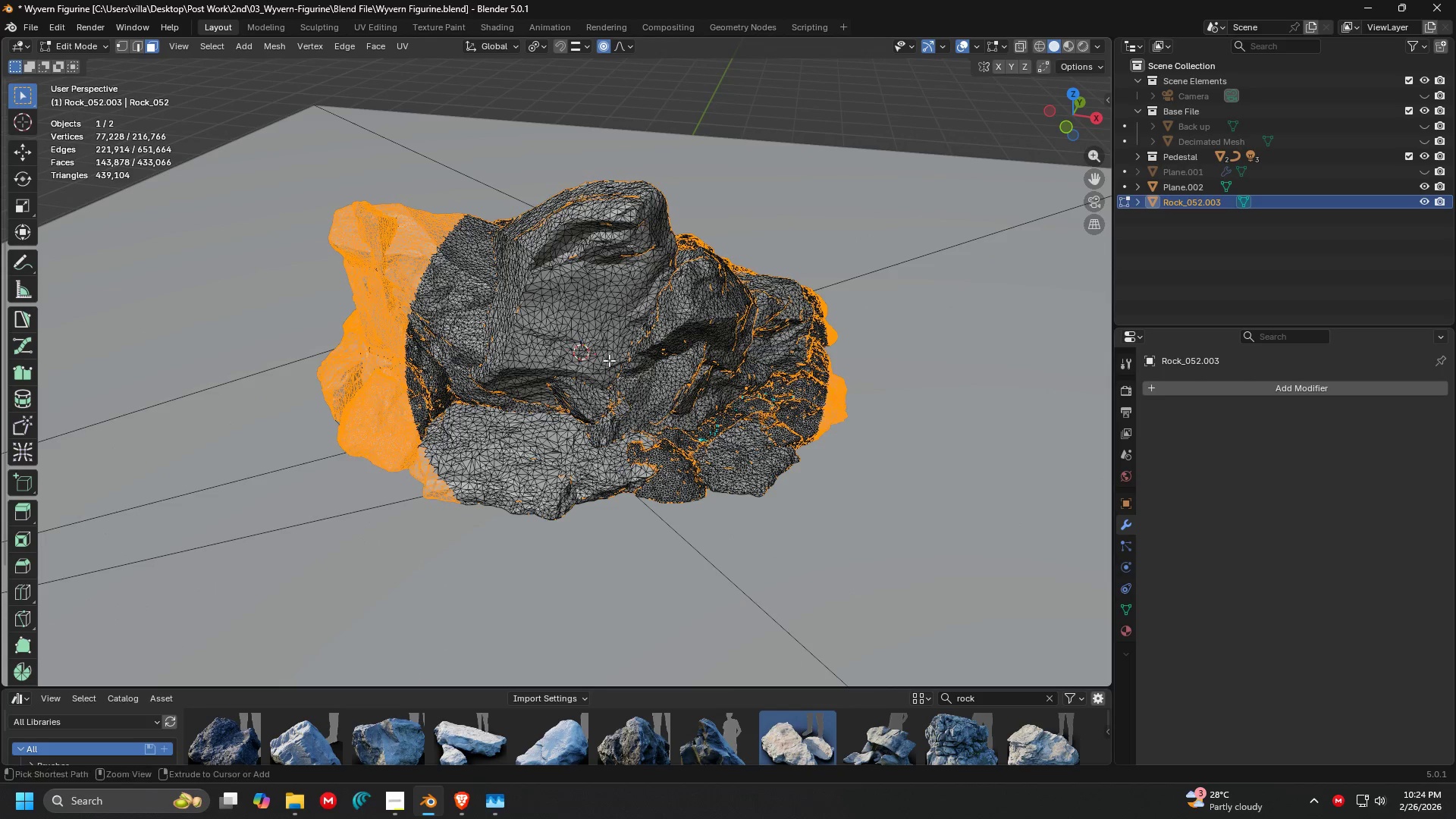 
key(Control+ControlLeft)
 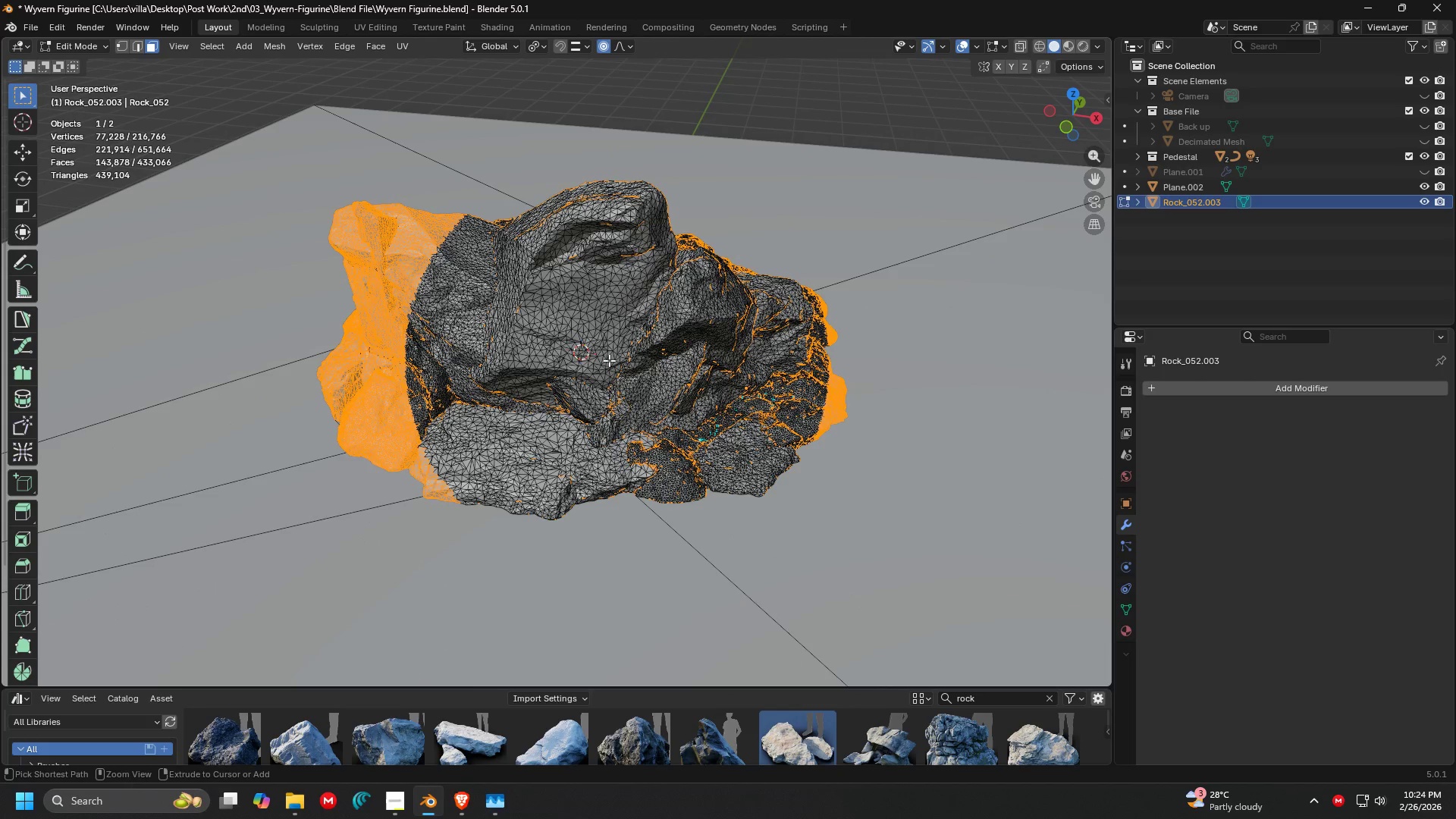 
key(Control+Z)
 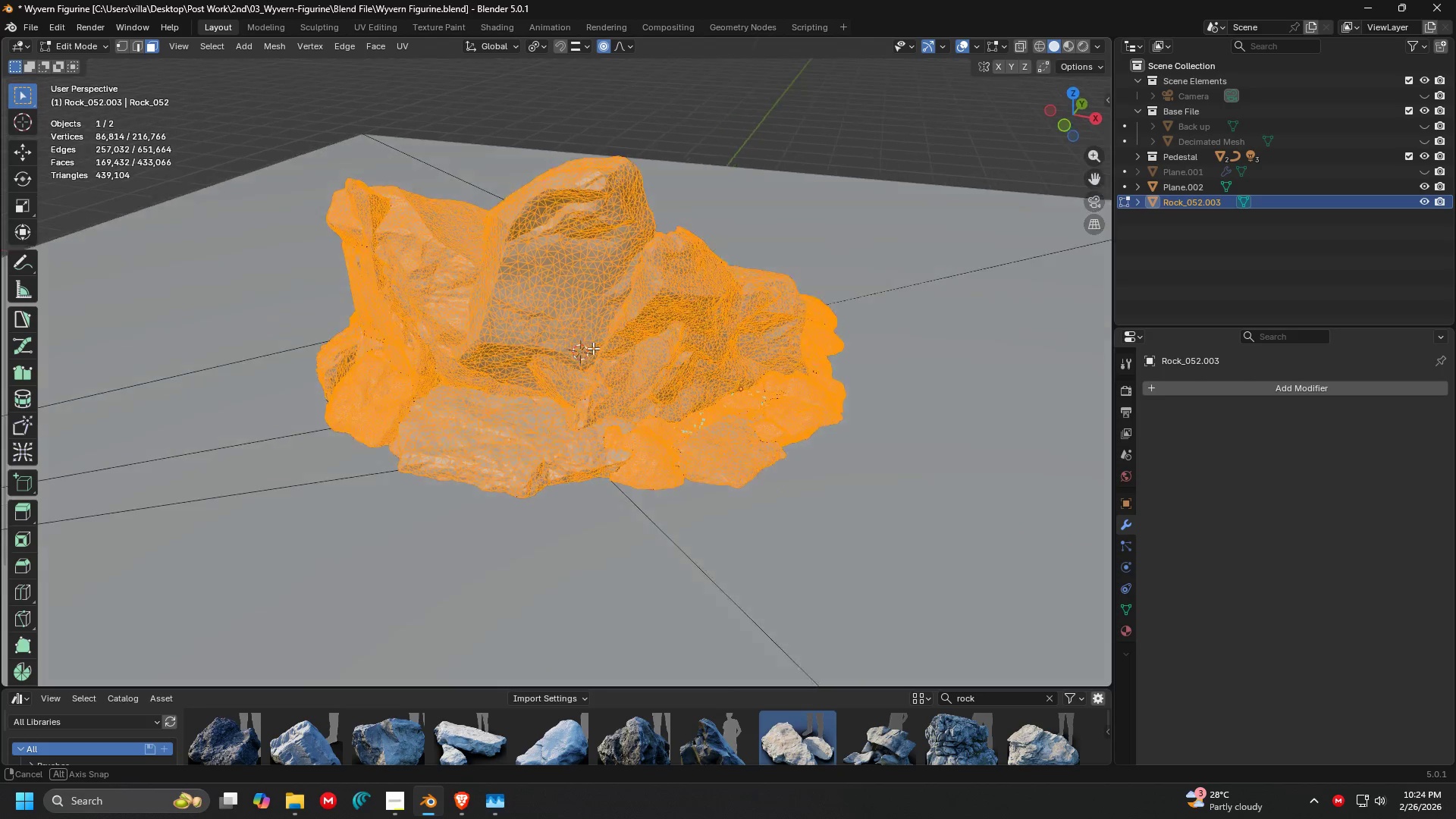 
key(C)
 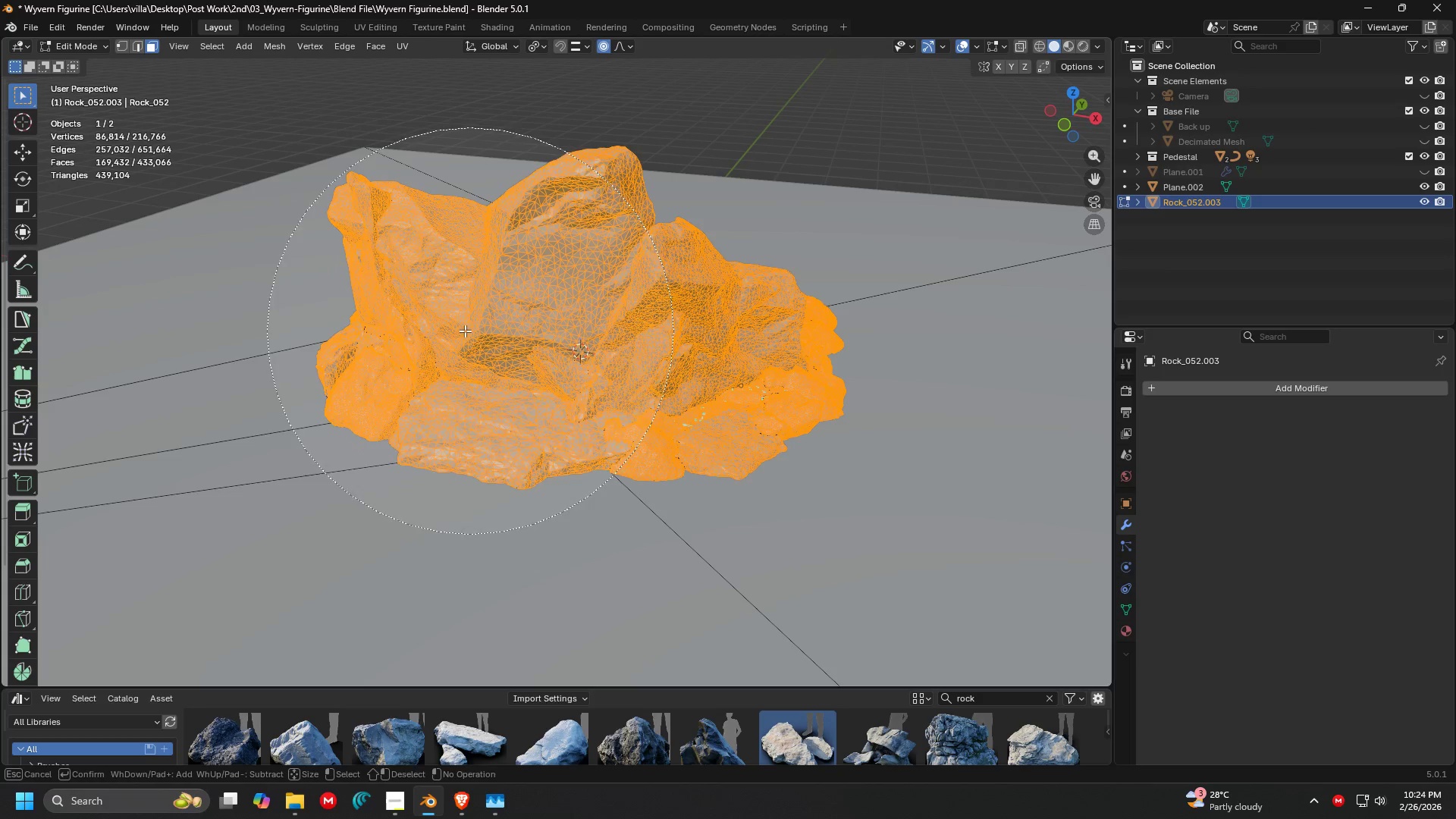 
left_click_drag(start_coordinate=[388, 328], to_coordinate=[579, 358])
 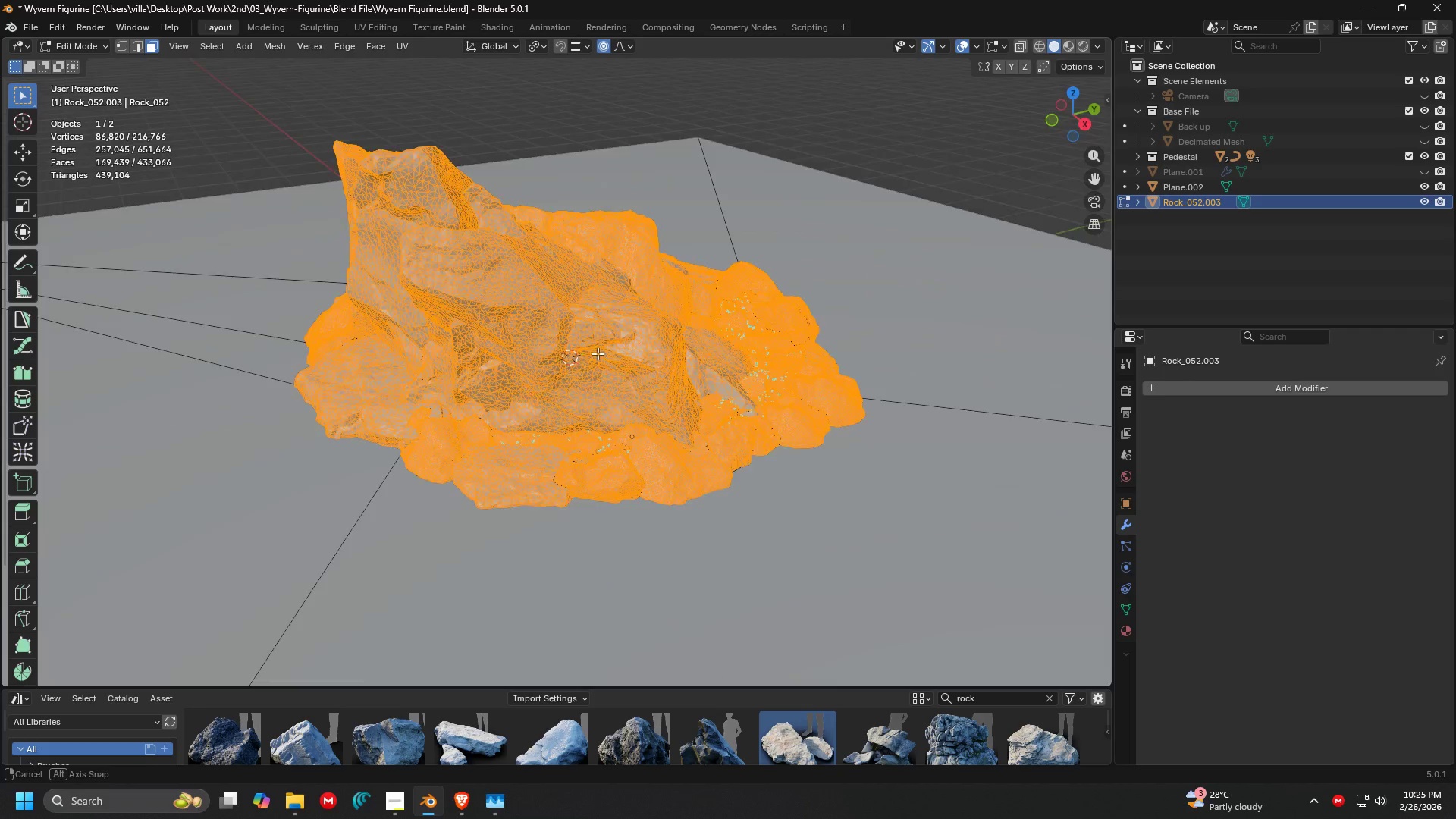 
key(Escape)
 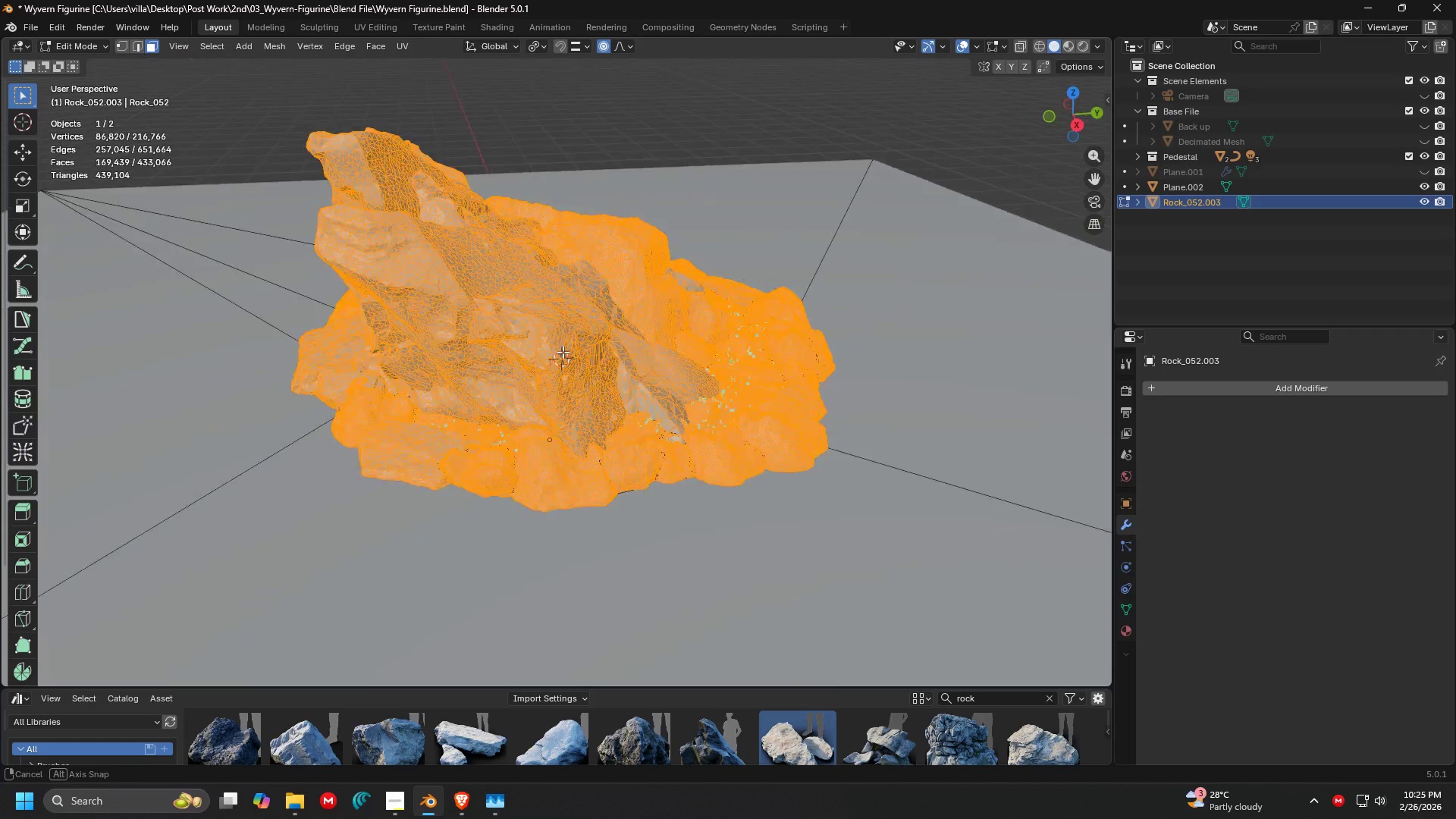 
key(C)
 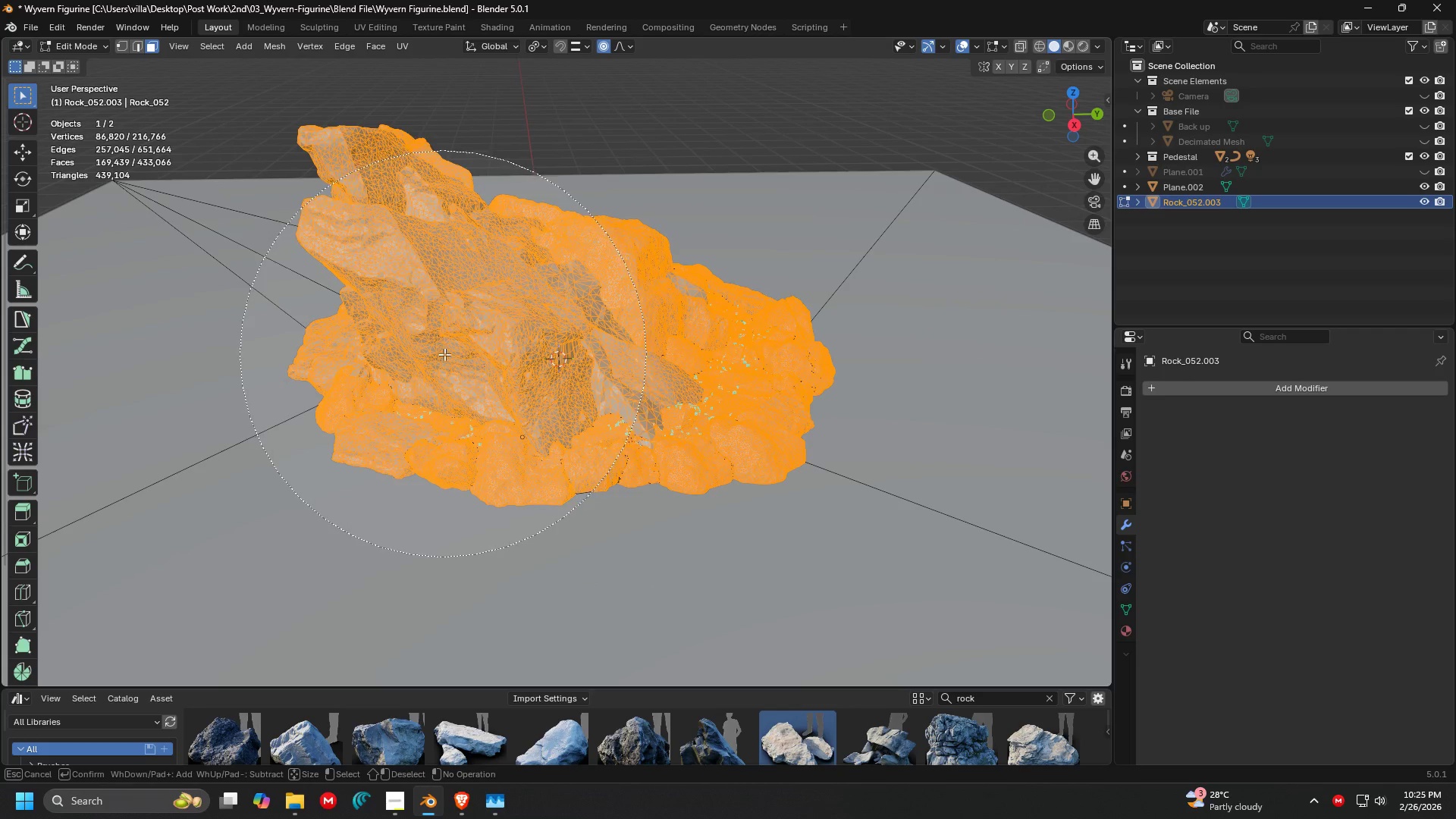 
left_click_drag(start_coordinate=[481, 364], to_coordinate=[428, 328])
 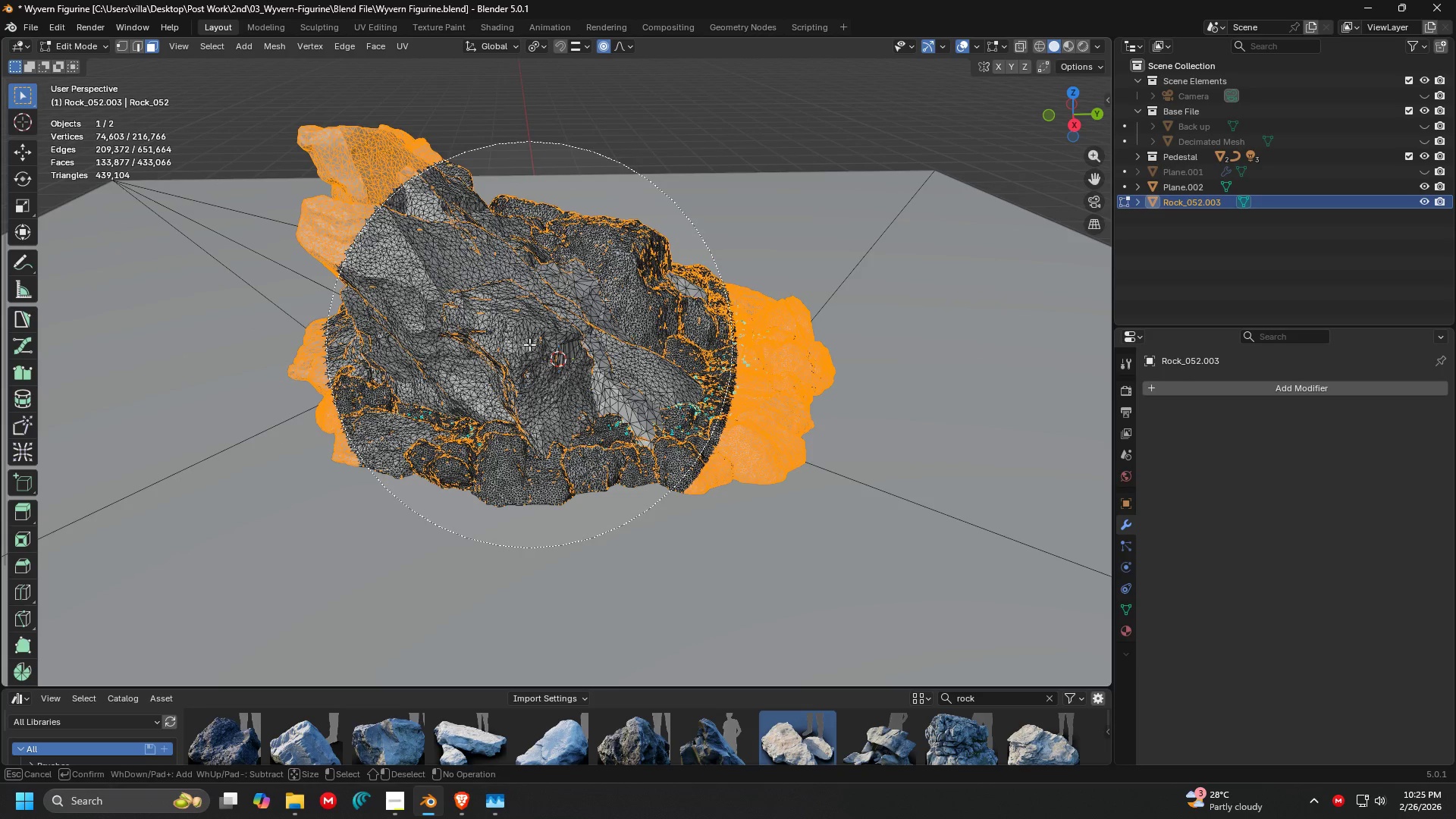 
key(Escape)
 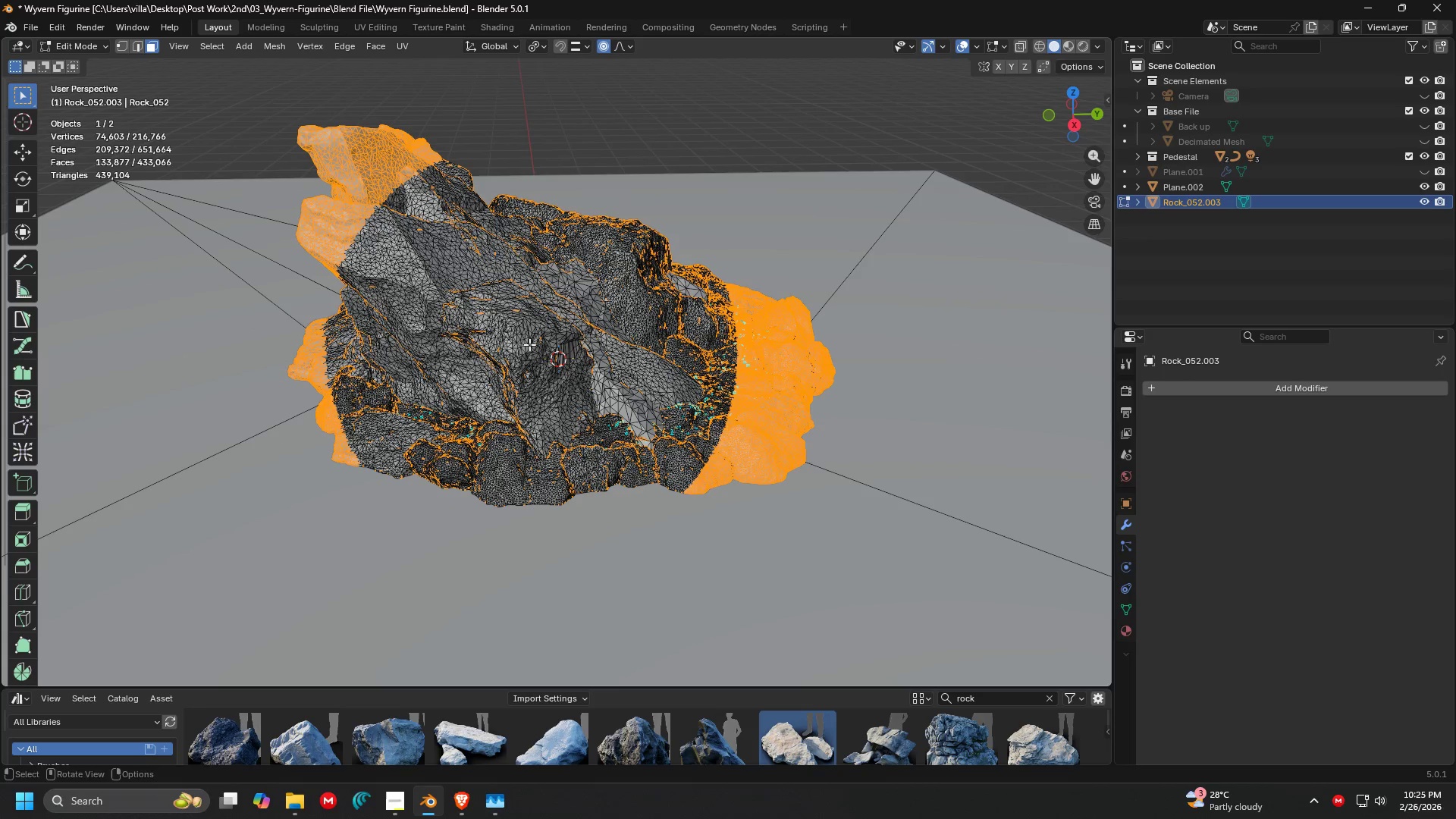 
key(Control+ControlLeft)
 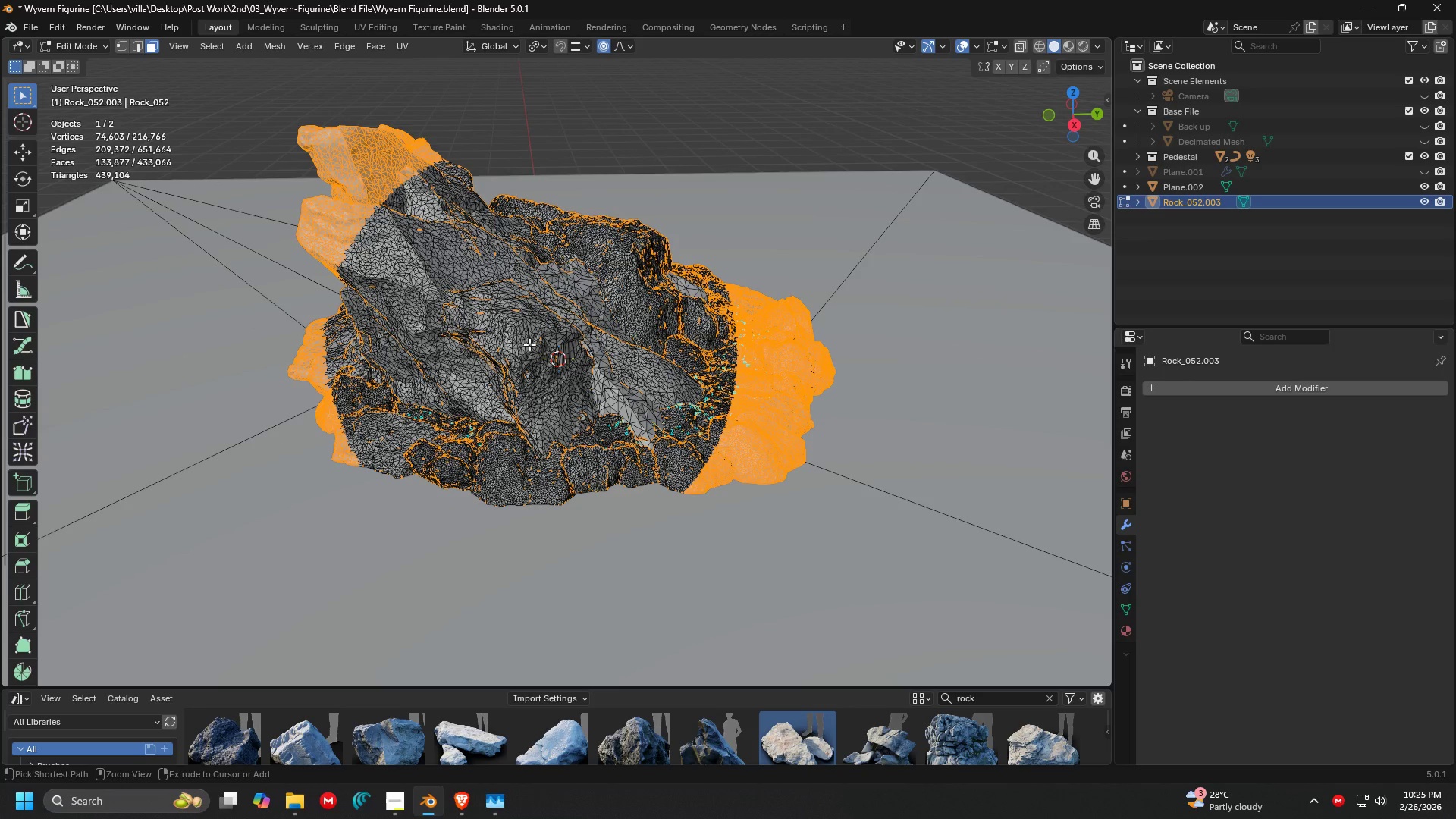 
key(Control+Z)
 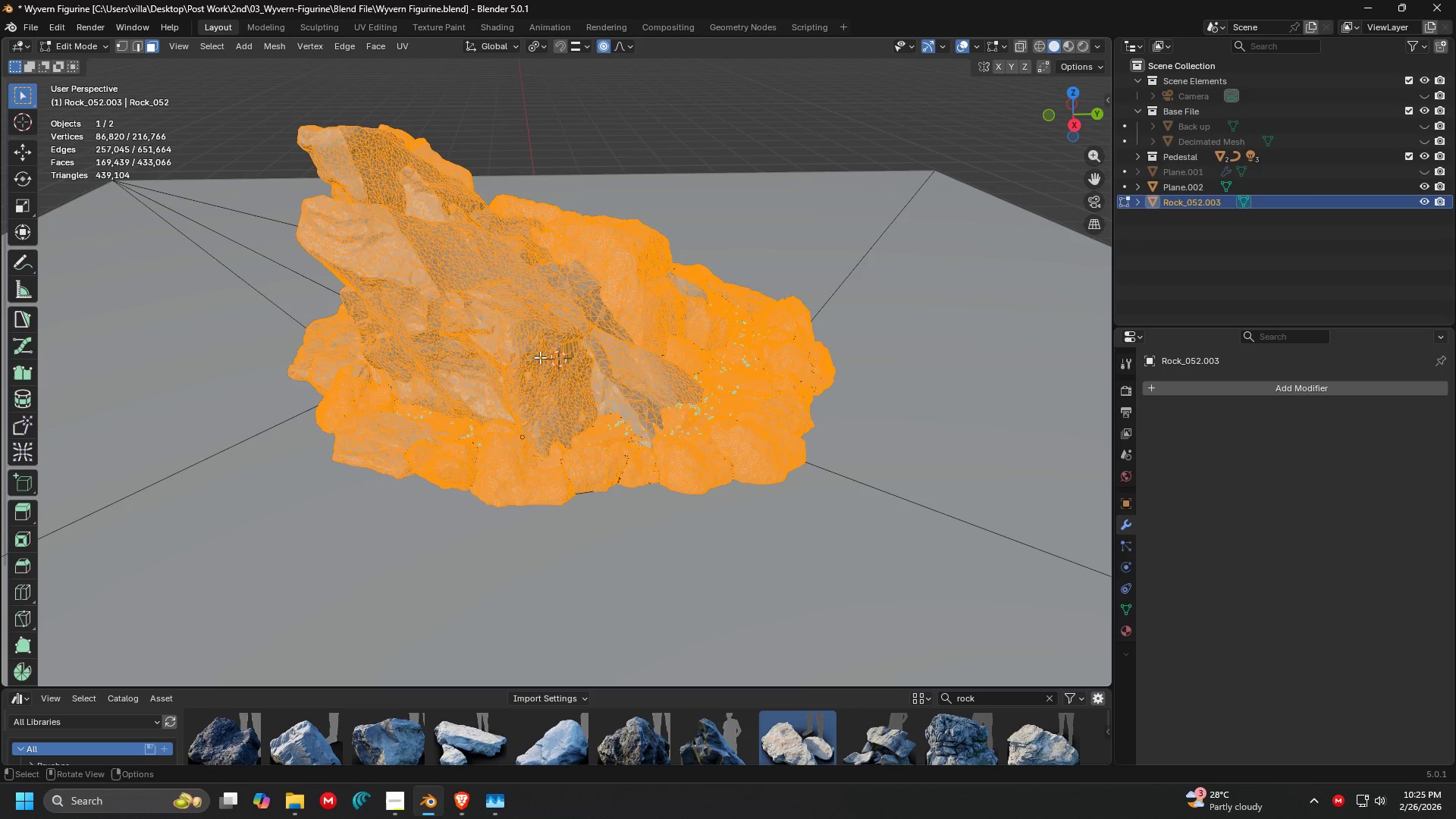 
key(Tab)
 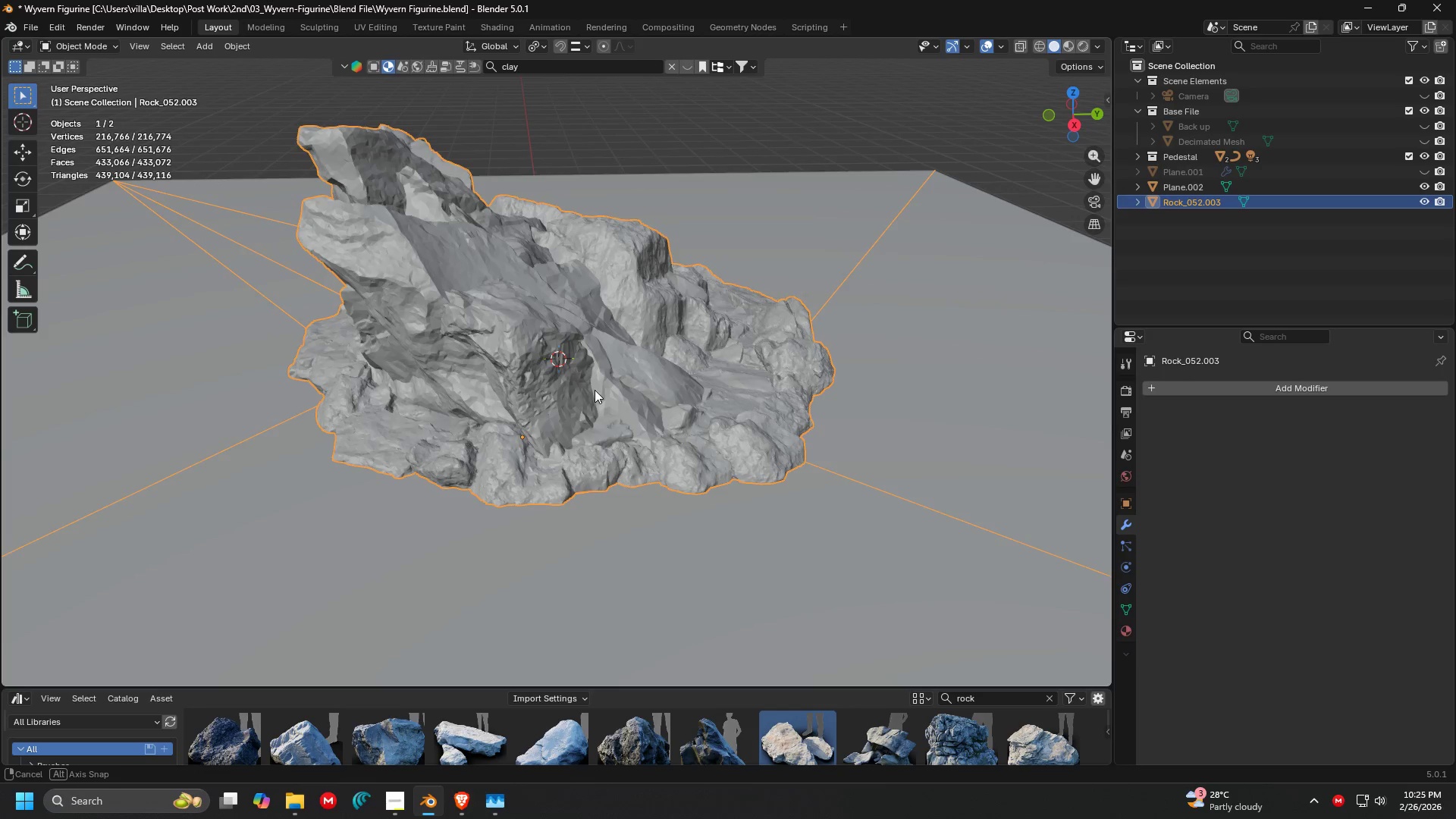 
key(Tab)
 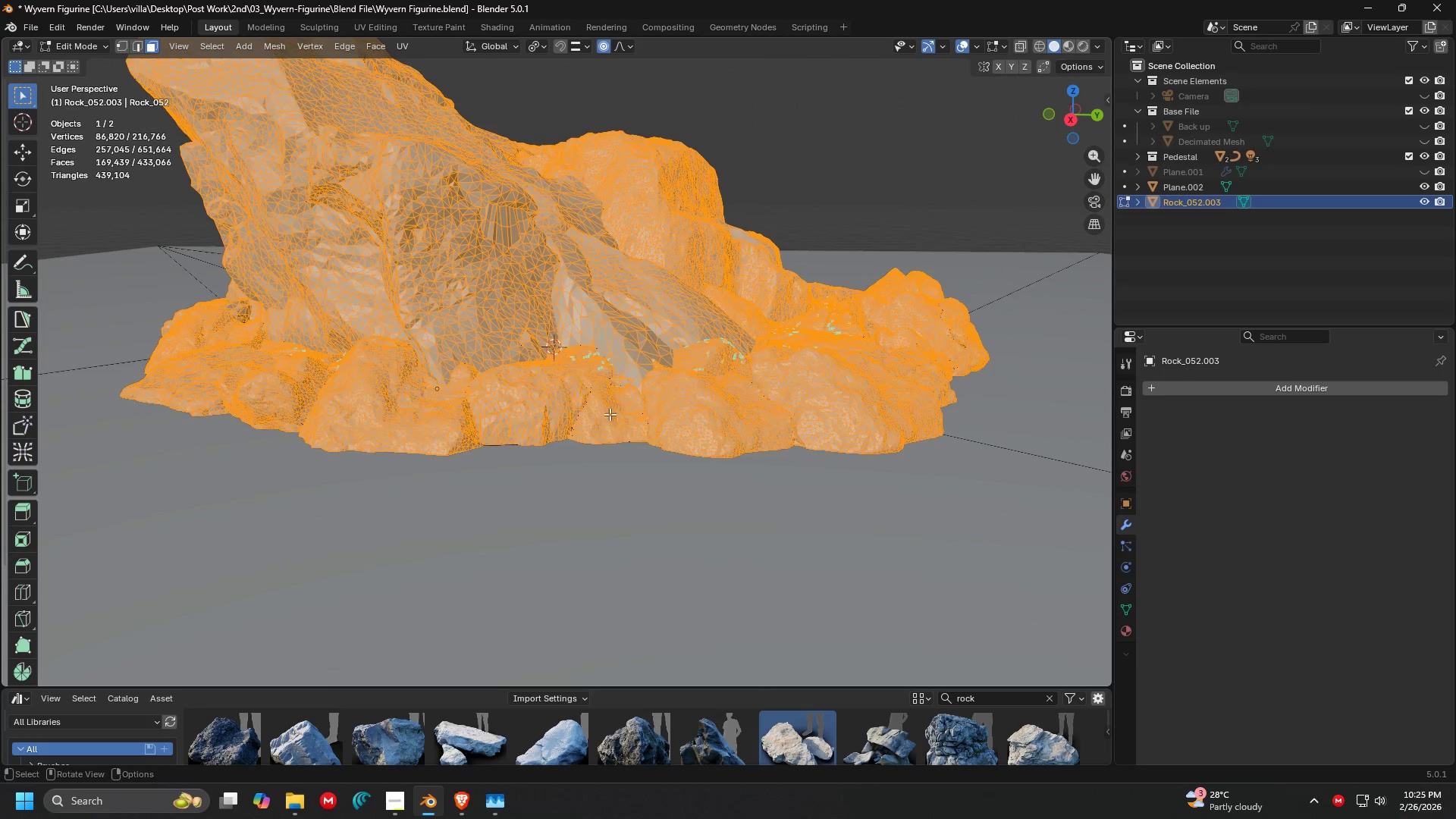 
scroll: coordinate [563, 355], scroll_direction: up, amount: 4.0
 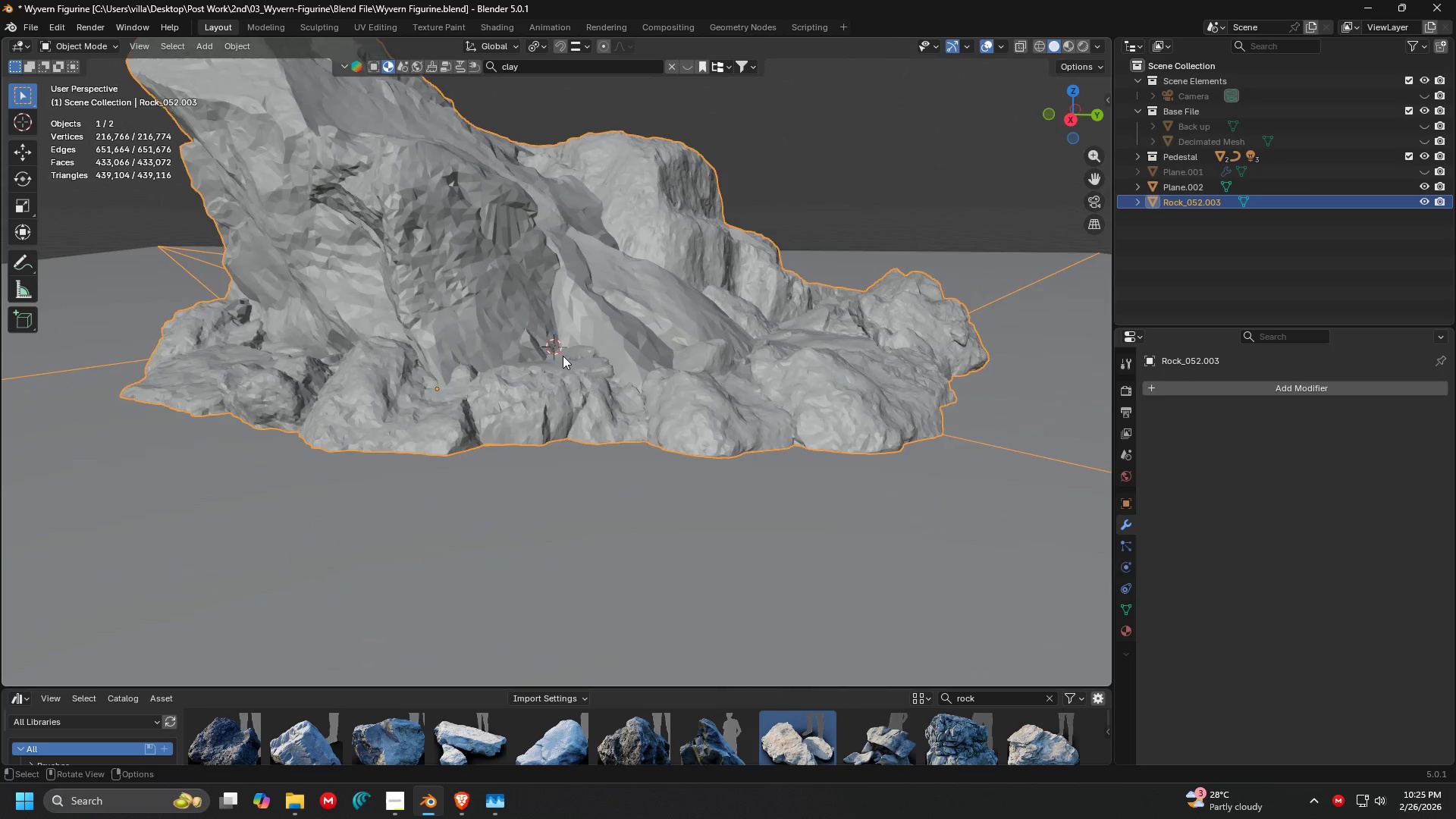 
key(C)
 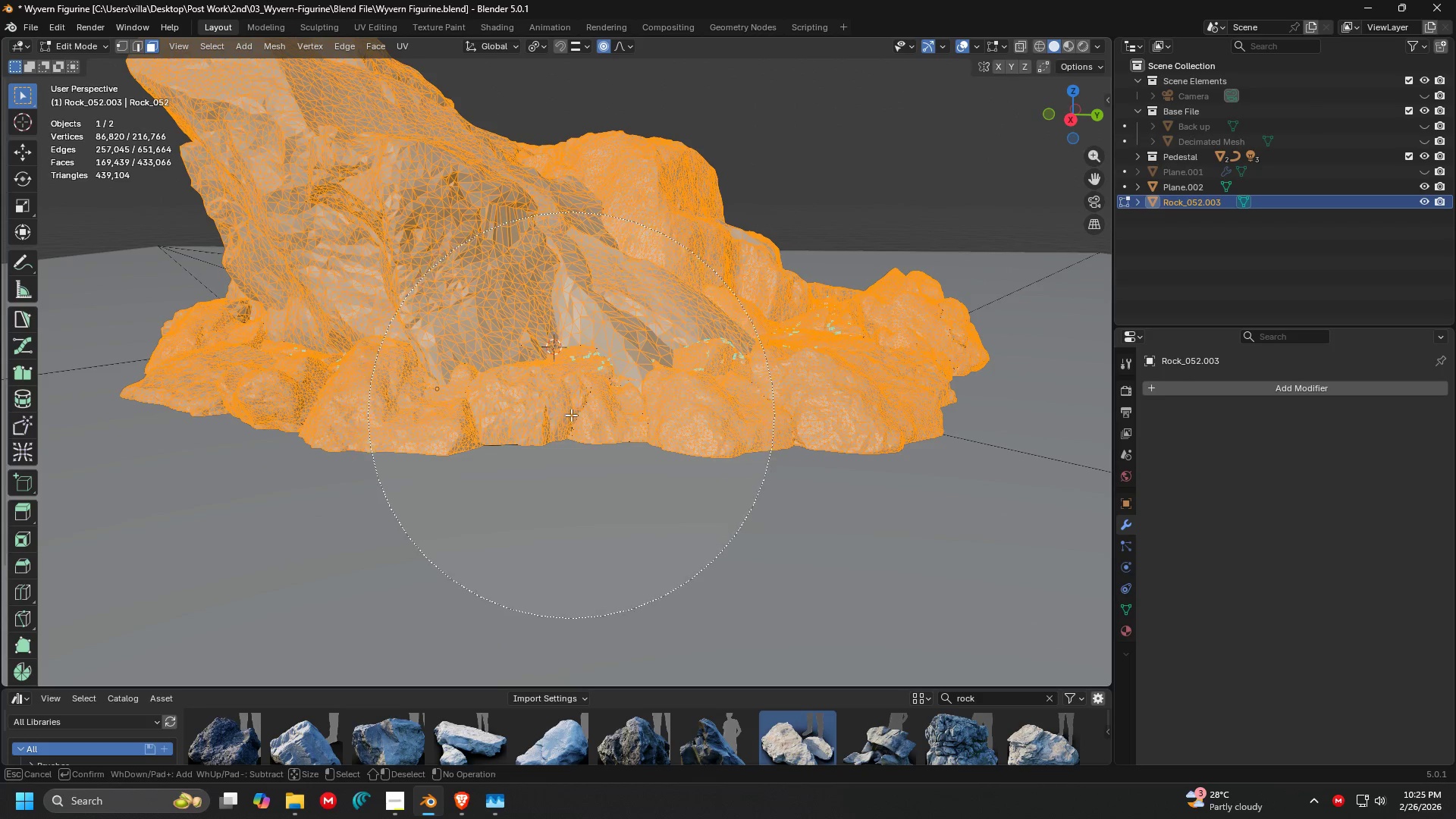 
left_click_drag(start_coordinate=[571, 415], to_coordinate=[644, 400])
 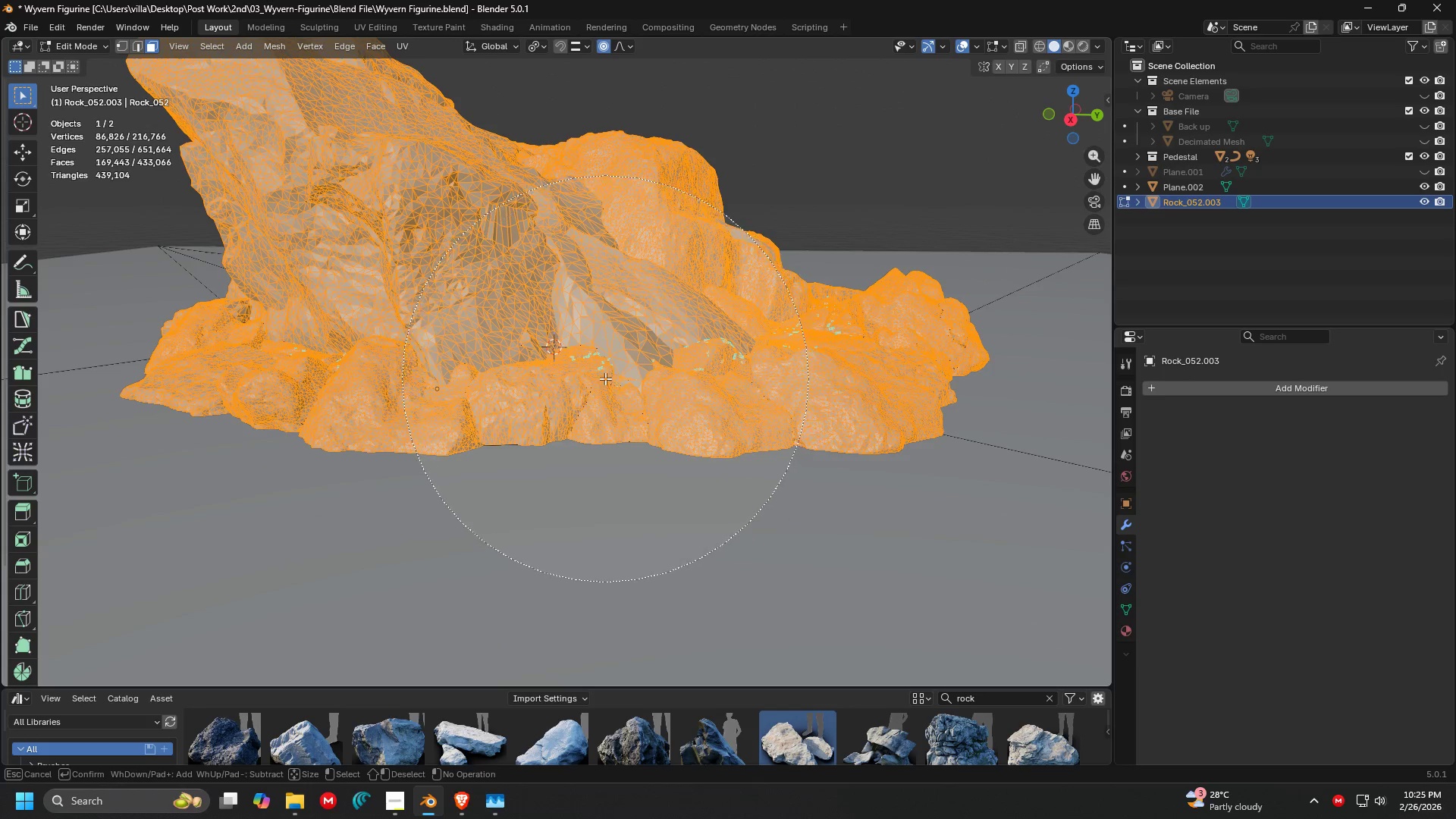 
key(Escape)
 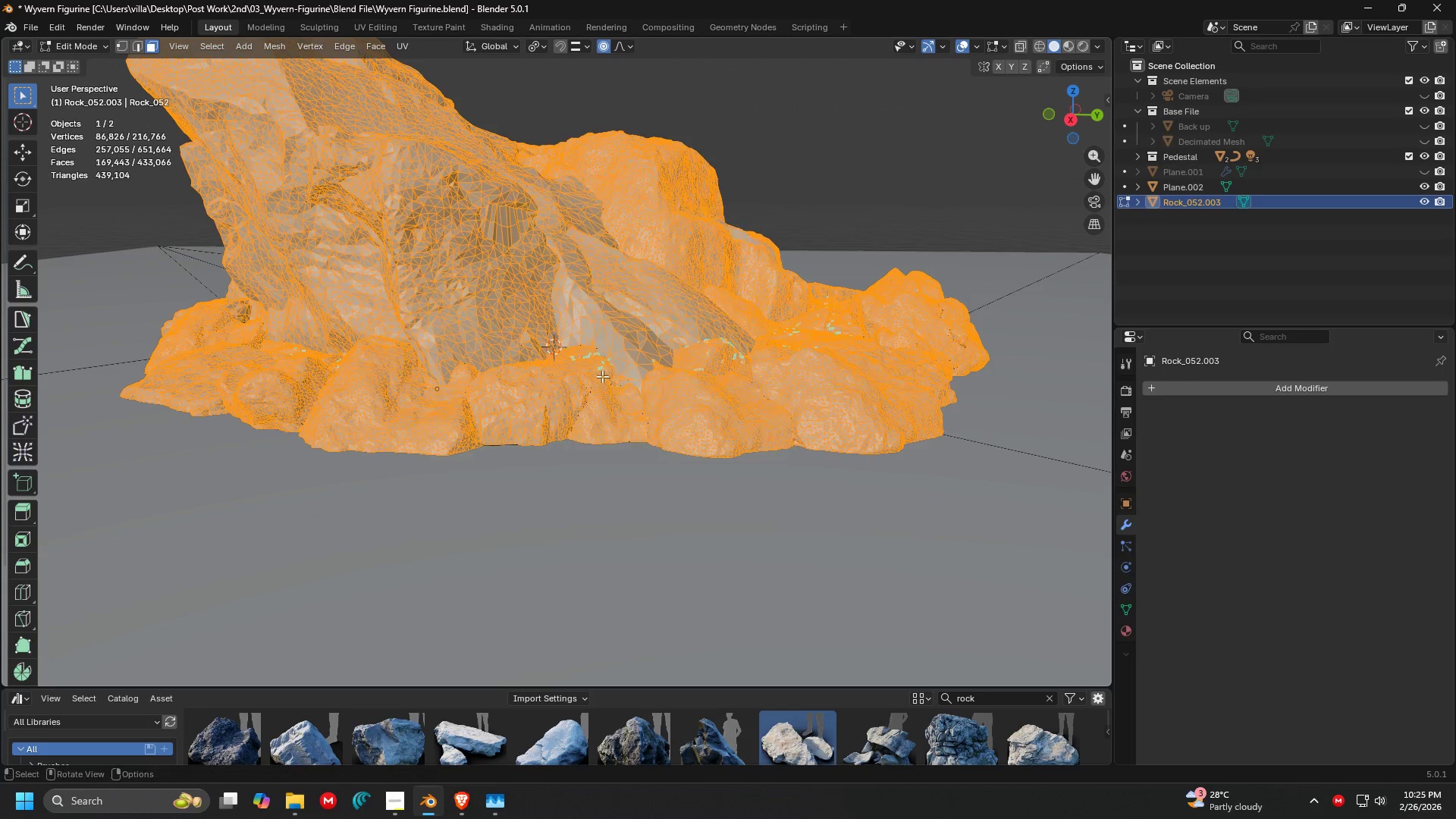 
scroll: coordinate [604, 372], scroll_direction: down, amount: 4.0
 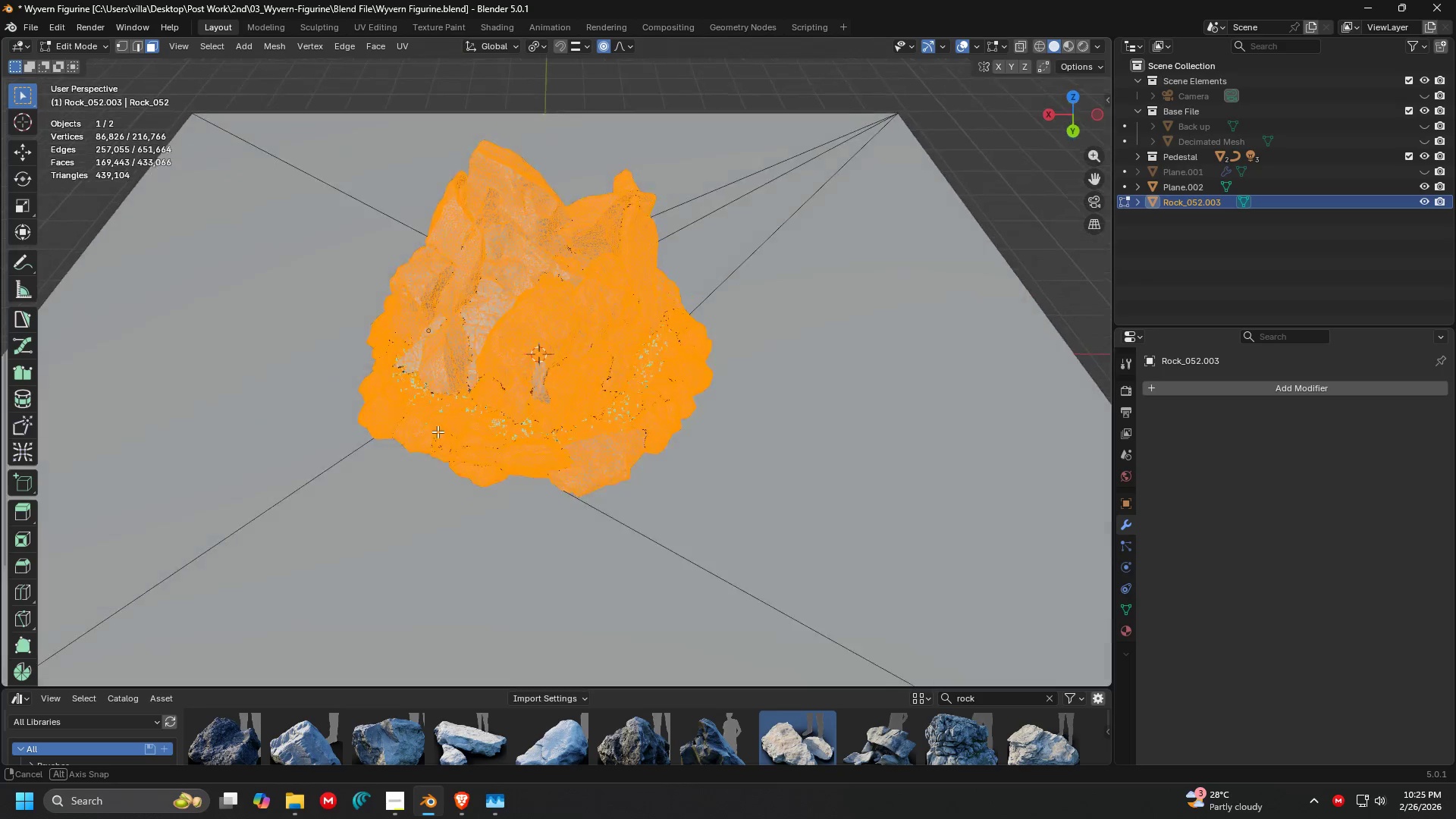 
scroll: coordinate [610, 403], scroll_direction: up, amount: 6.0
 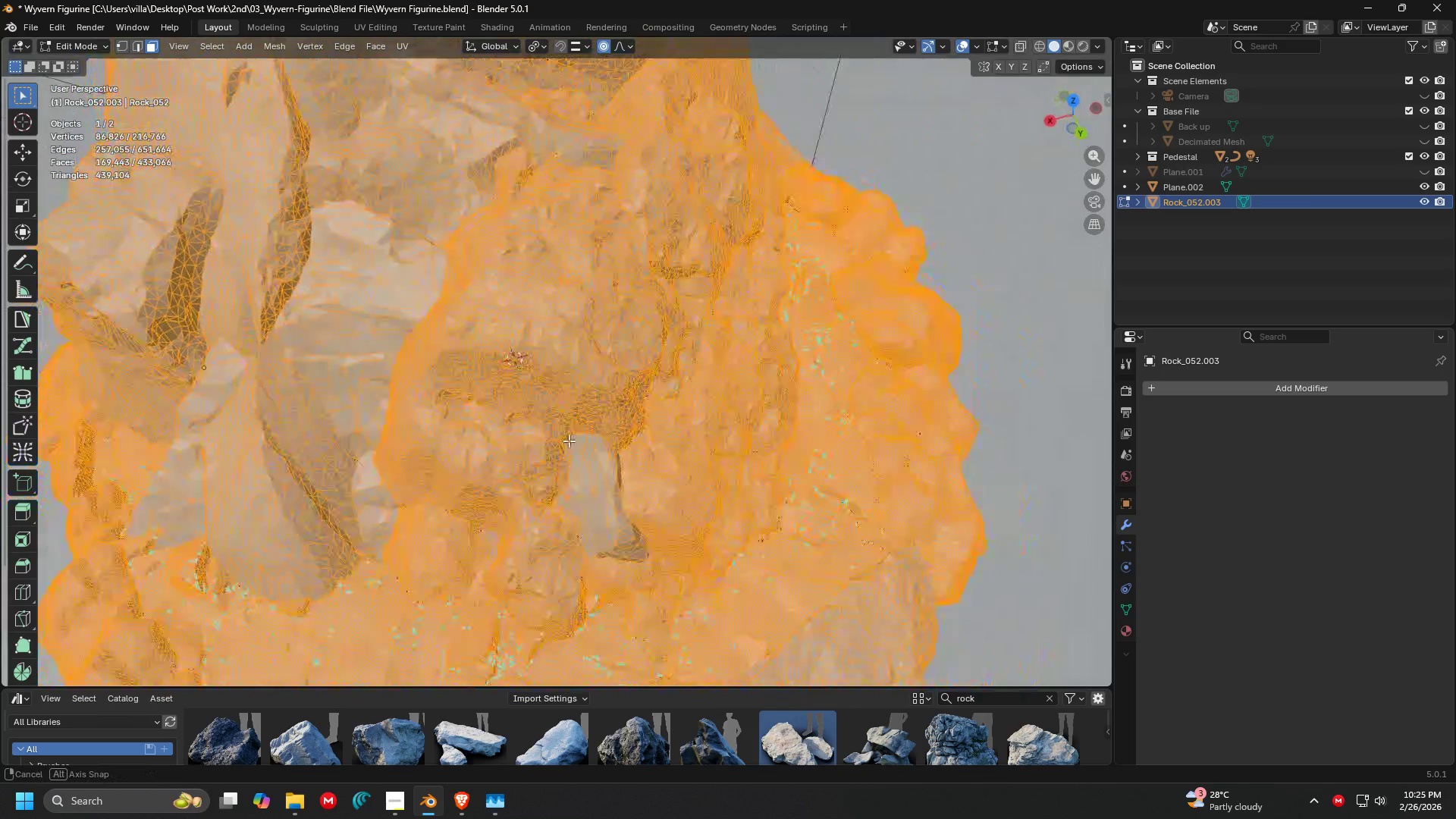 
key(Shift+ShiftLeft)
 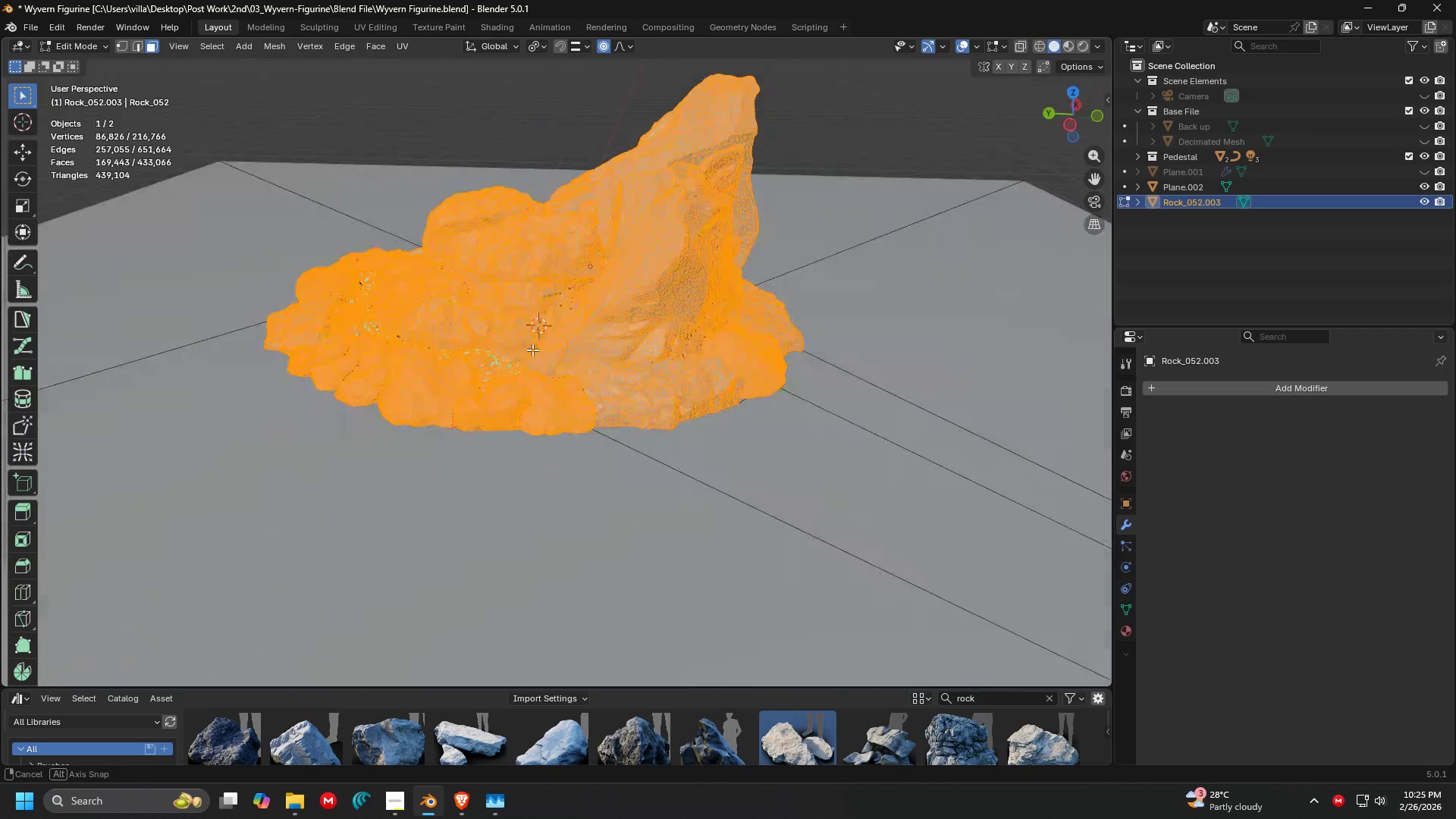 
scroll: coordinate [607, 360], scroll_direction: down, amount: 5.0
 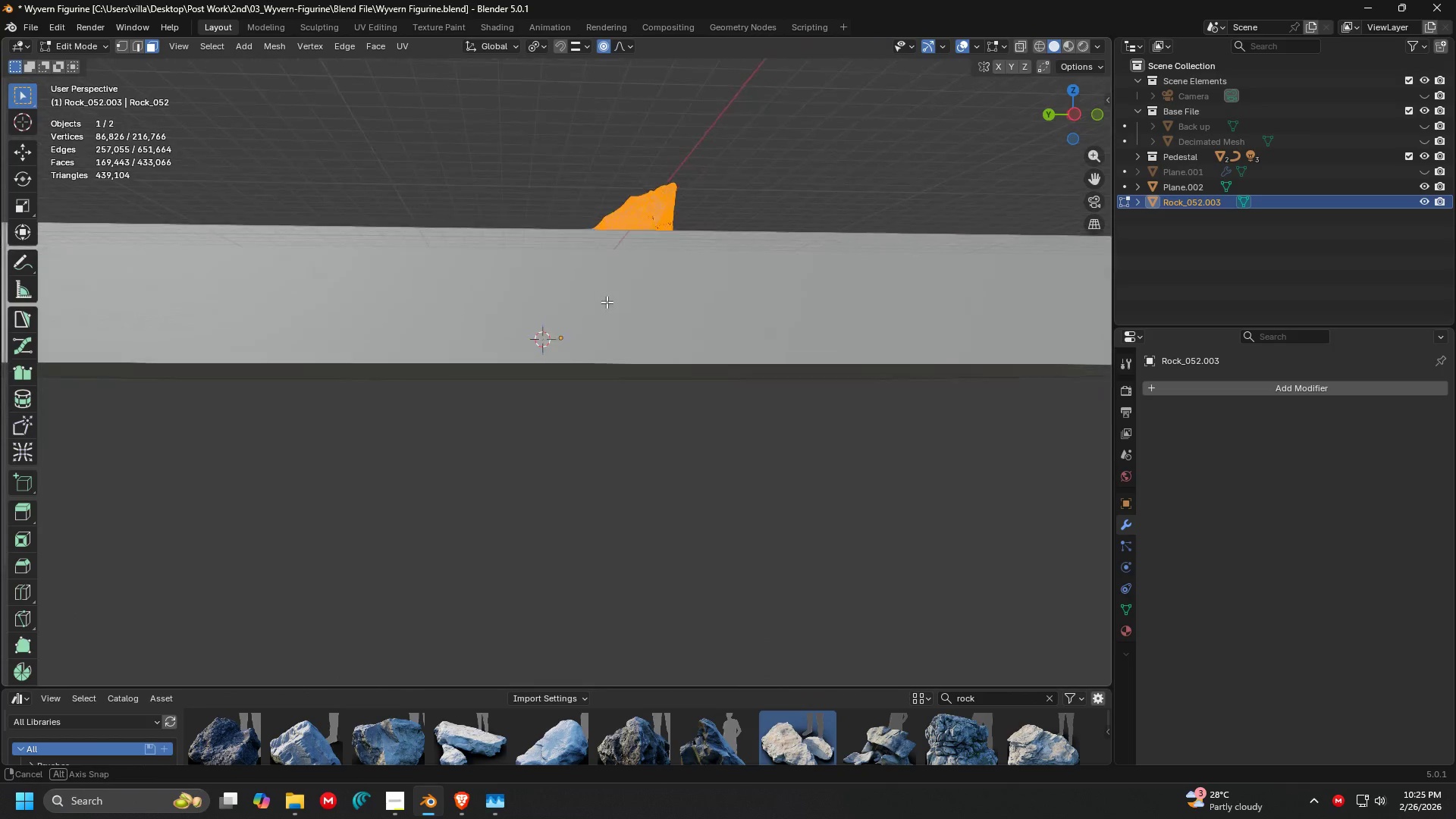 
hold_key(key=ShiftLeft, duration=0.66)
 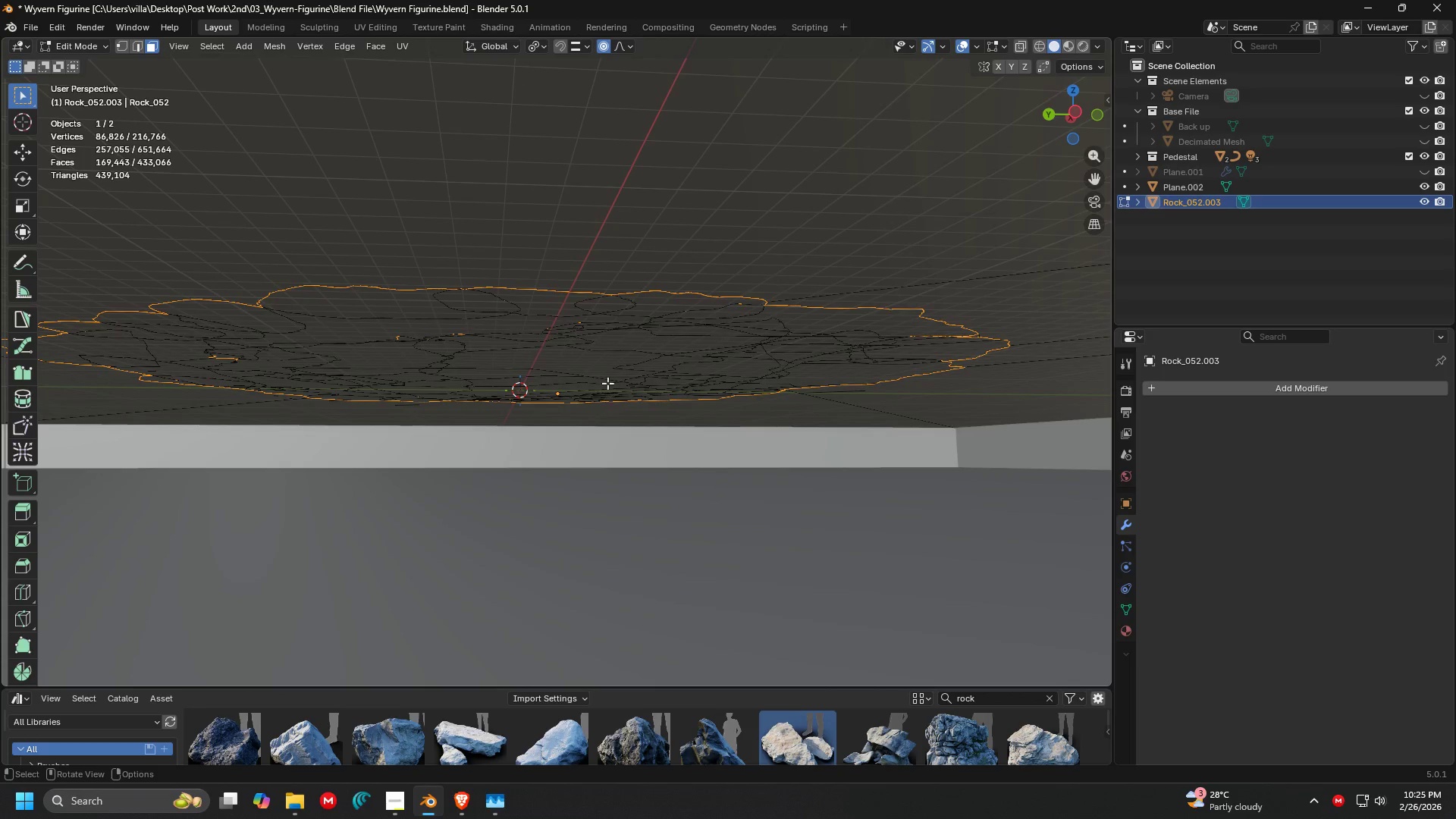 
scroll: coordinate [609, 293], scroll_direction: up, amount: 5.0
 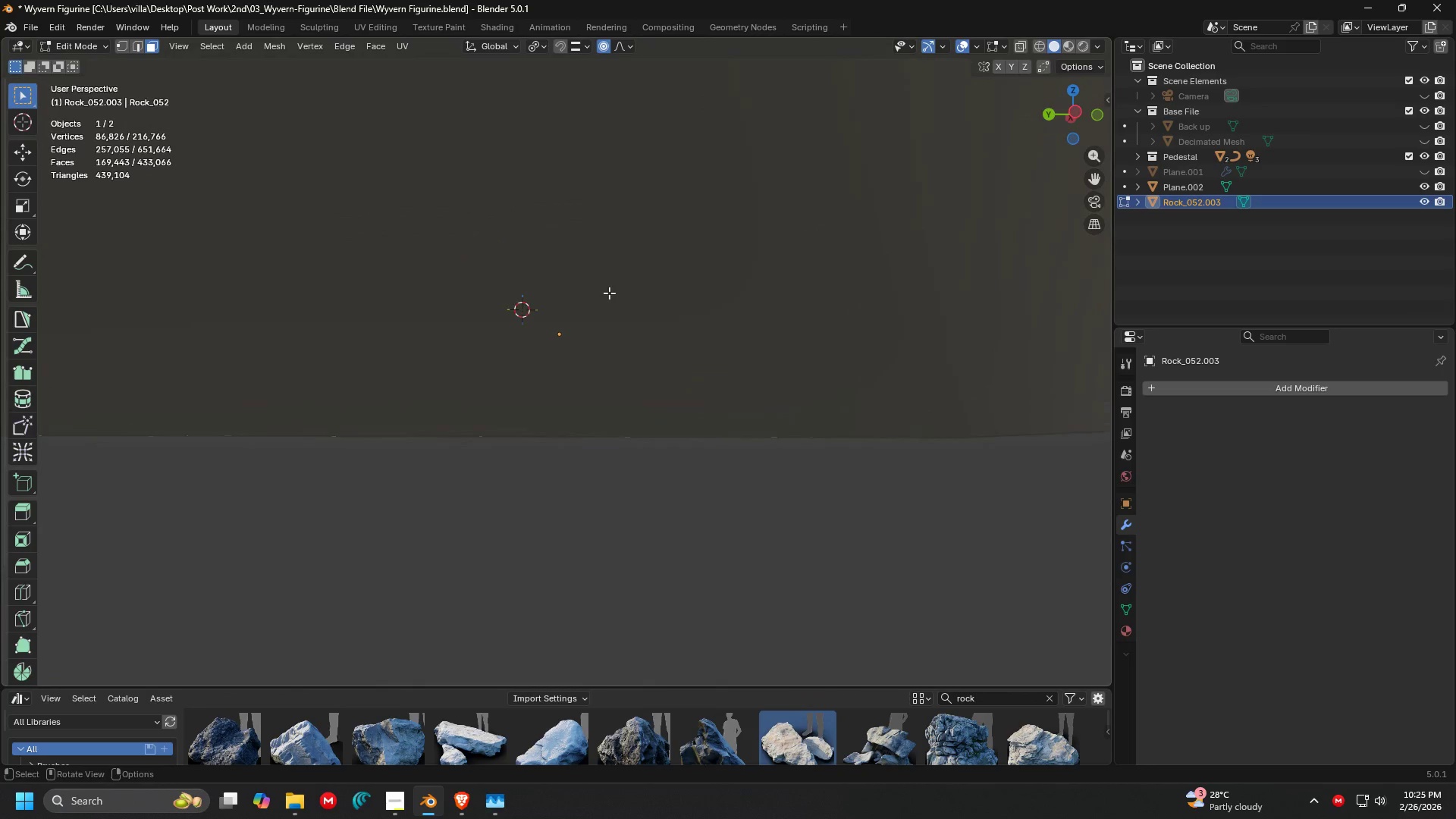 
scroll: coordinate [673, 369], scroll_direction: down, amount: 3.0
 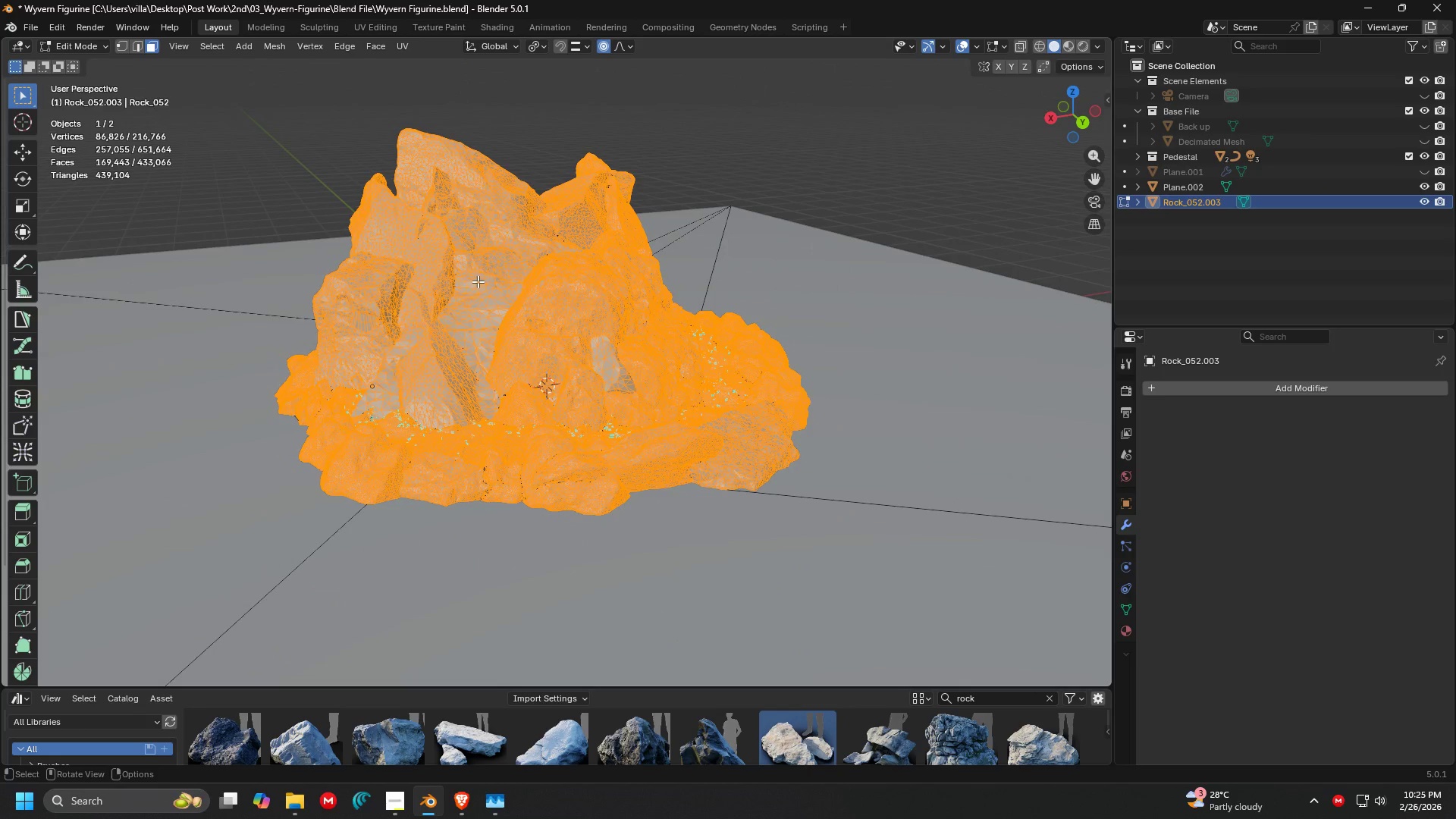 
key(Control+I)
 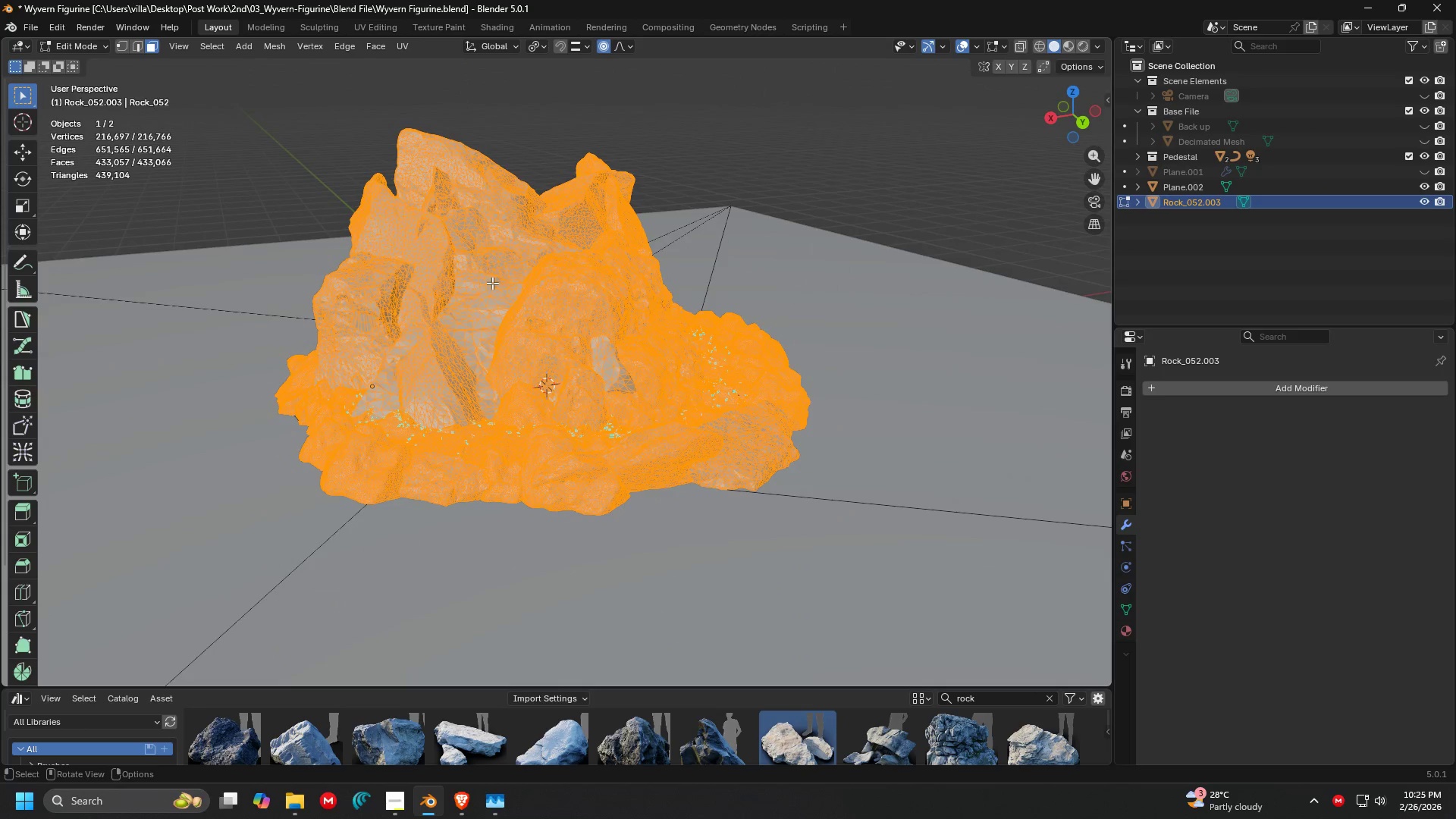 
key(Control+ControlLeft)
 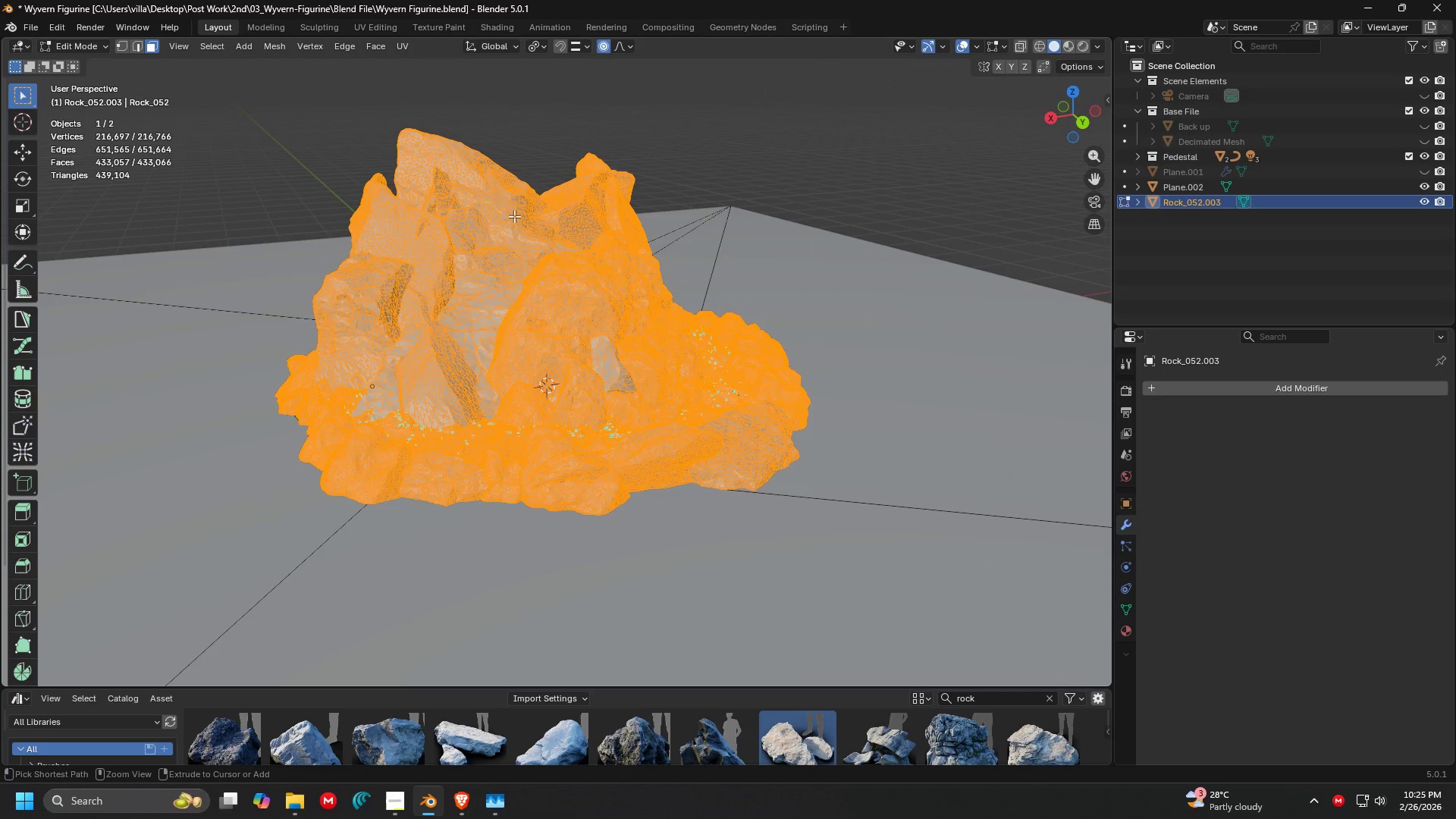 
key(Control+Z)
 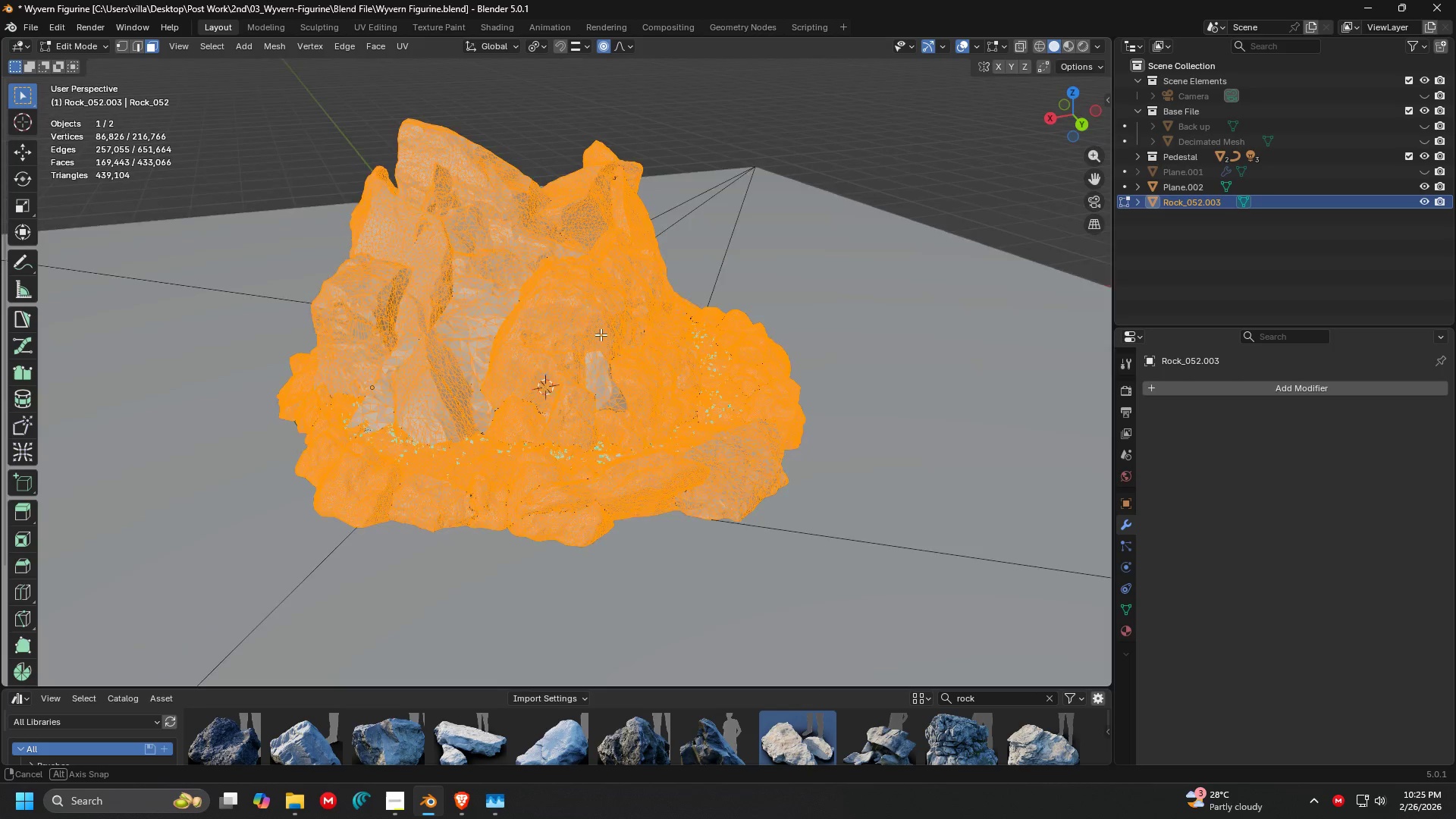 
key(Shift+ShiftLeft)
 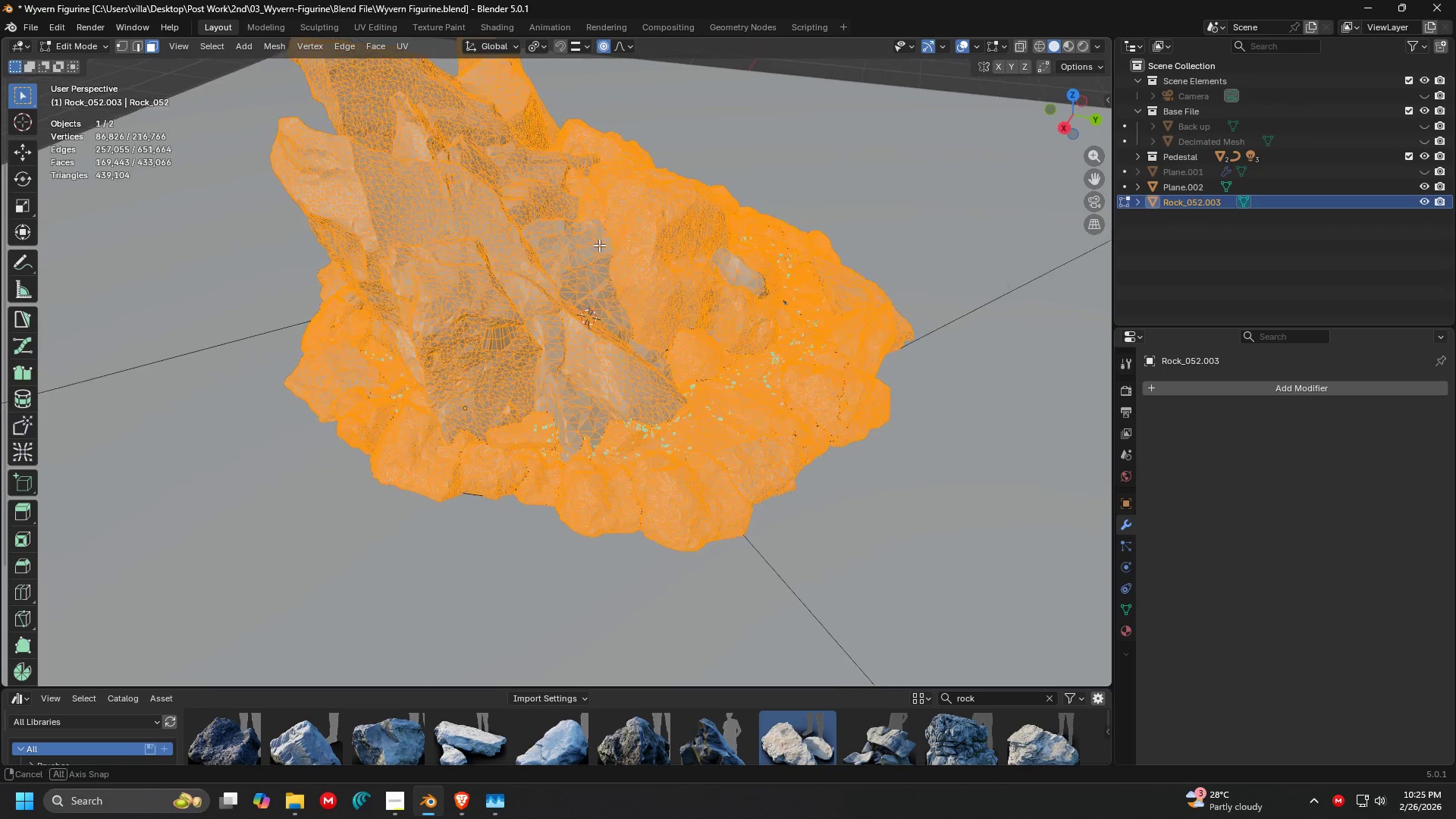 
scroll: coordinate [576, 350], scroll_direction: up, amount: 1.0
 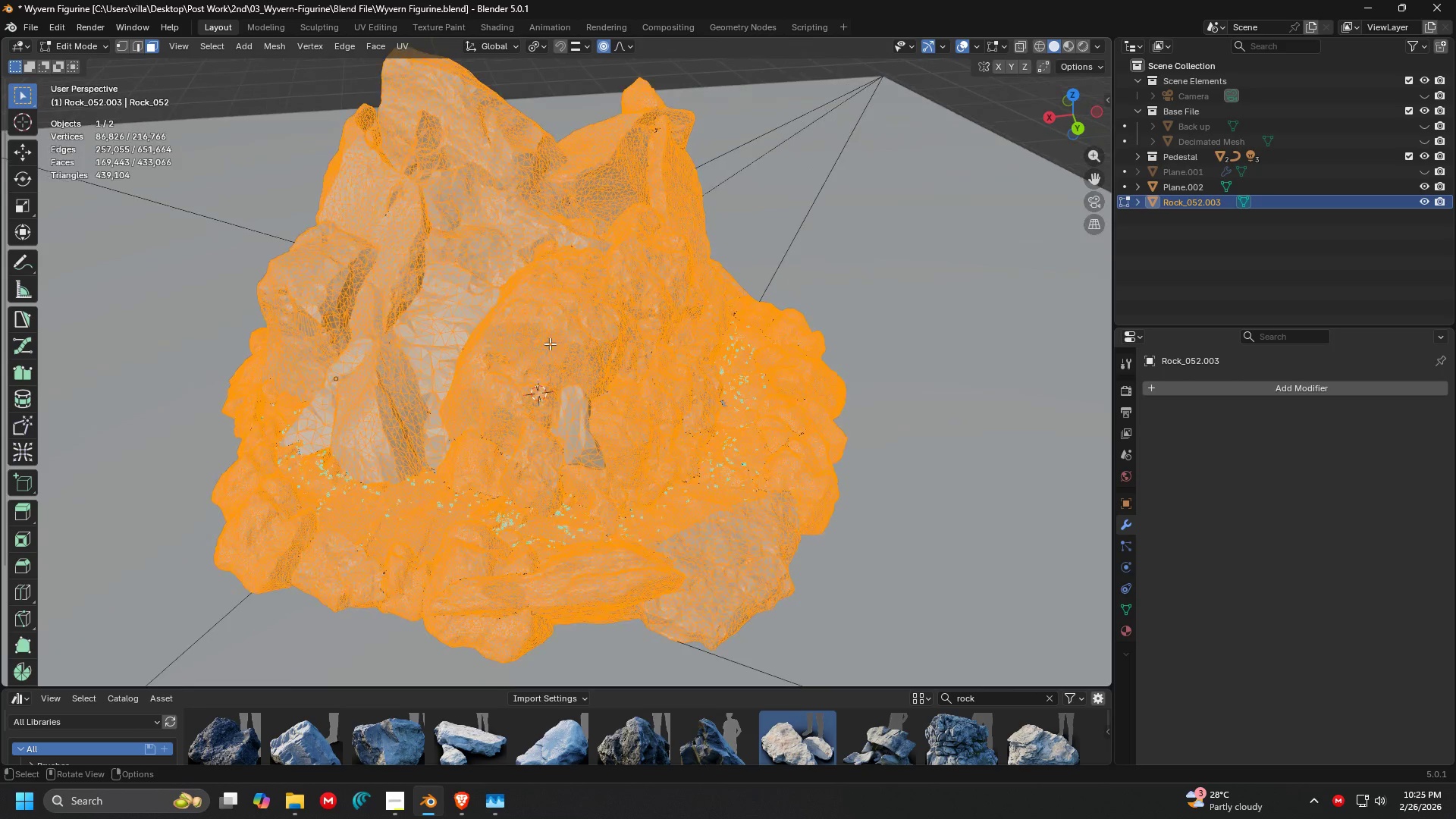 
scroll: coordinate [512, 238], scroll_direction: down, amount: 4.0
 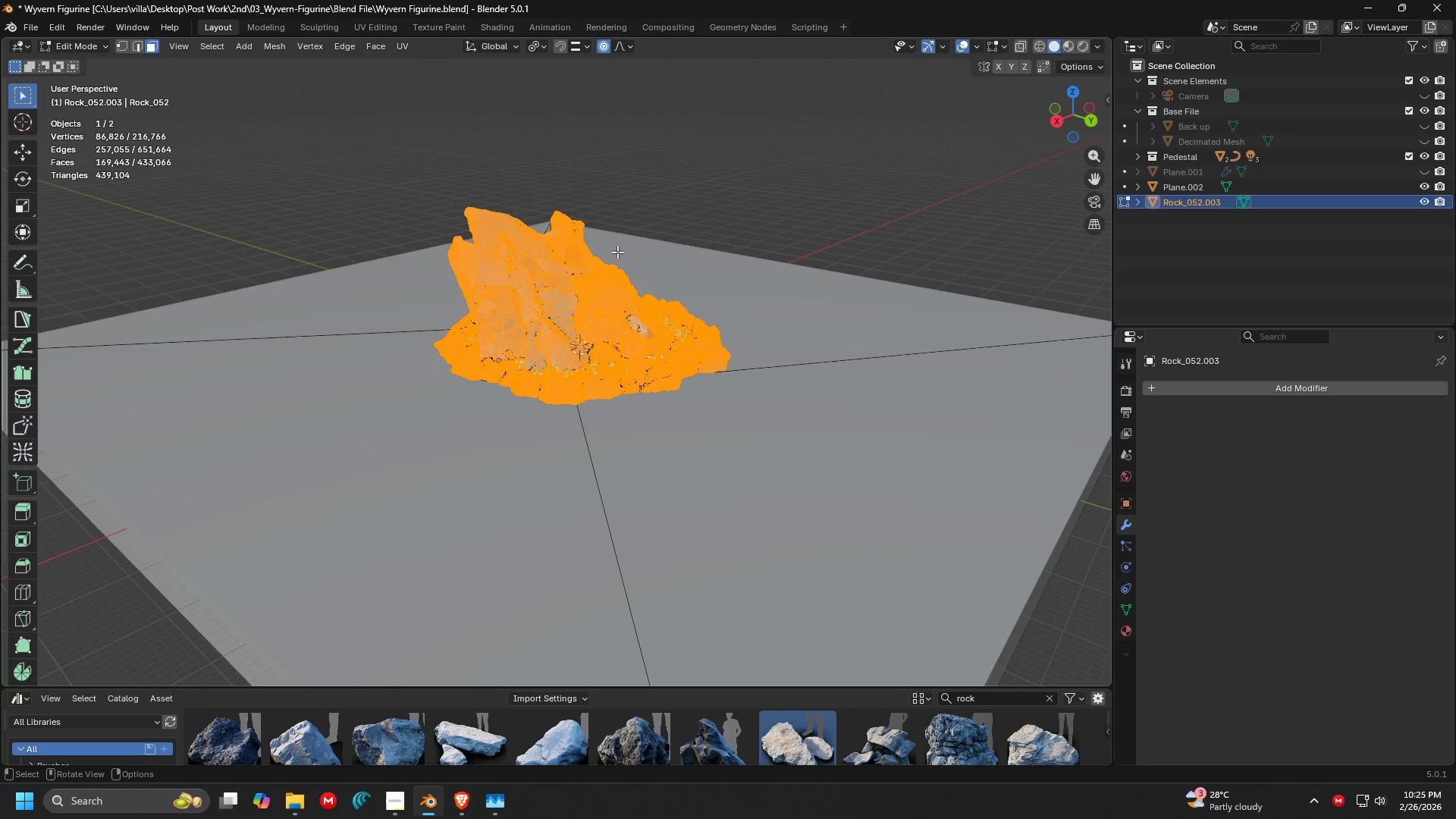 
key(Tab)
 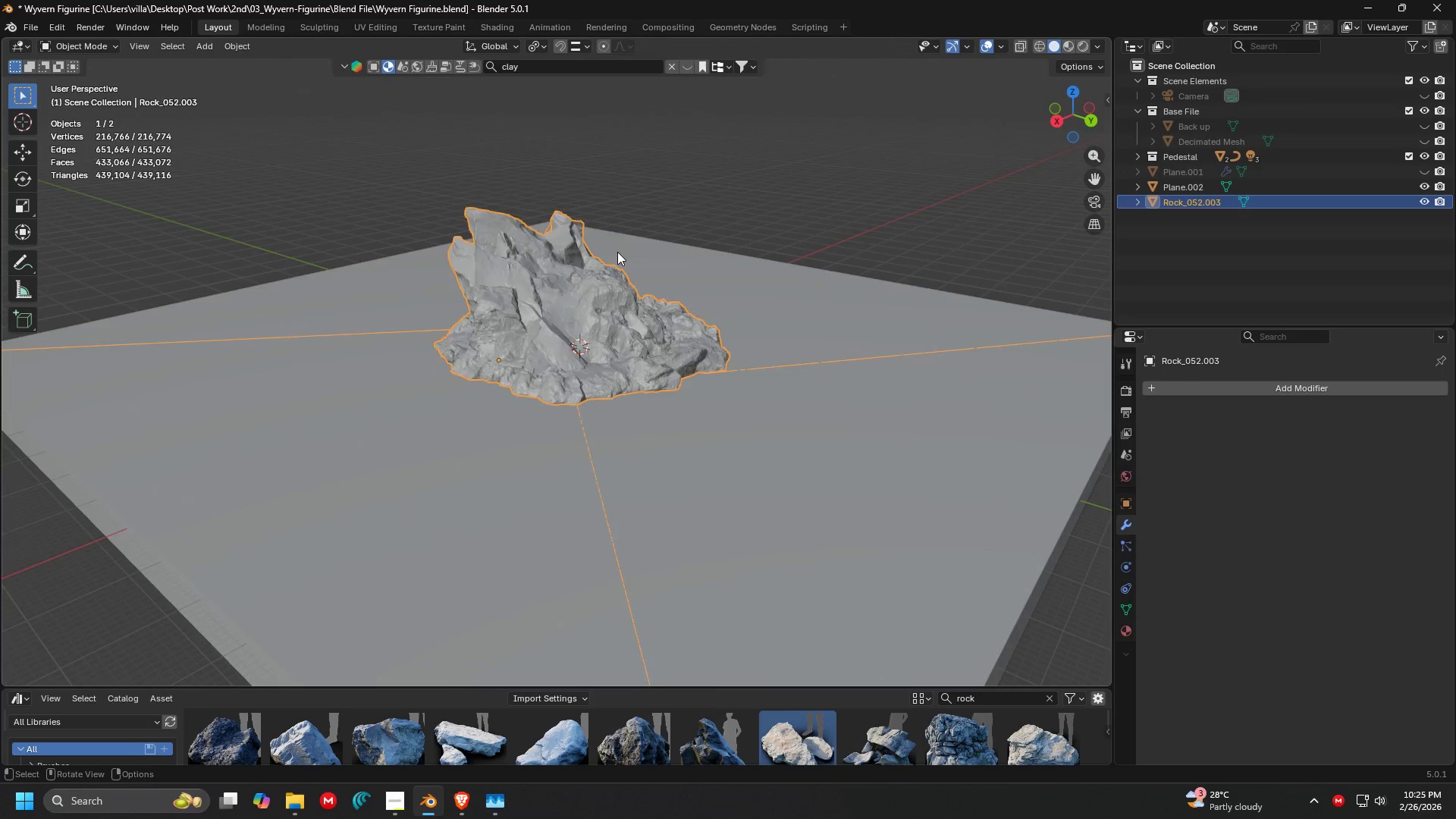 
scroll: coordinate [617, 252], scroll_direction: down, amount: 1.0
 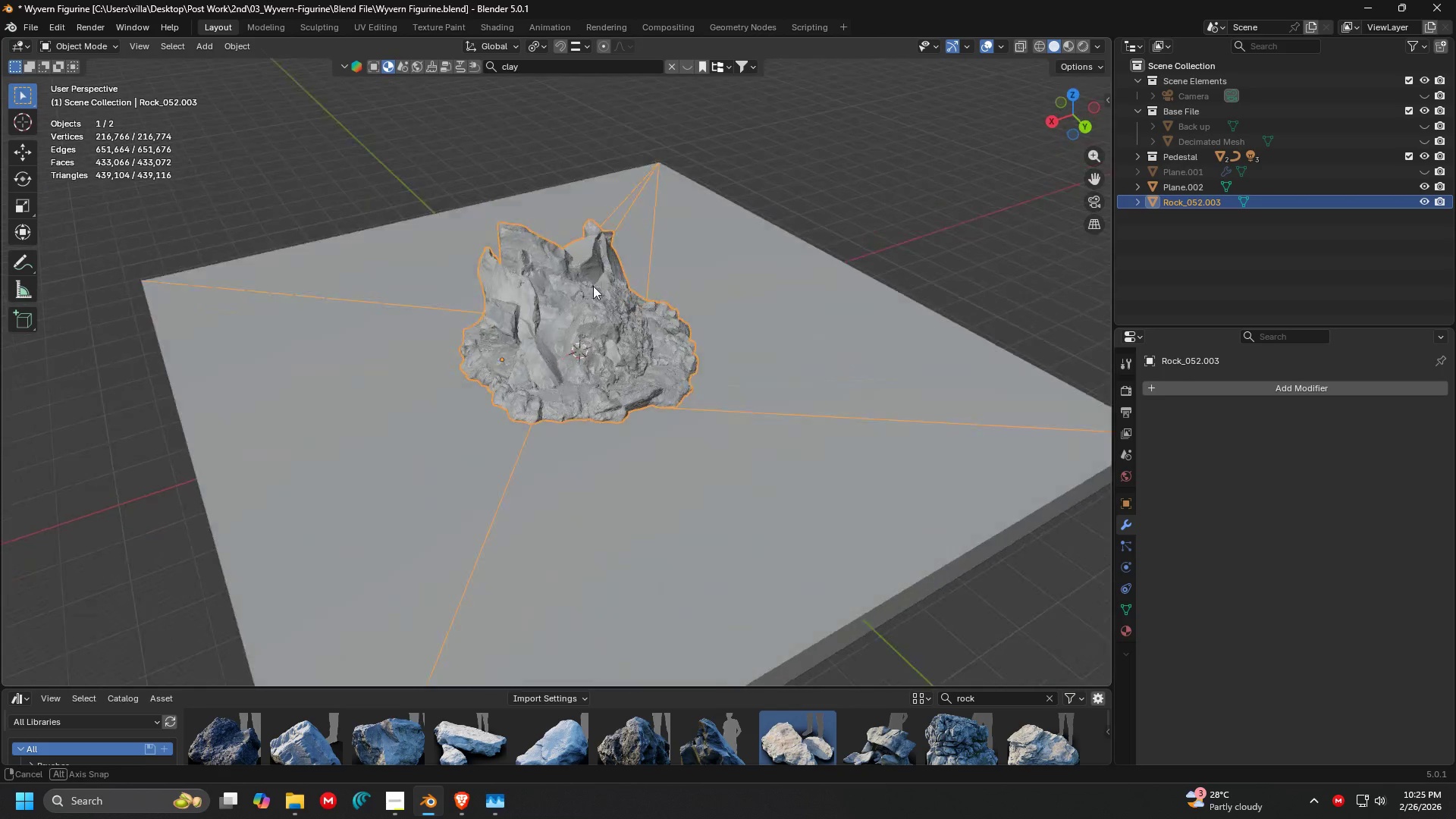 
key(Shift+D)
 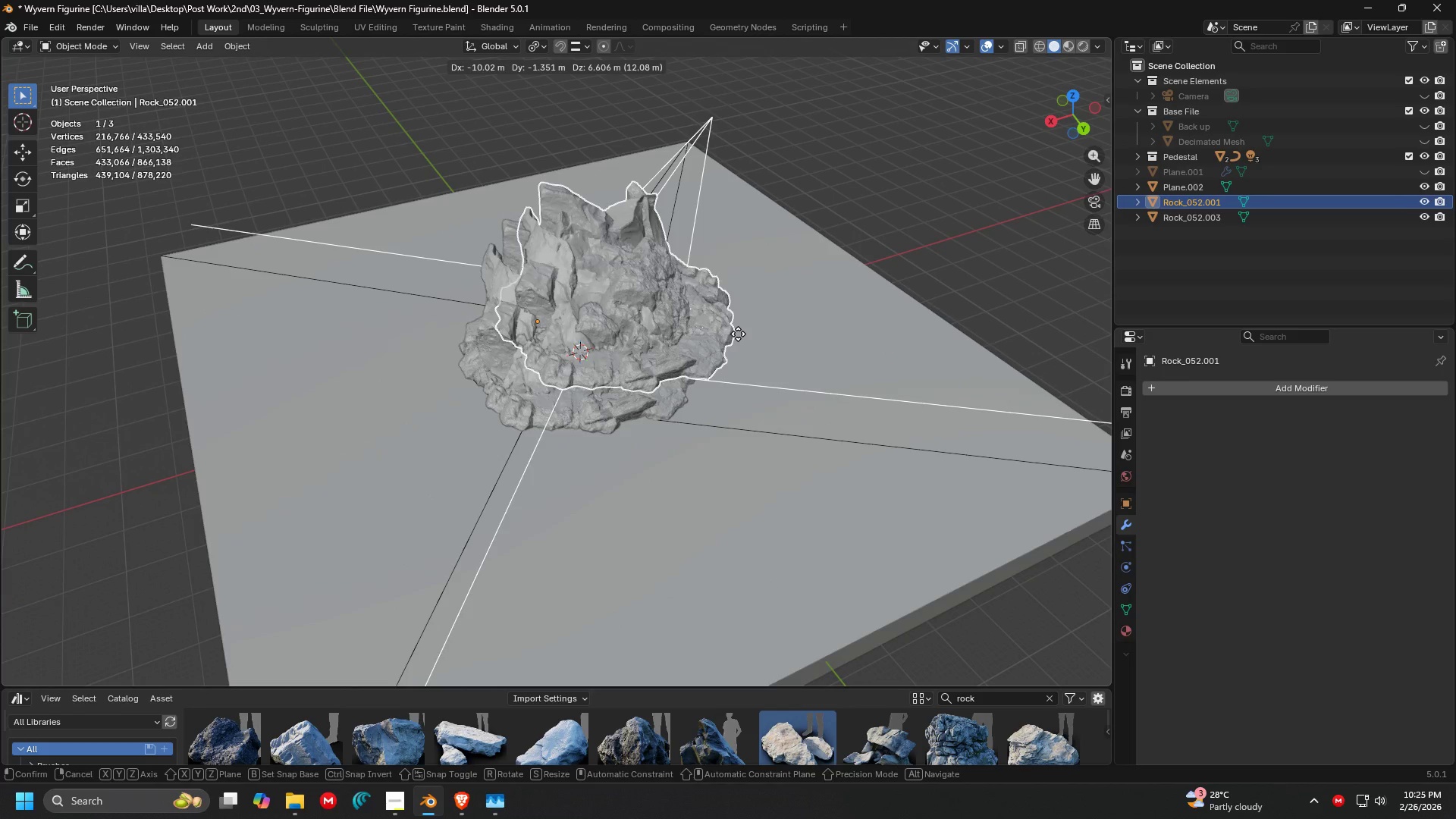 
right_click([738, 334])
 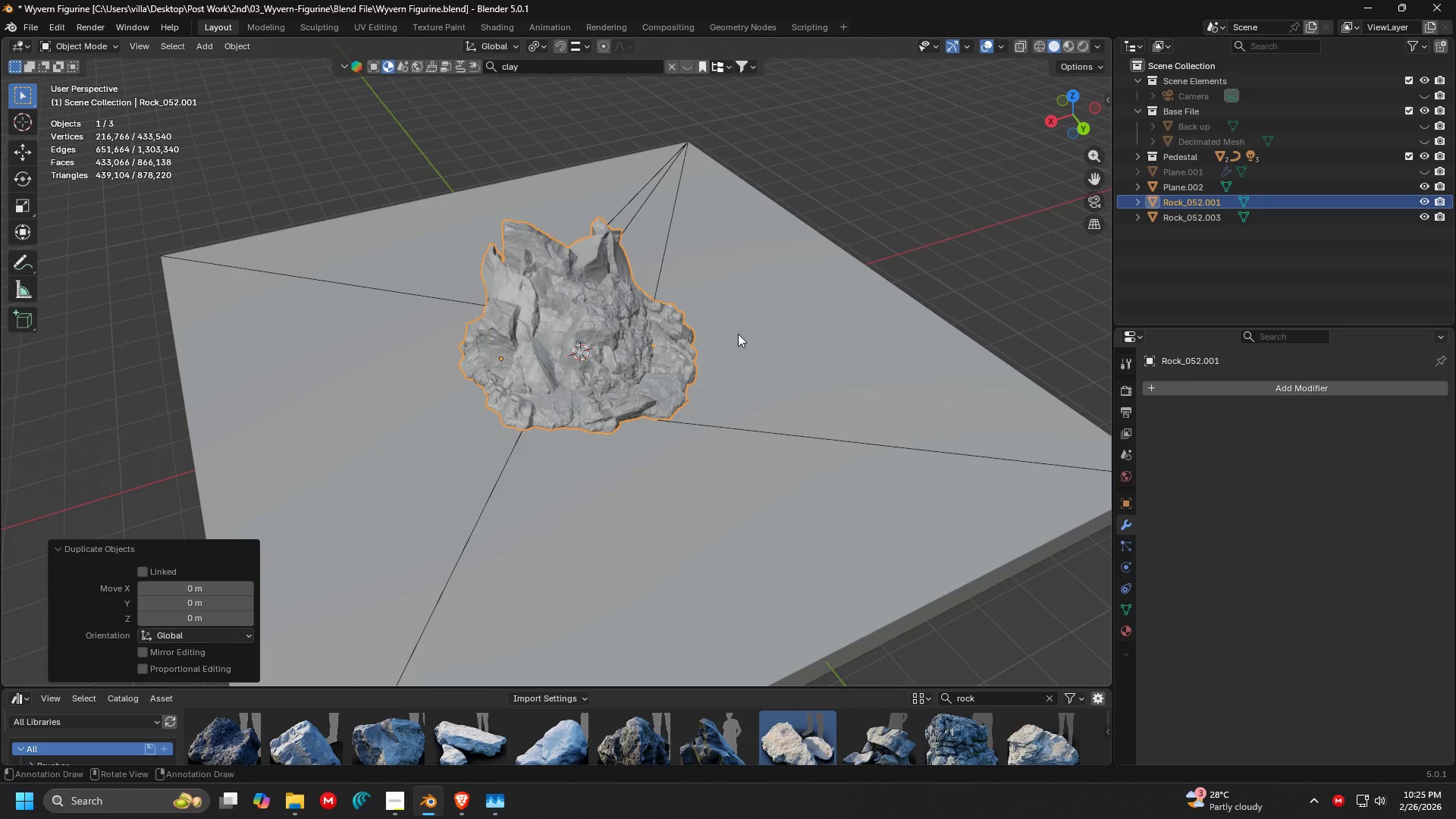 
key(H)
 